 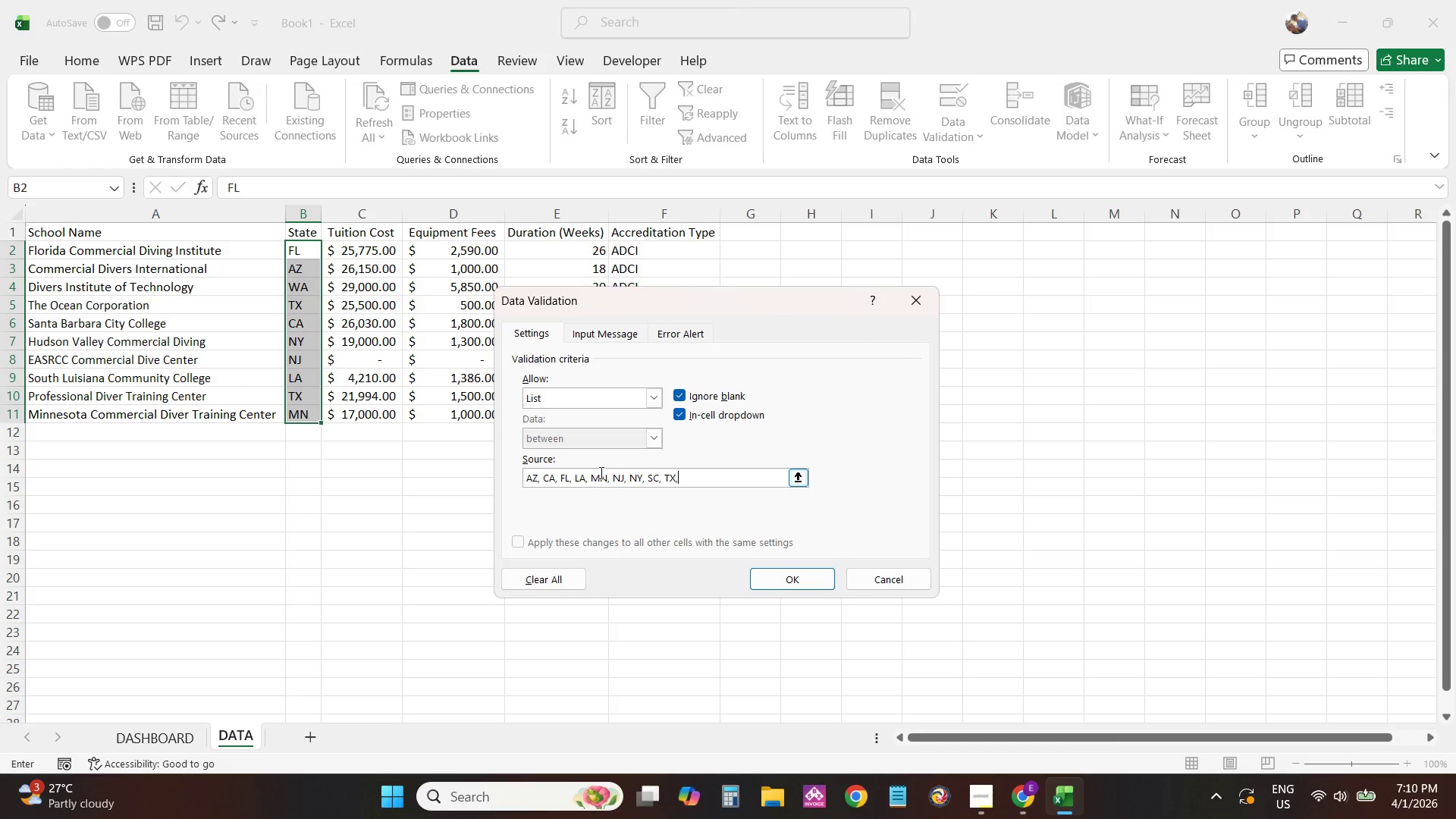 
hold_key(key=ShiftLeft, duration=0.86)
 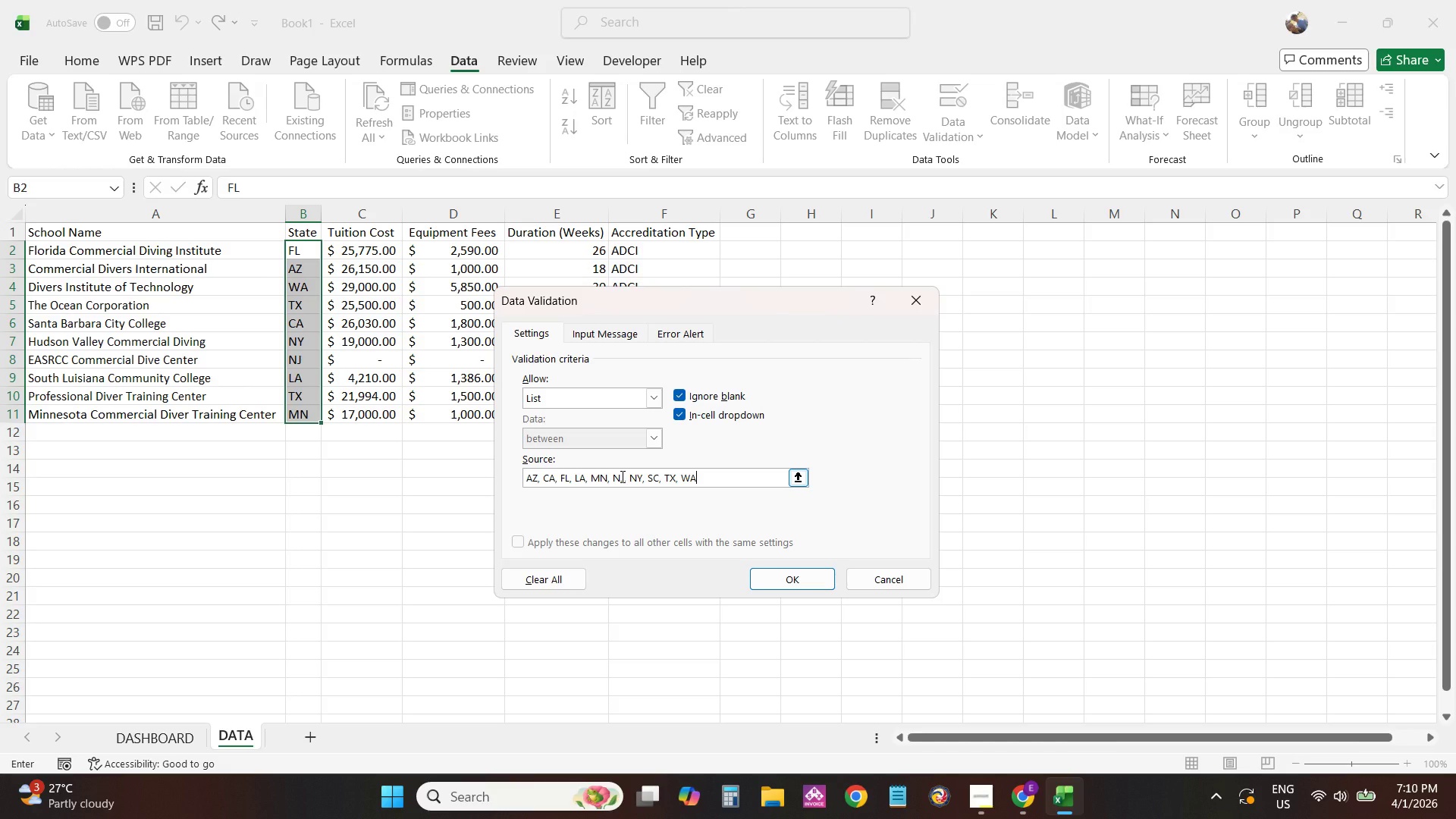 
wait(41.05)
 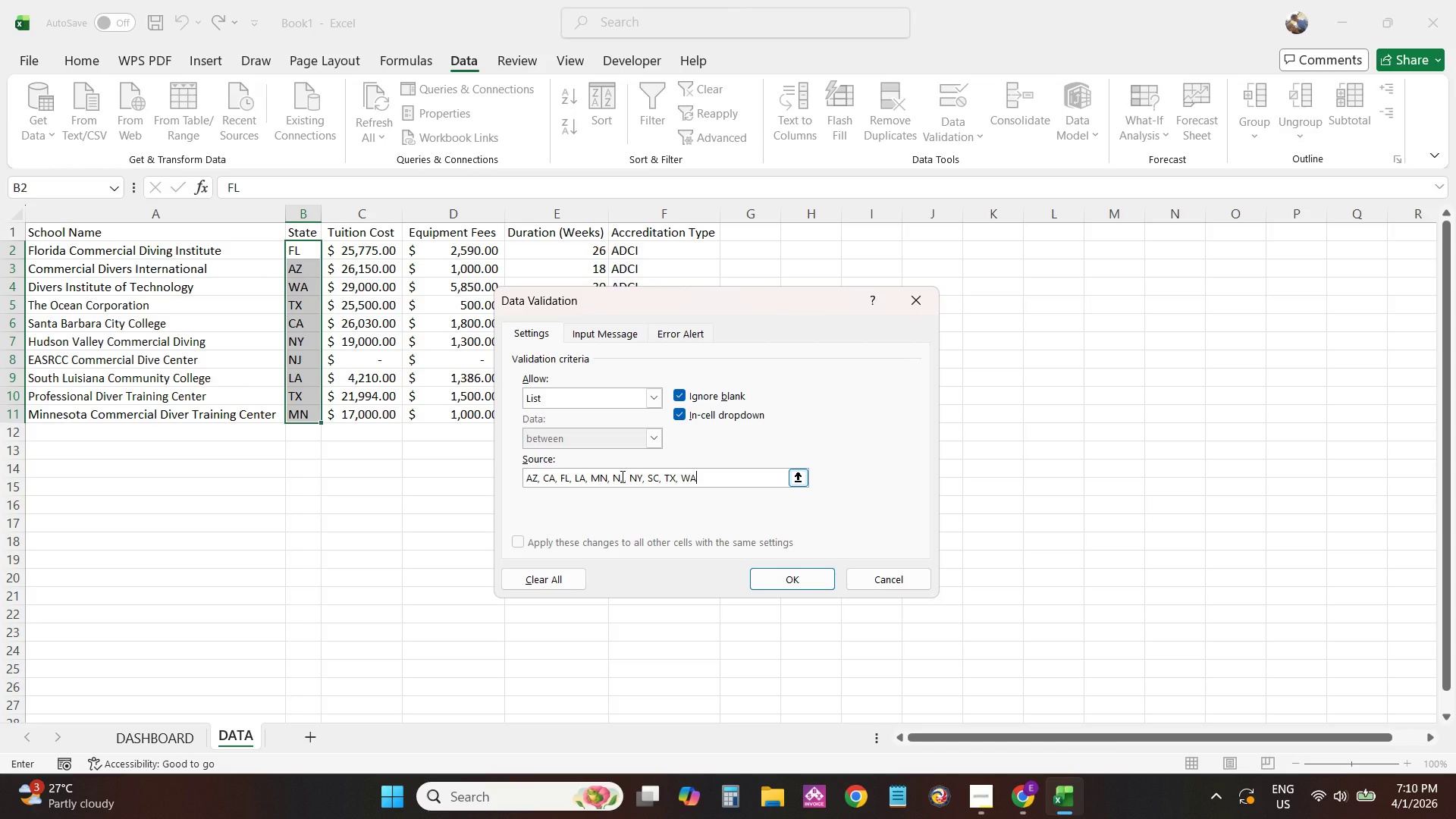 
left_click([662, 479])
 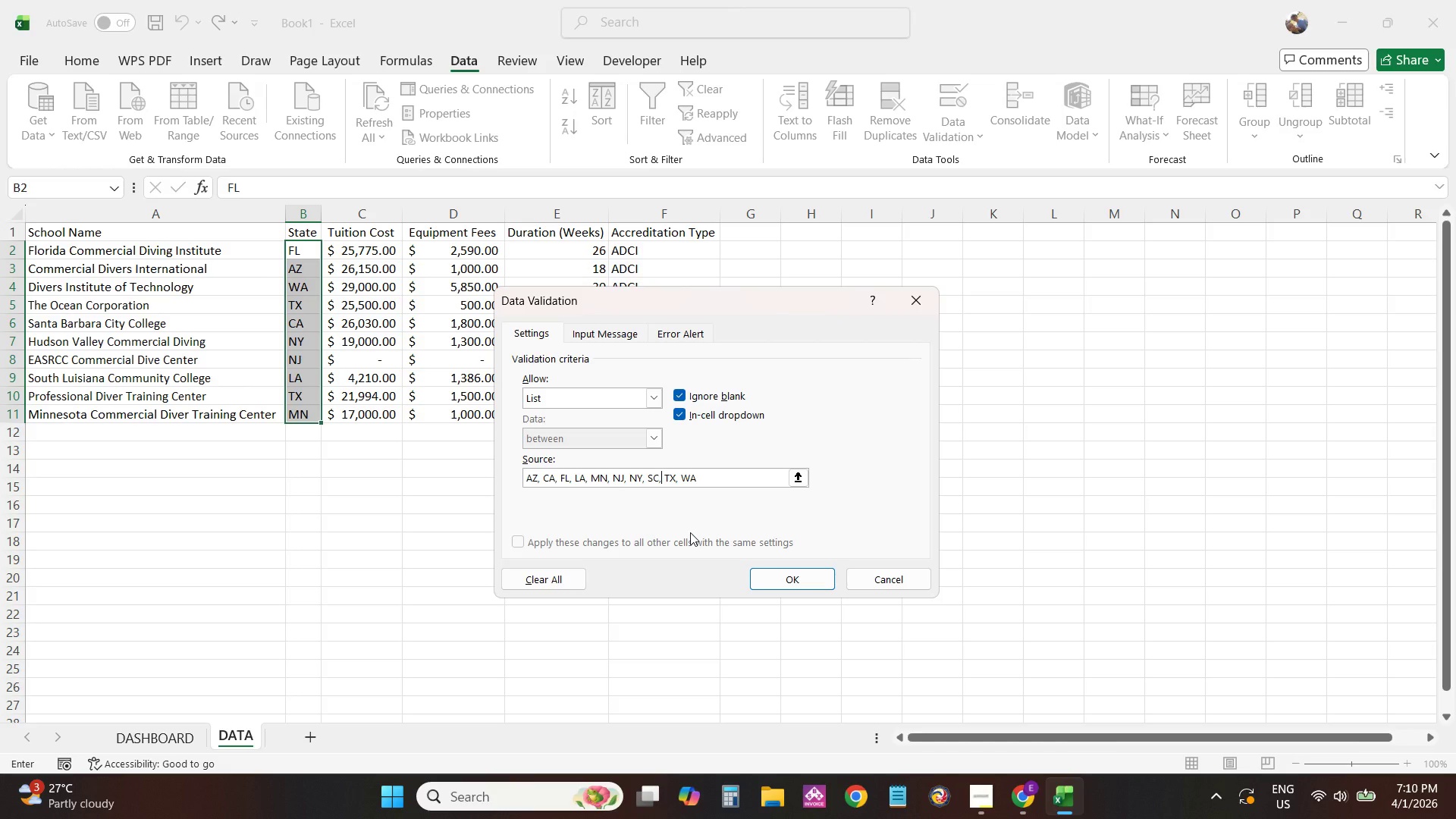 
key(Backspace)
 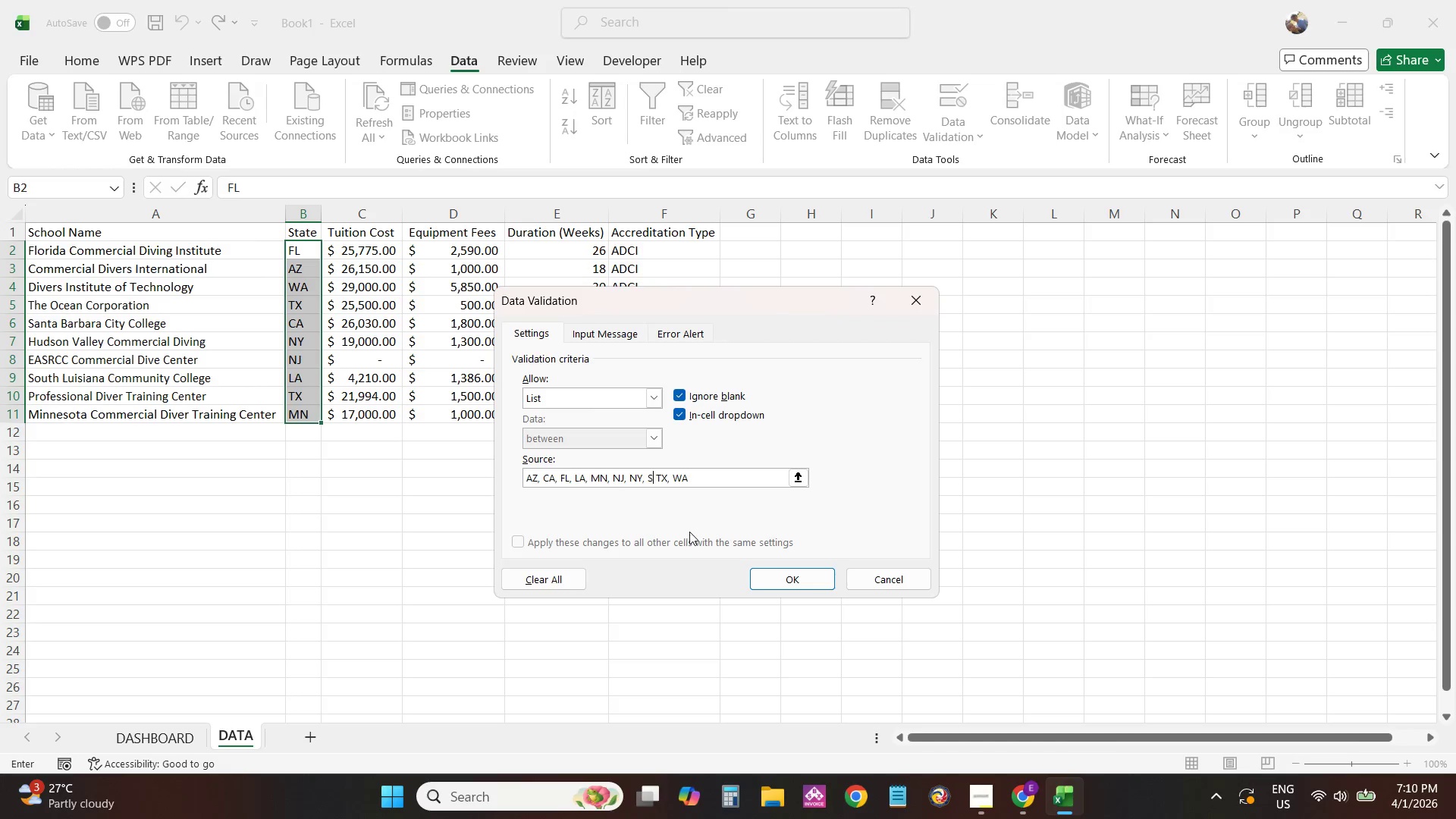 
key(Backspace)
 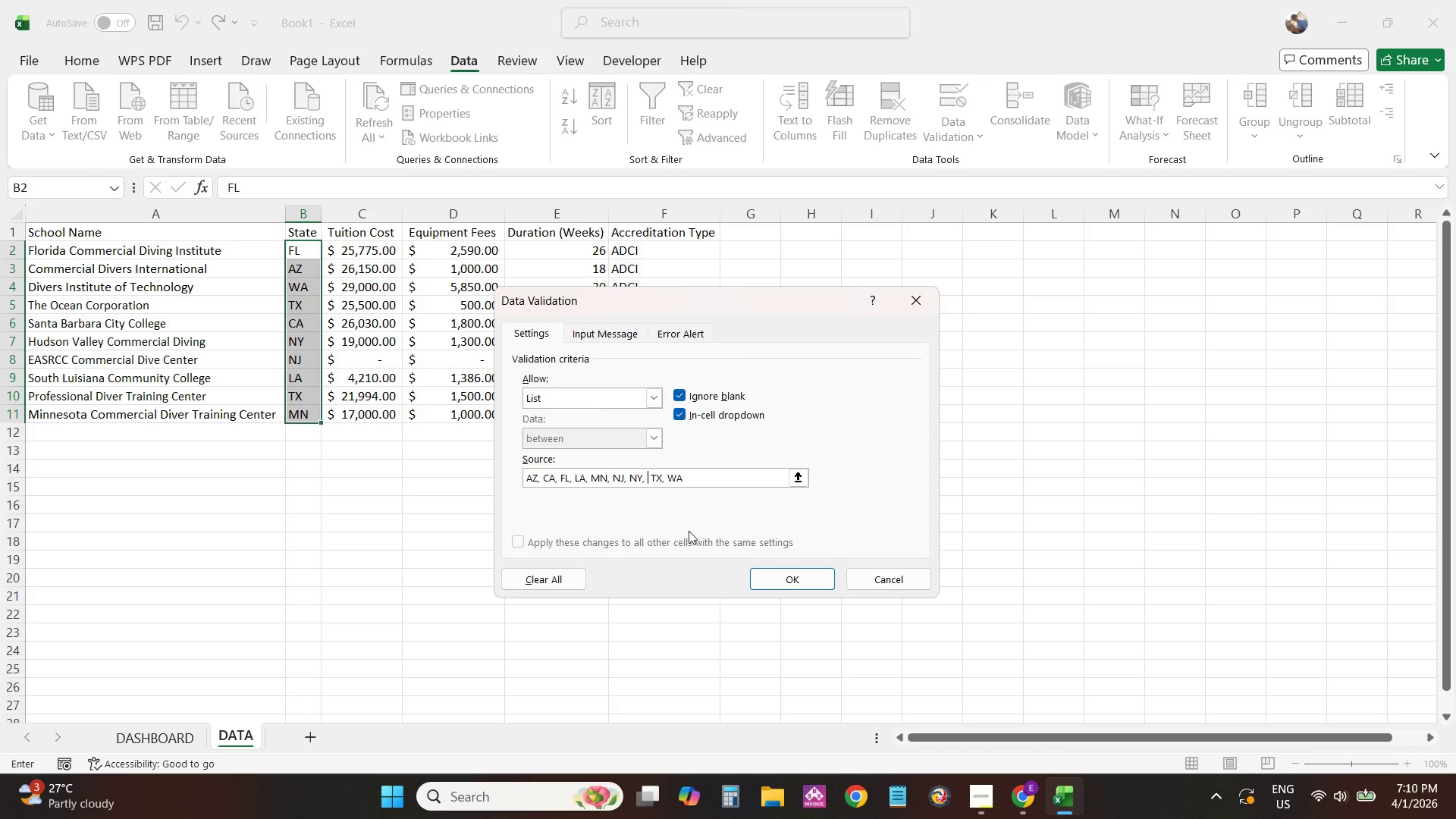 
key(Backspace)
 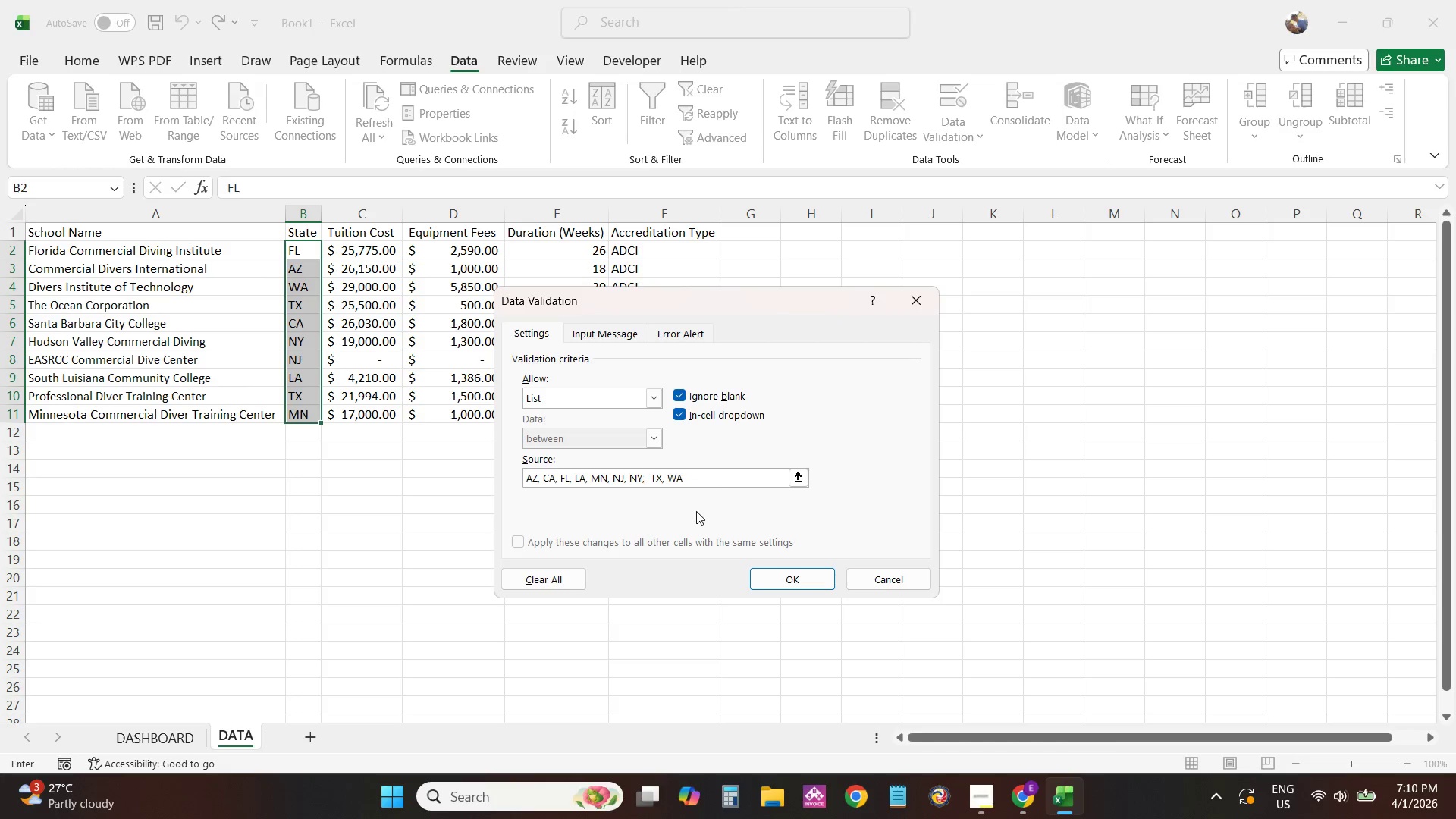 
key(Backspace)
 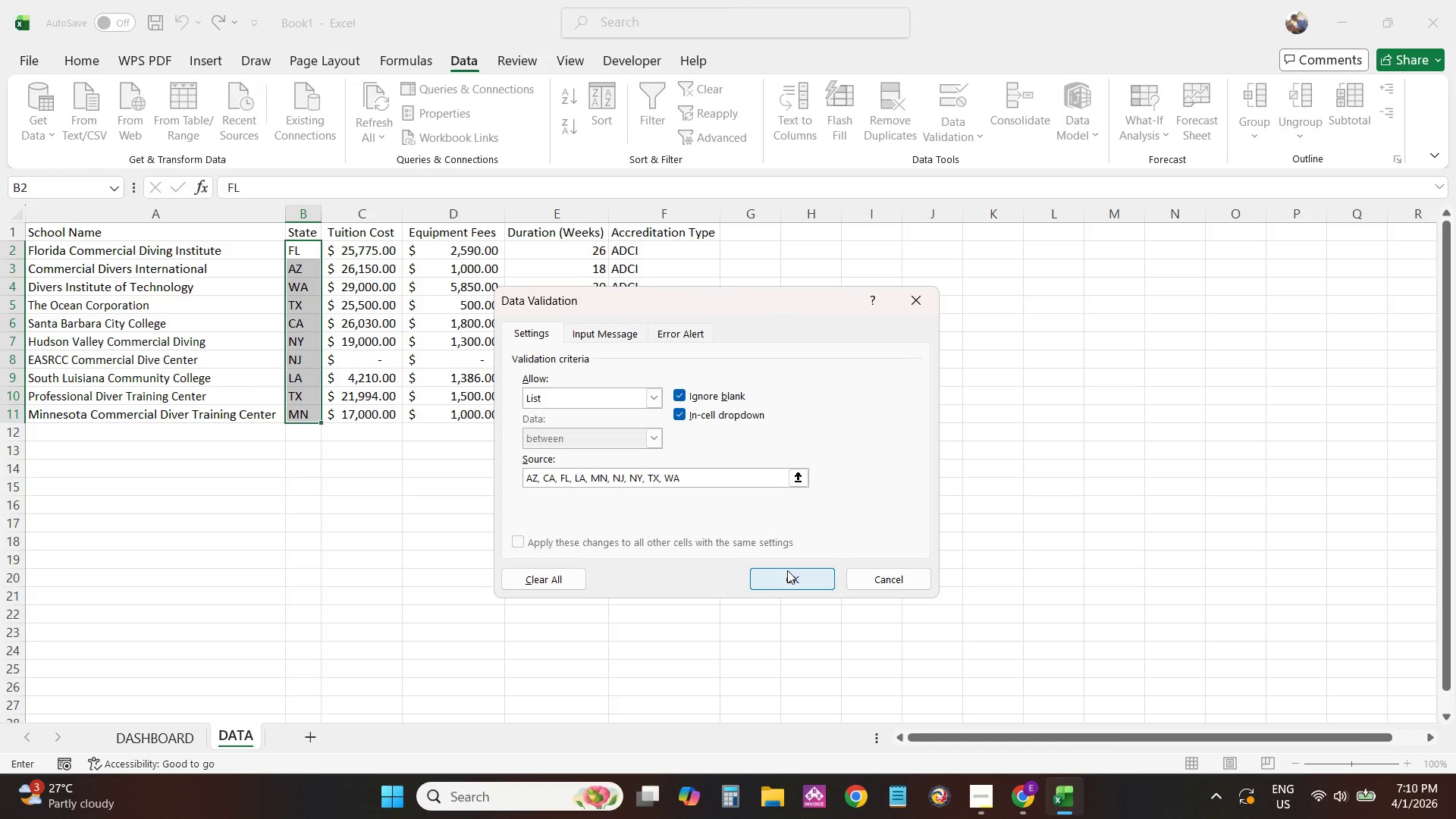 
left_click([787, 577])
 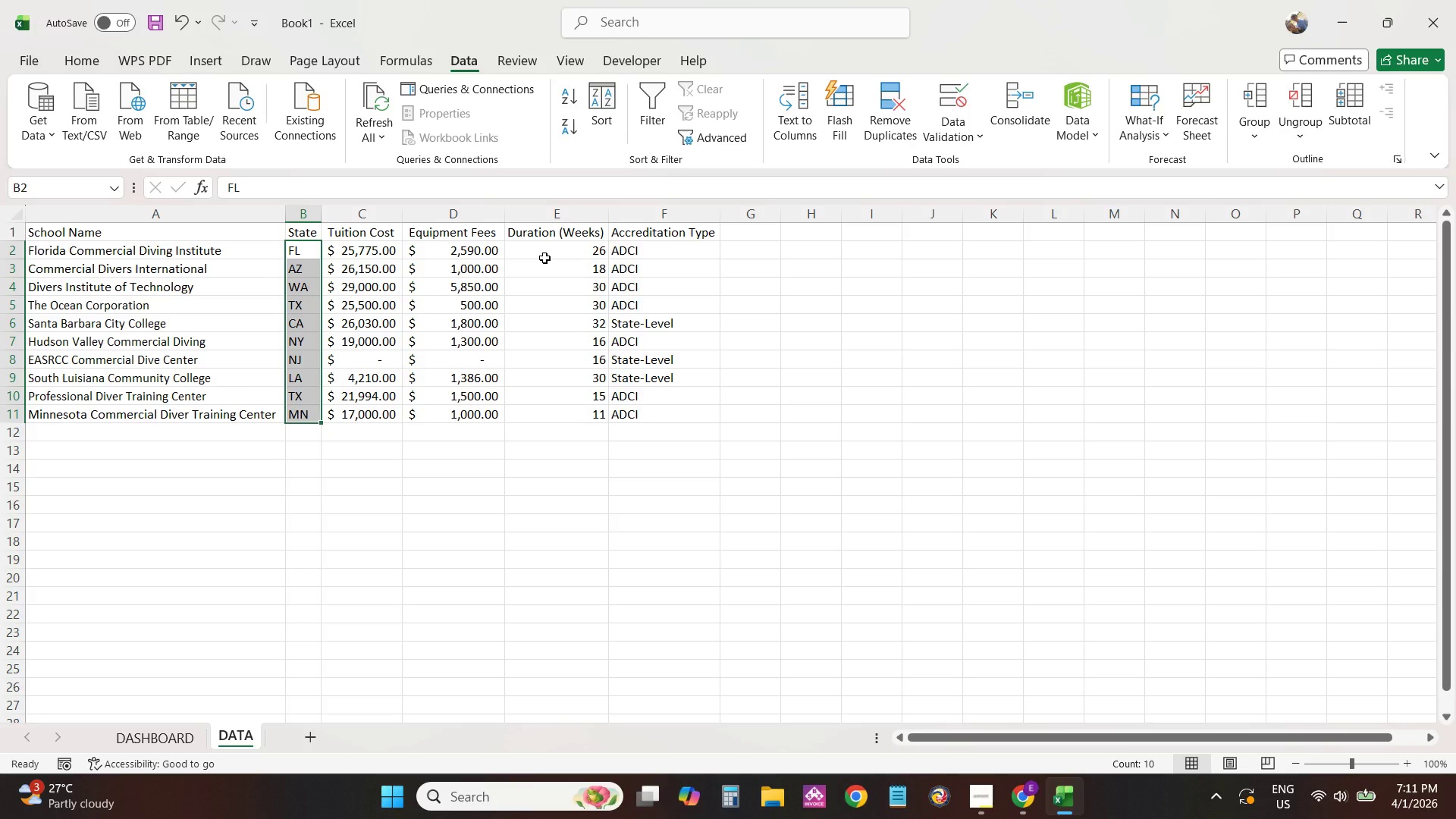 
wait(27.61)
 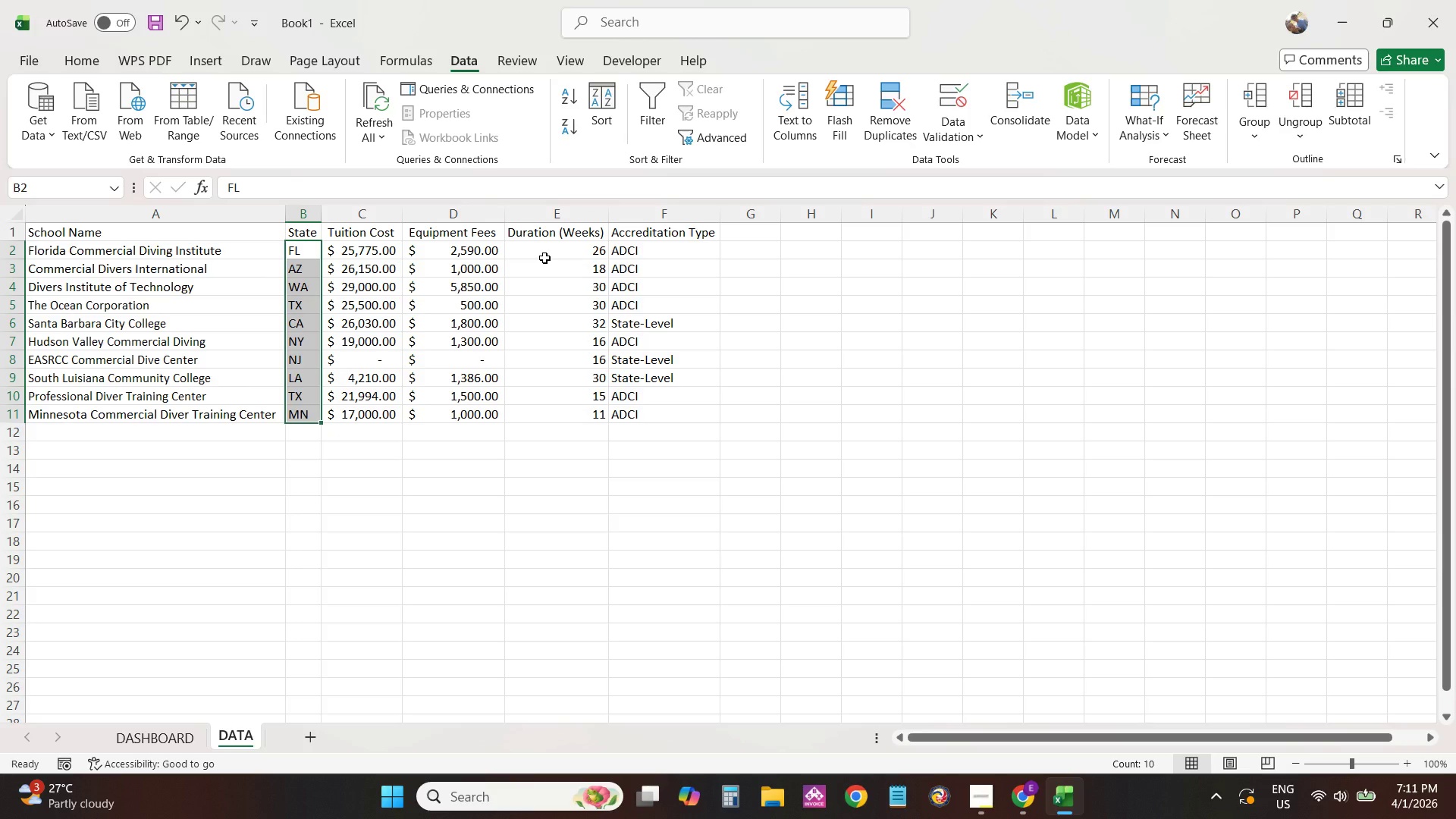 
left_click([755, 279])
 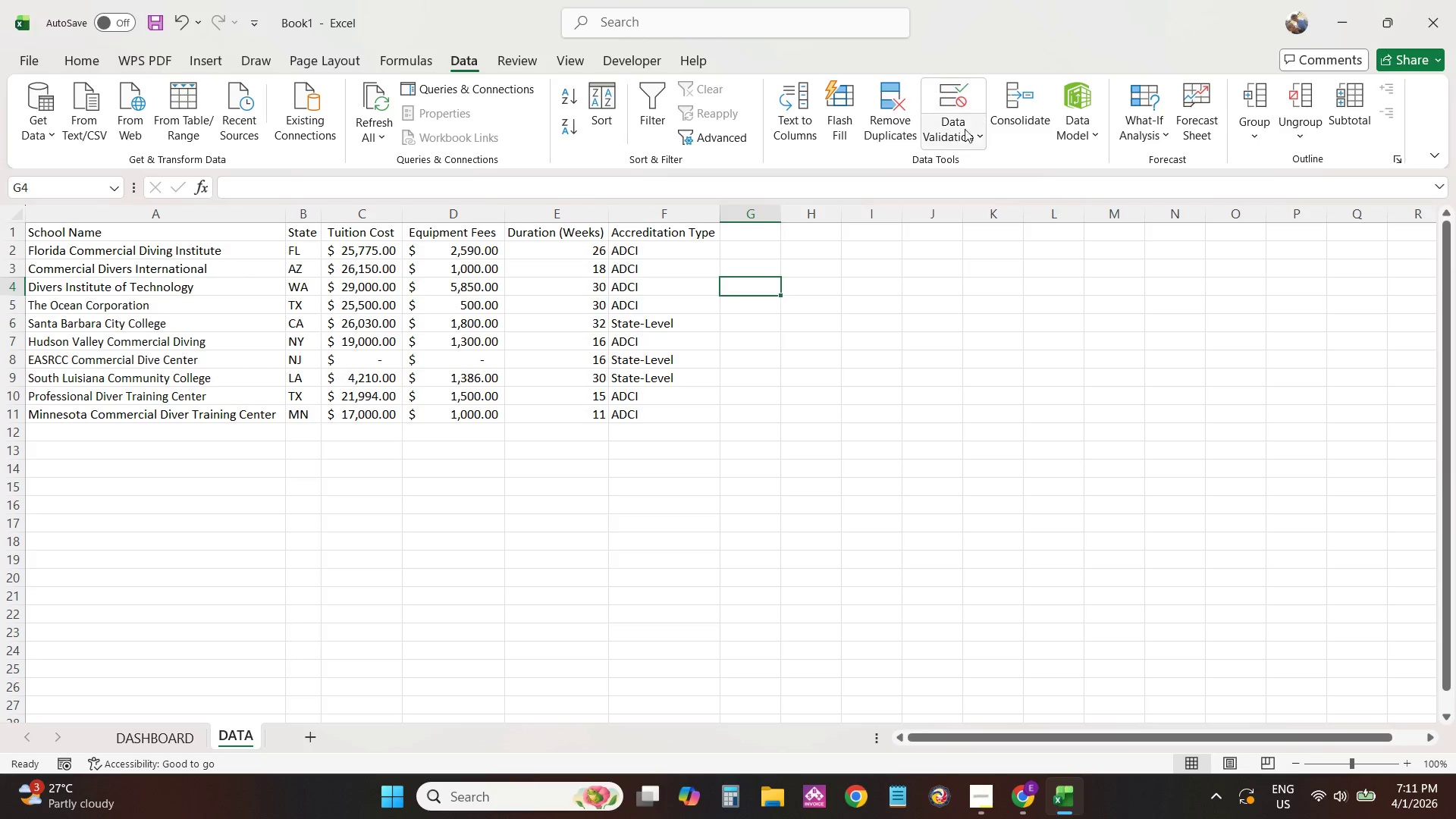 
left_click([964, 135])
 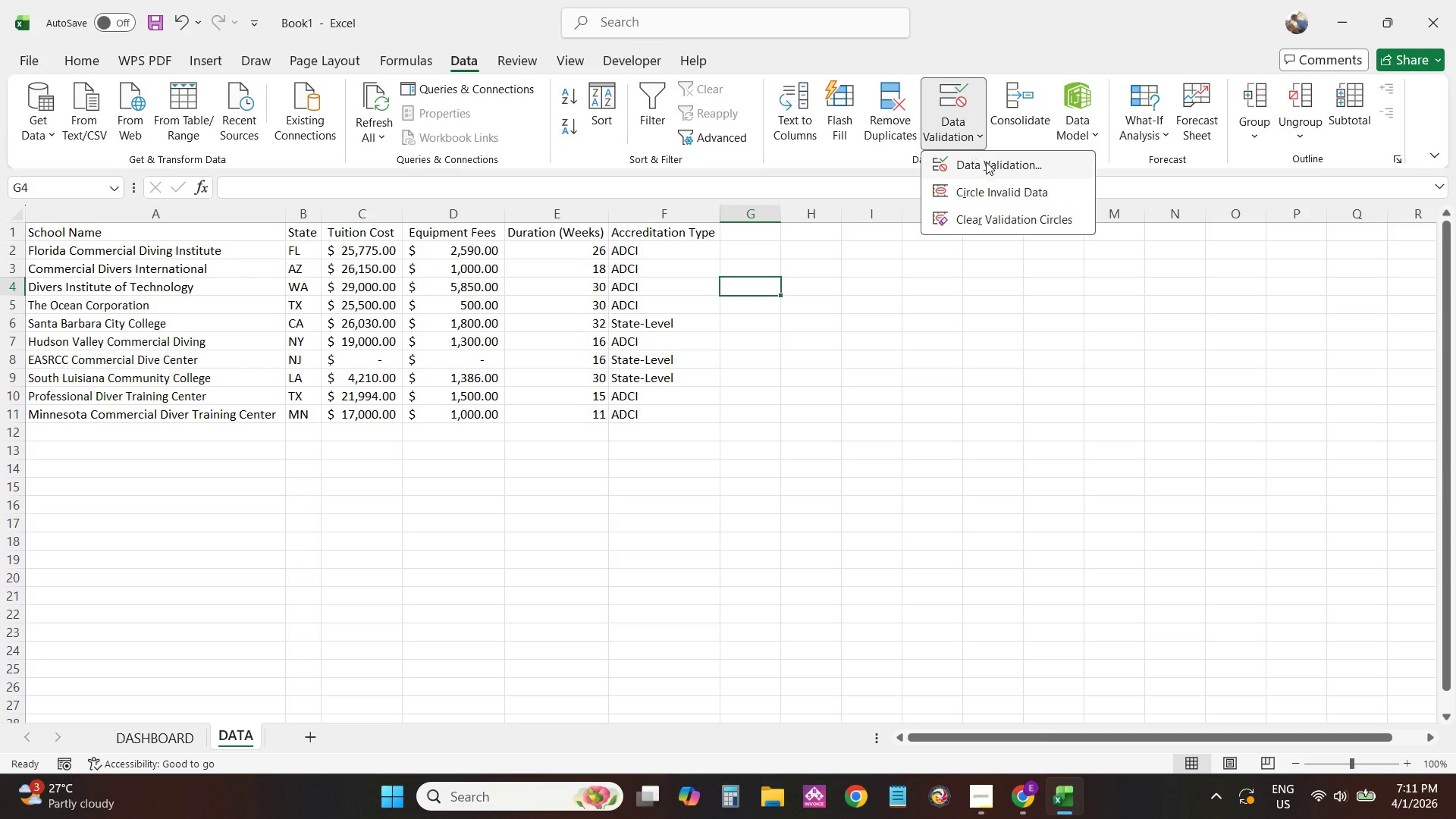 
left_click([987, 162])
 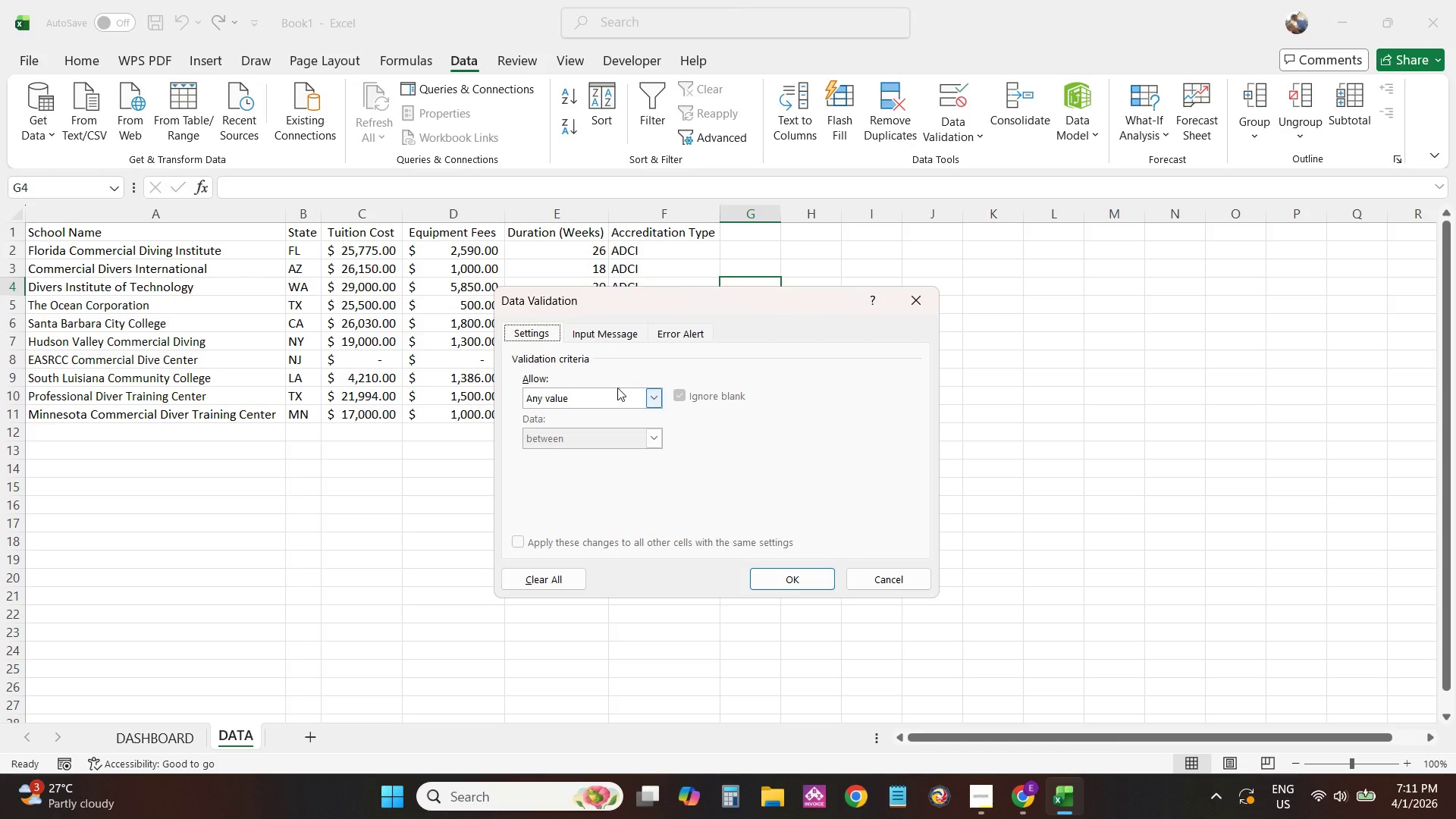 
left_click([629, 407])
 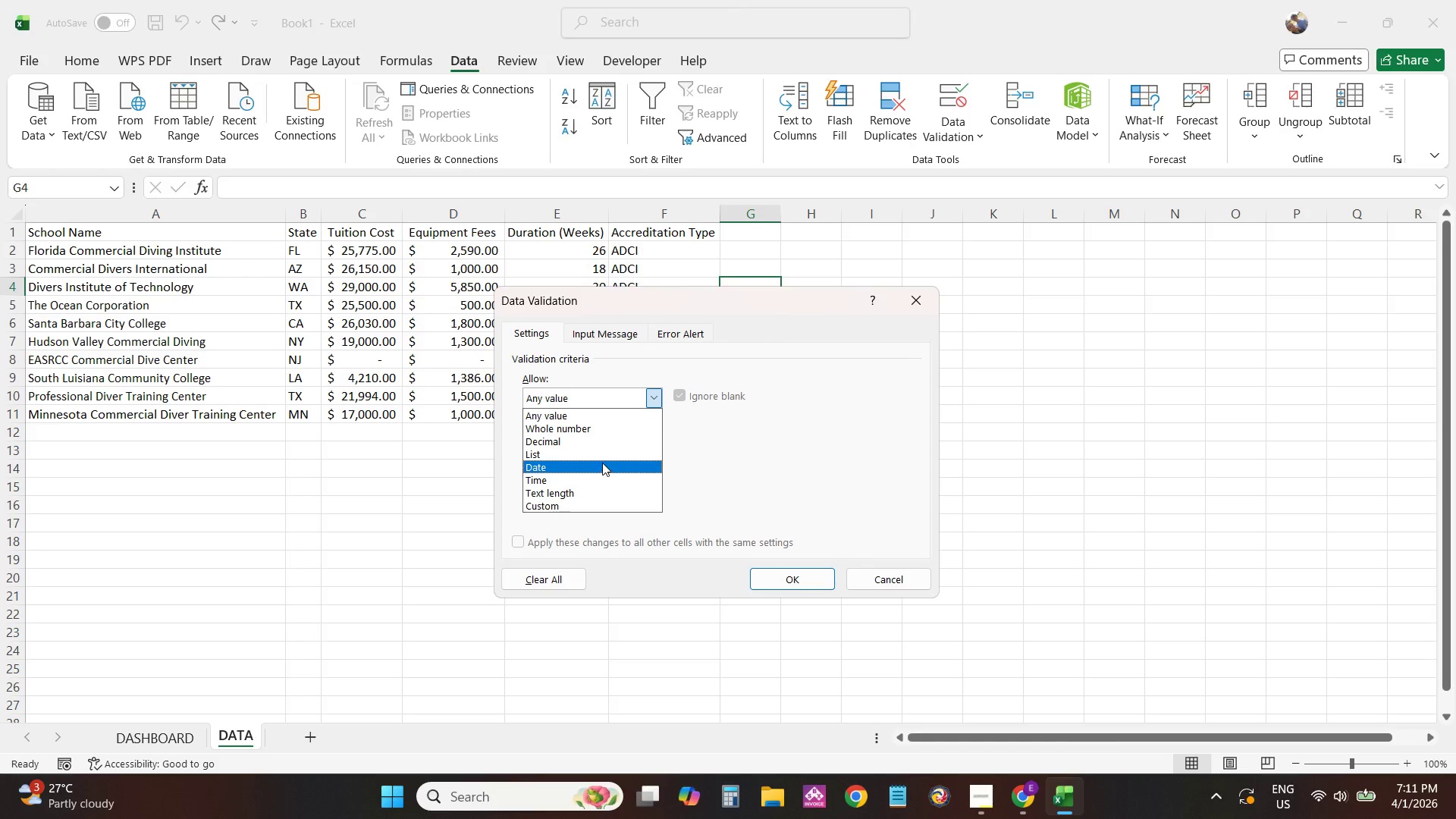 
left_click([607, 454])
 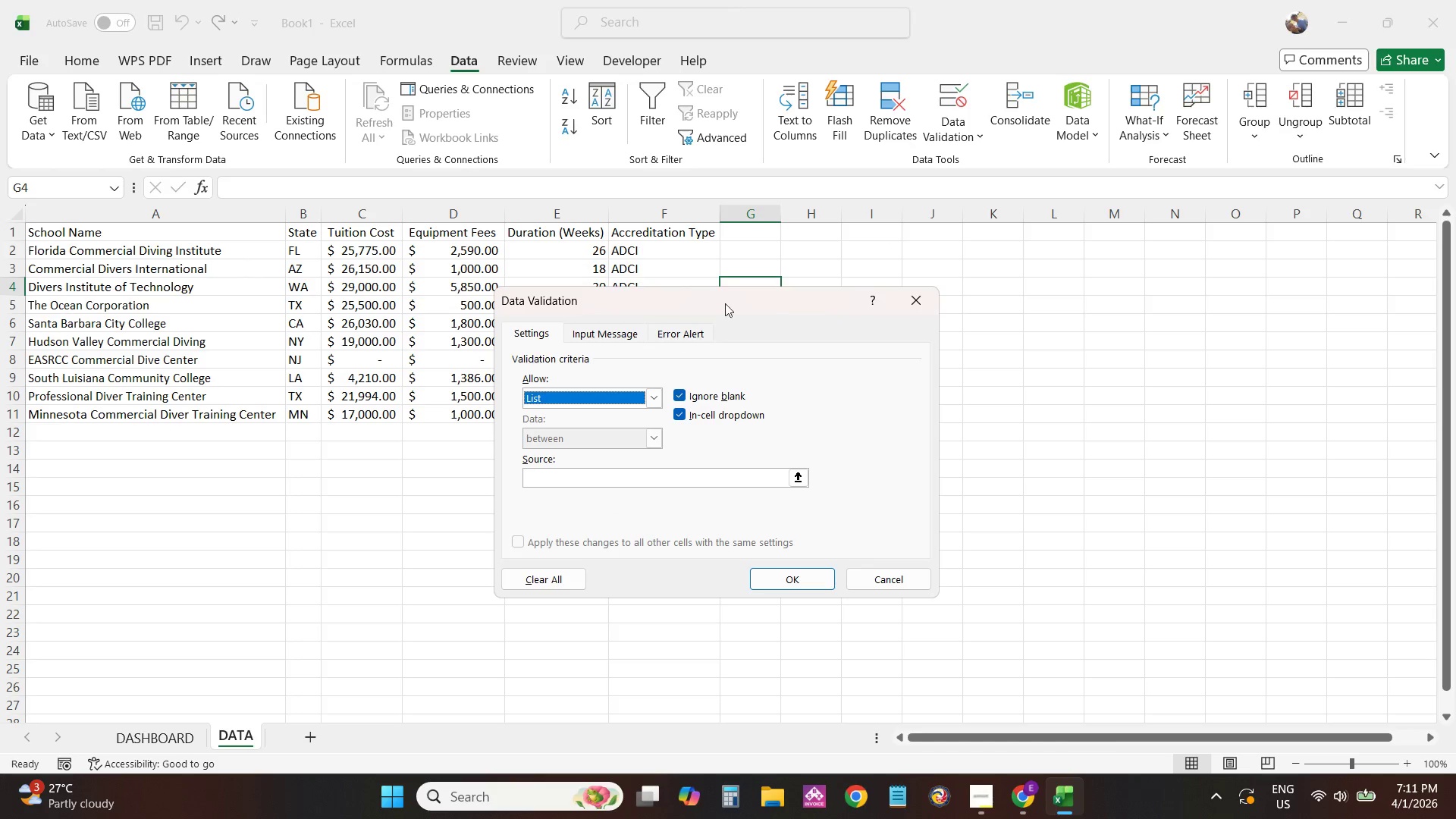 
left_click_drag(start_coordinate=[732, 297], to_coordinate=[959, 303])
 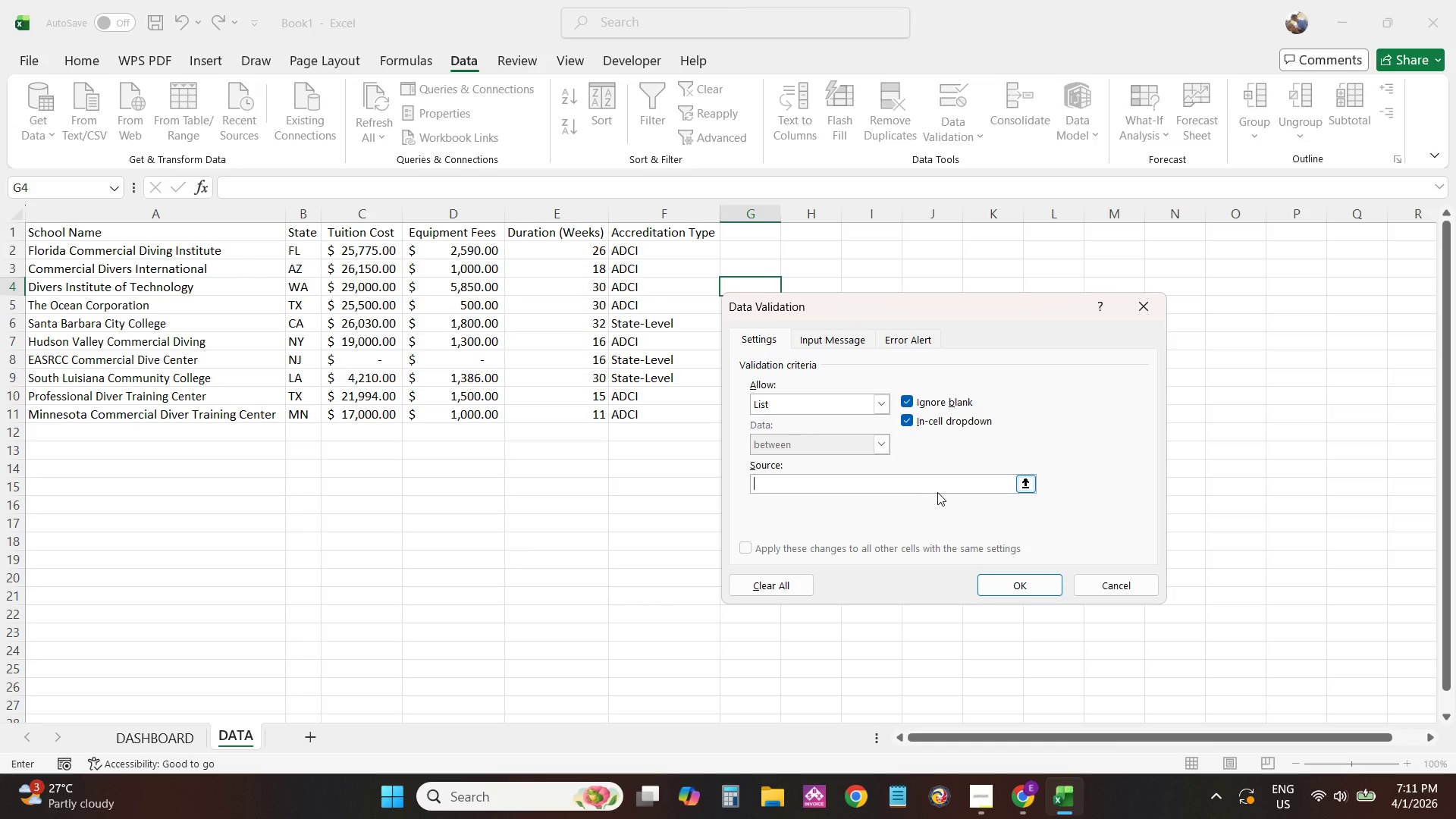 
wait(6.73)
 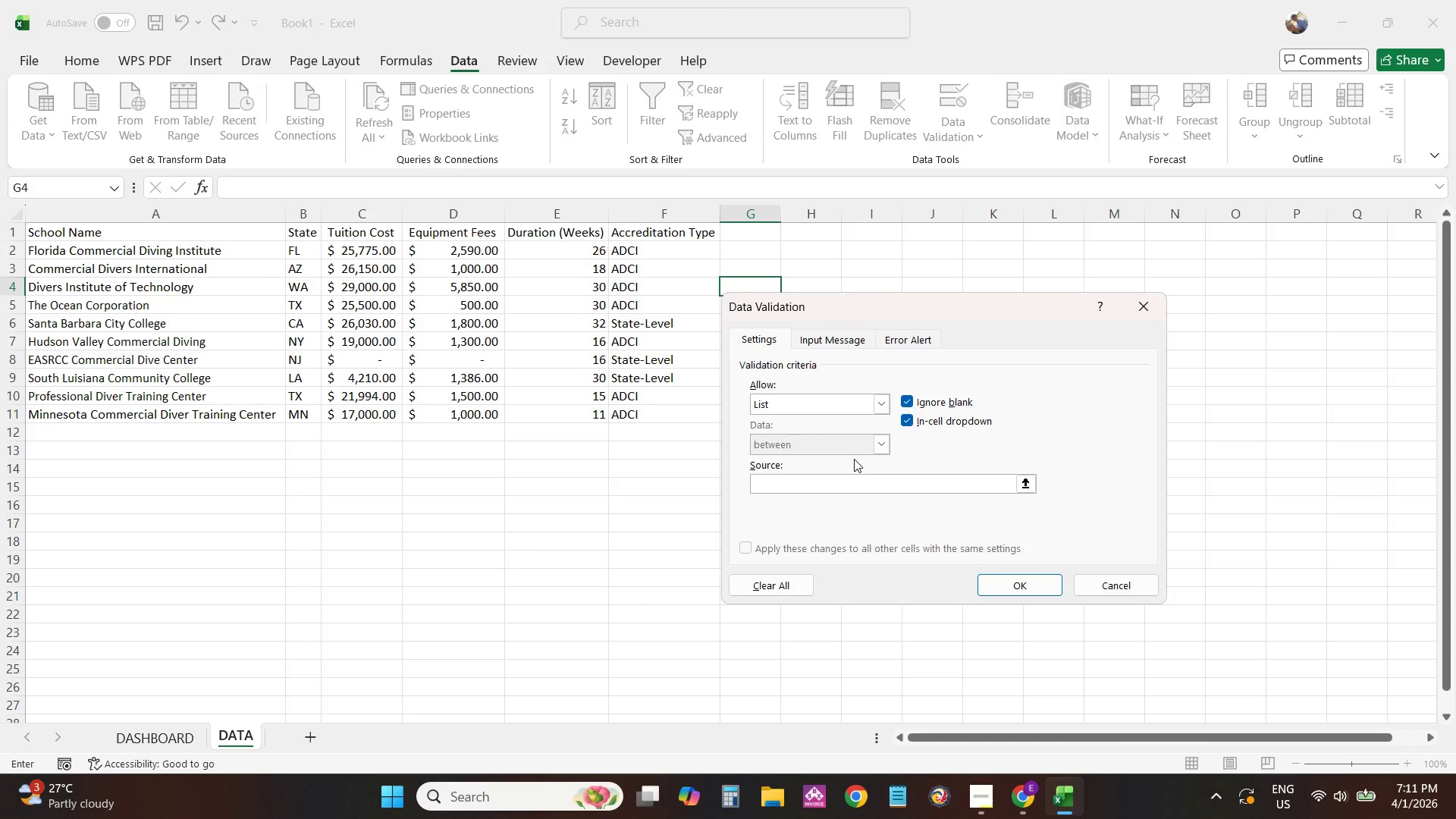 
type(ADCI, State-Levl)
key(Backspace)
type(el)
 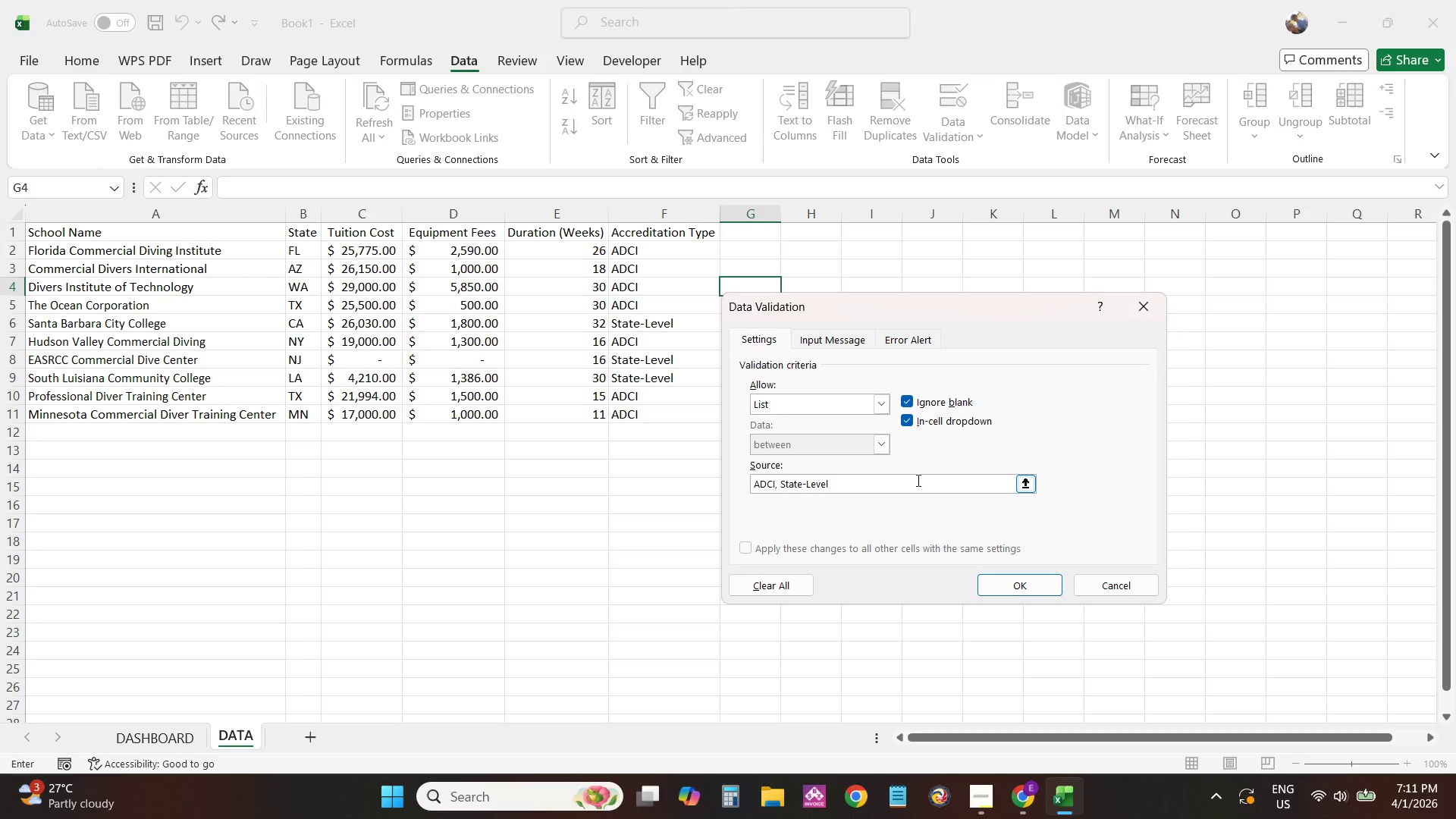 
left_click([1018, 582])
 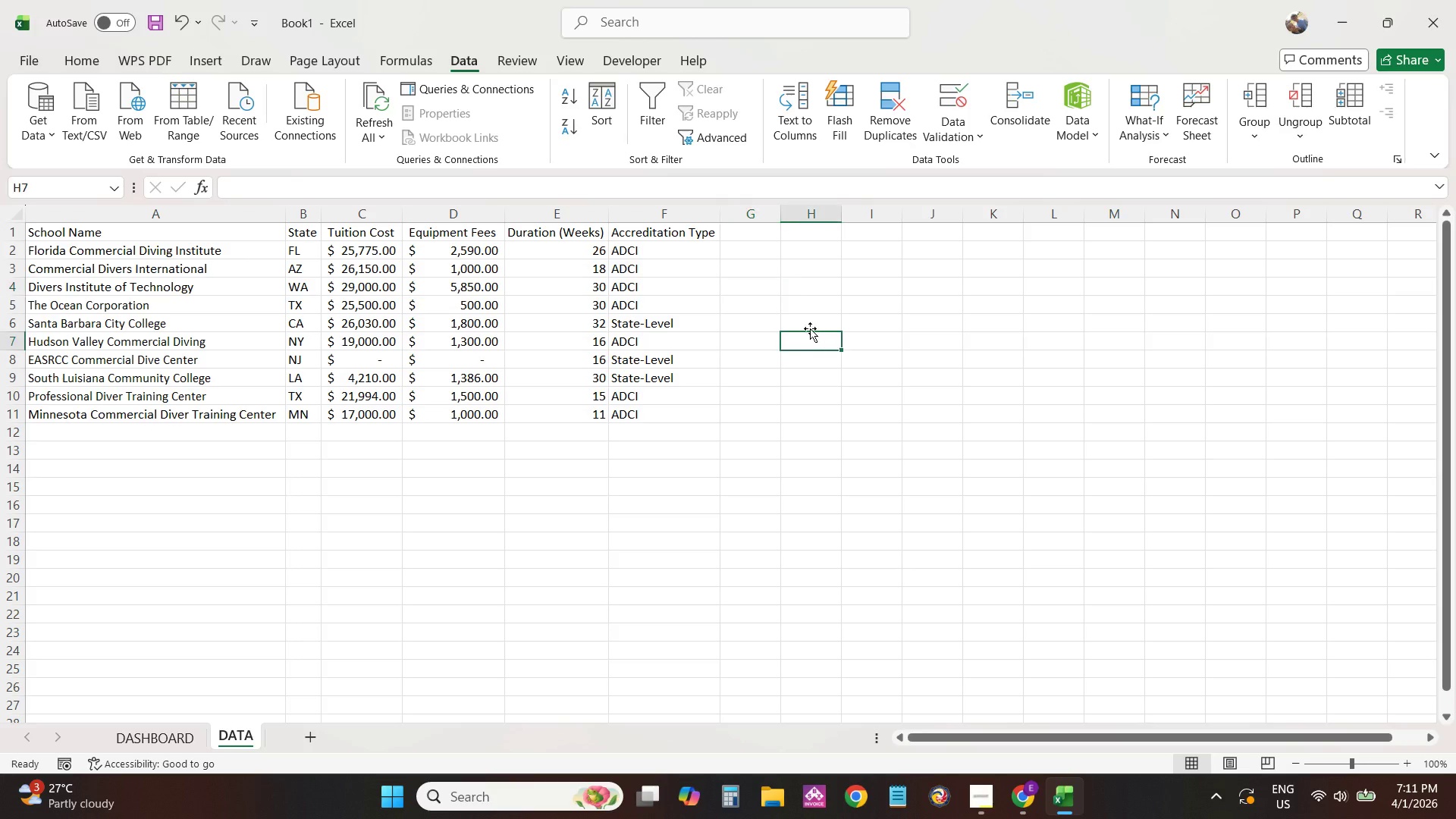 
double_click([766, 271])
 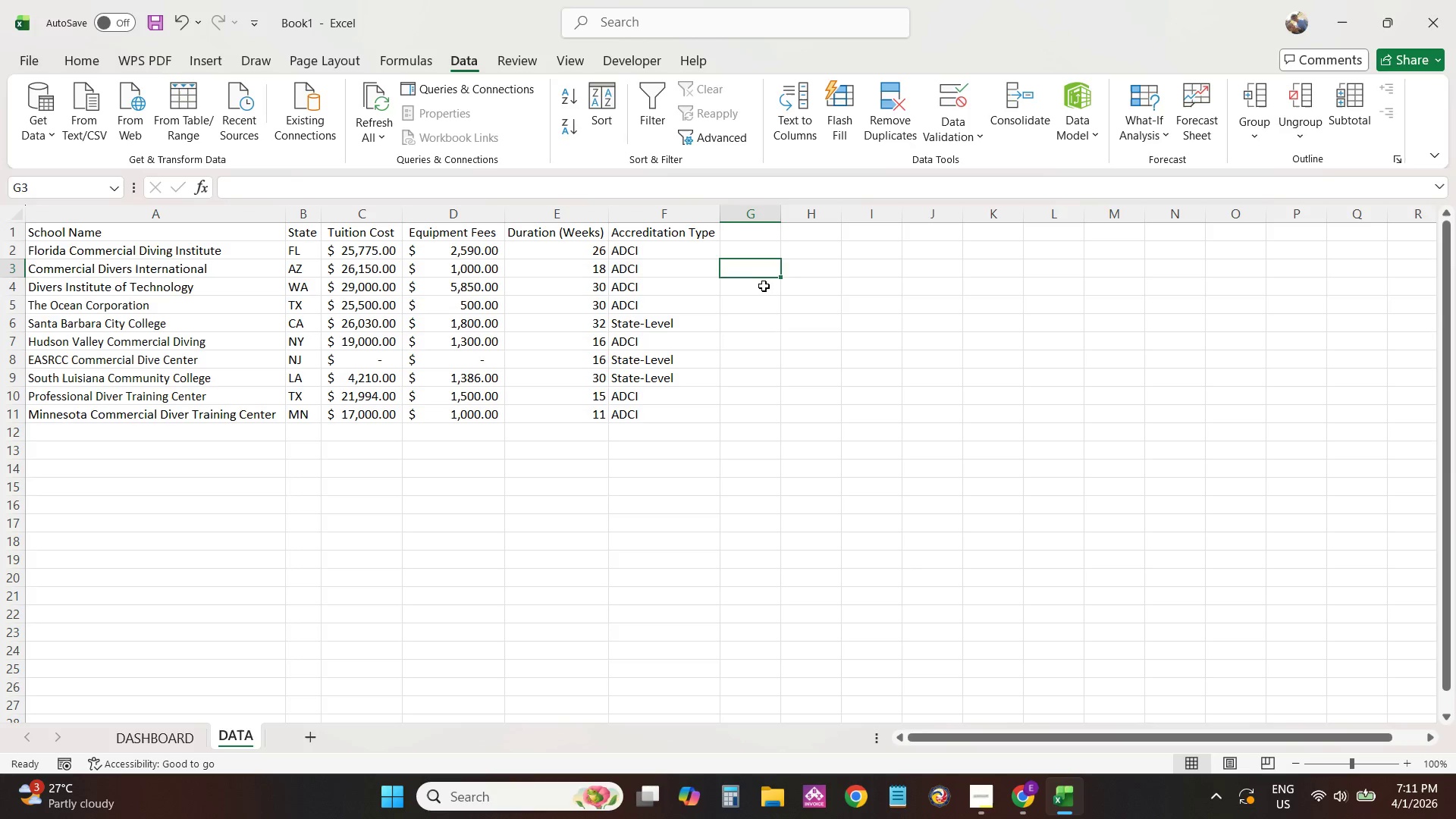 
triple_click([764, 287])
 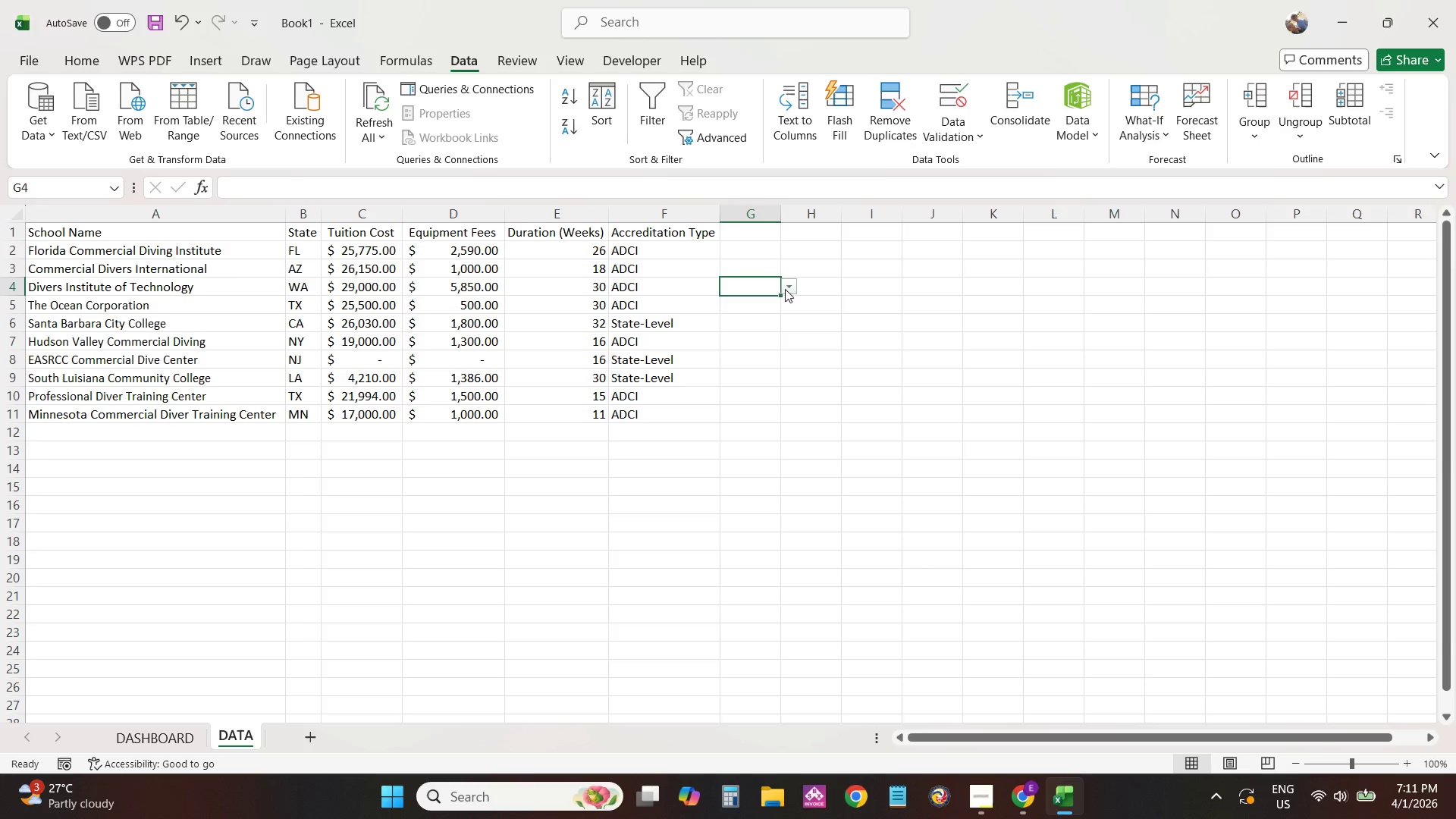 
triple_click([785, 289])
 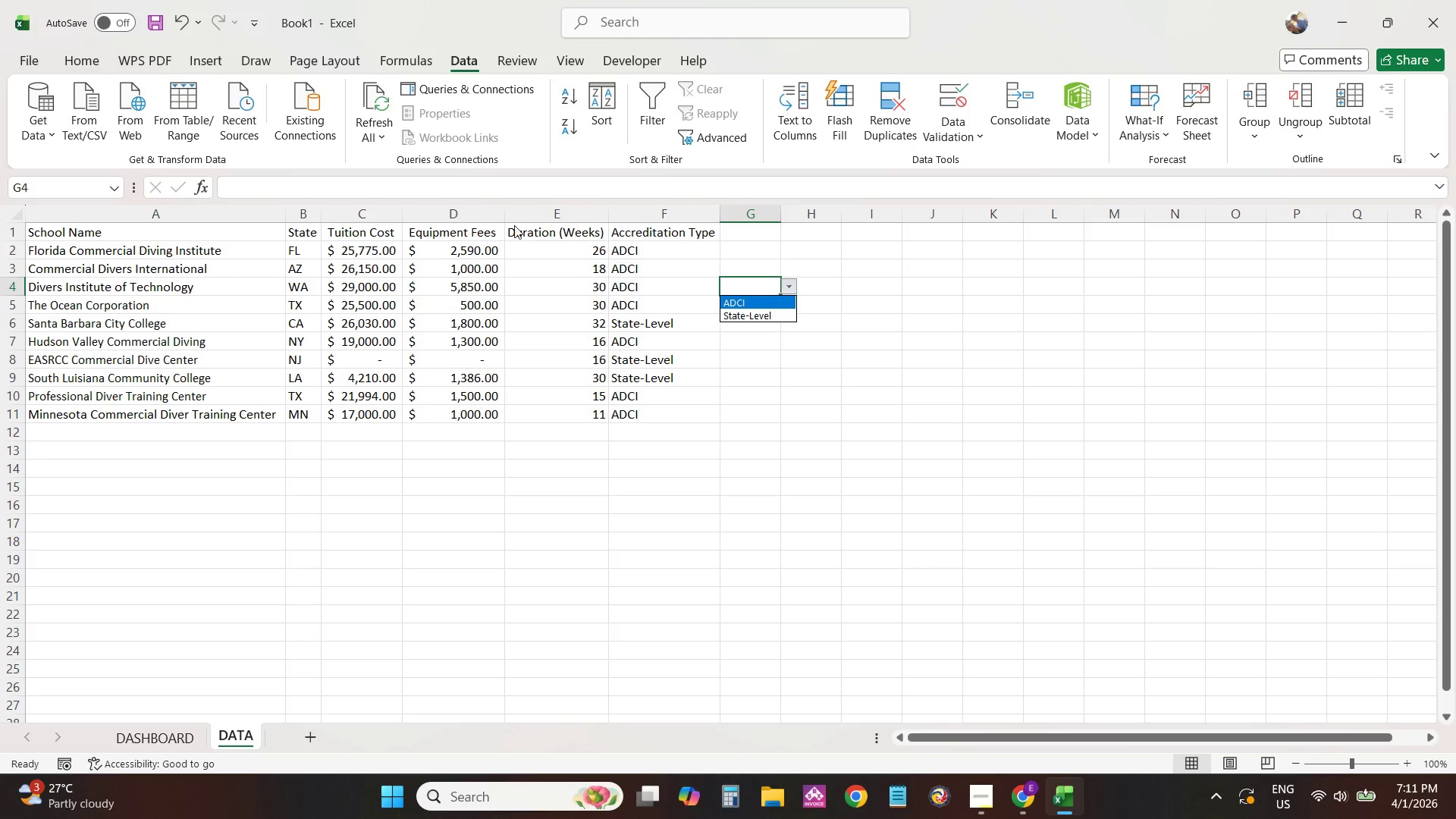 
wait(6.31)
 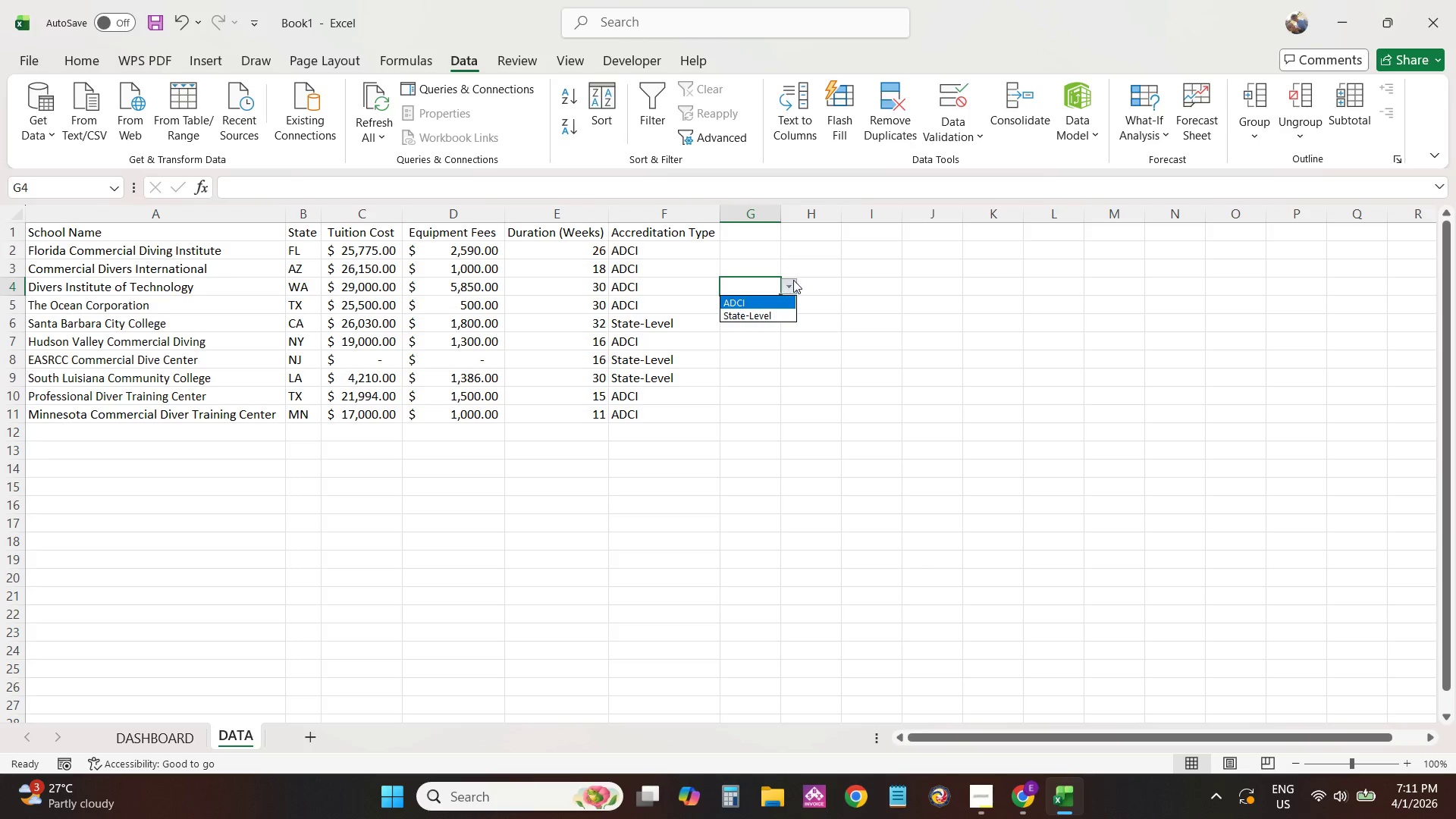 
double_click([306, 233])
 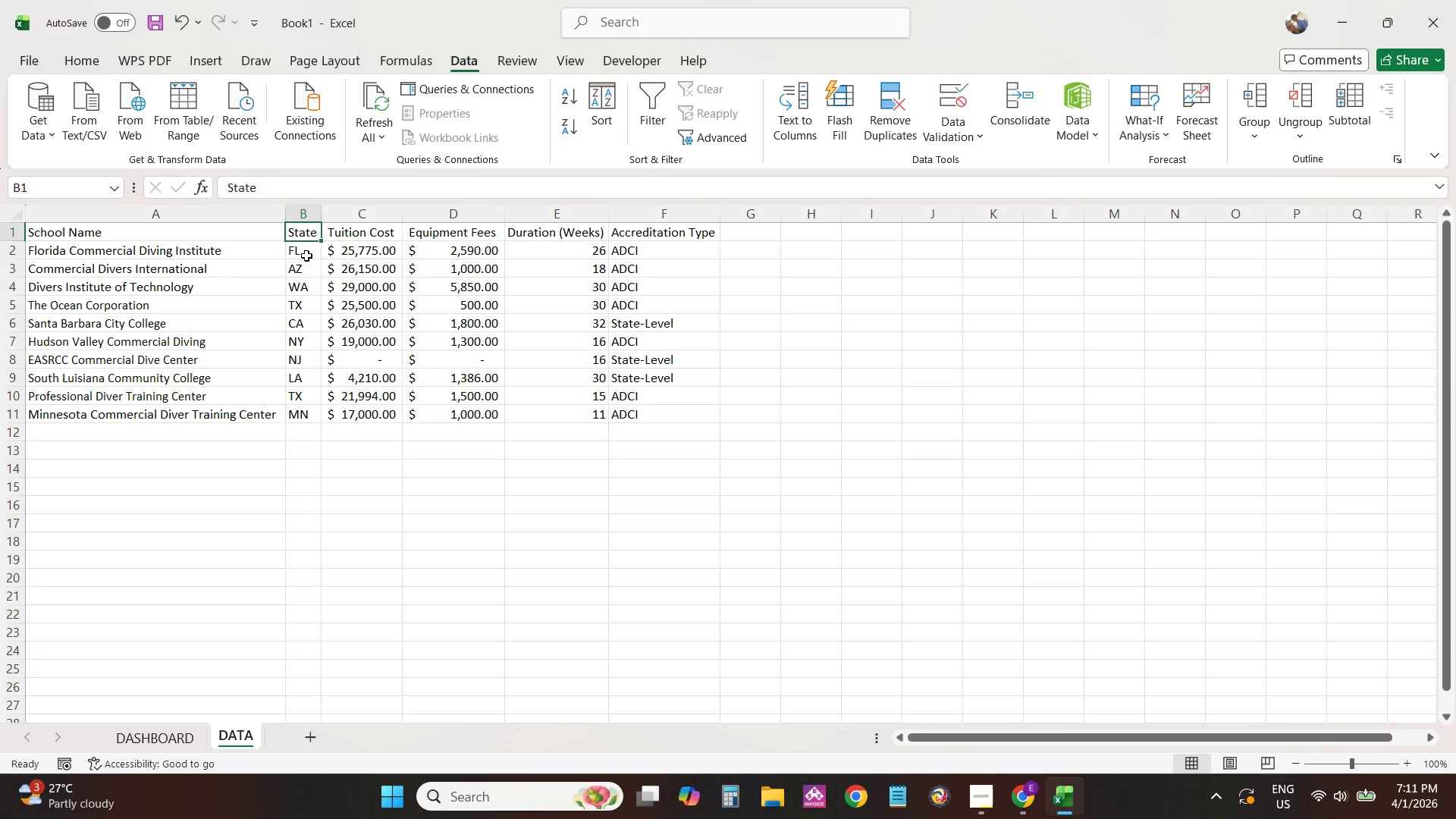 
triple_click([306, 256])
 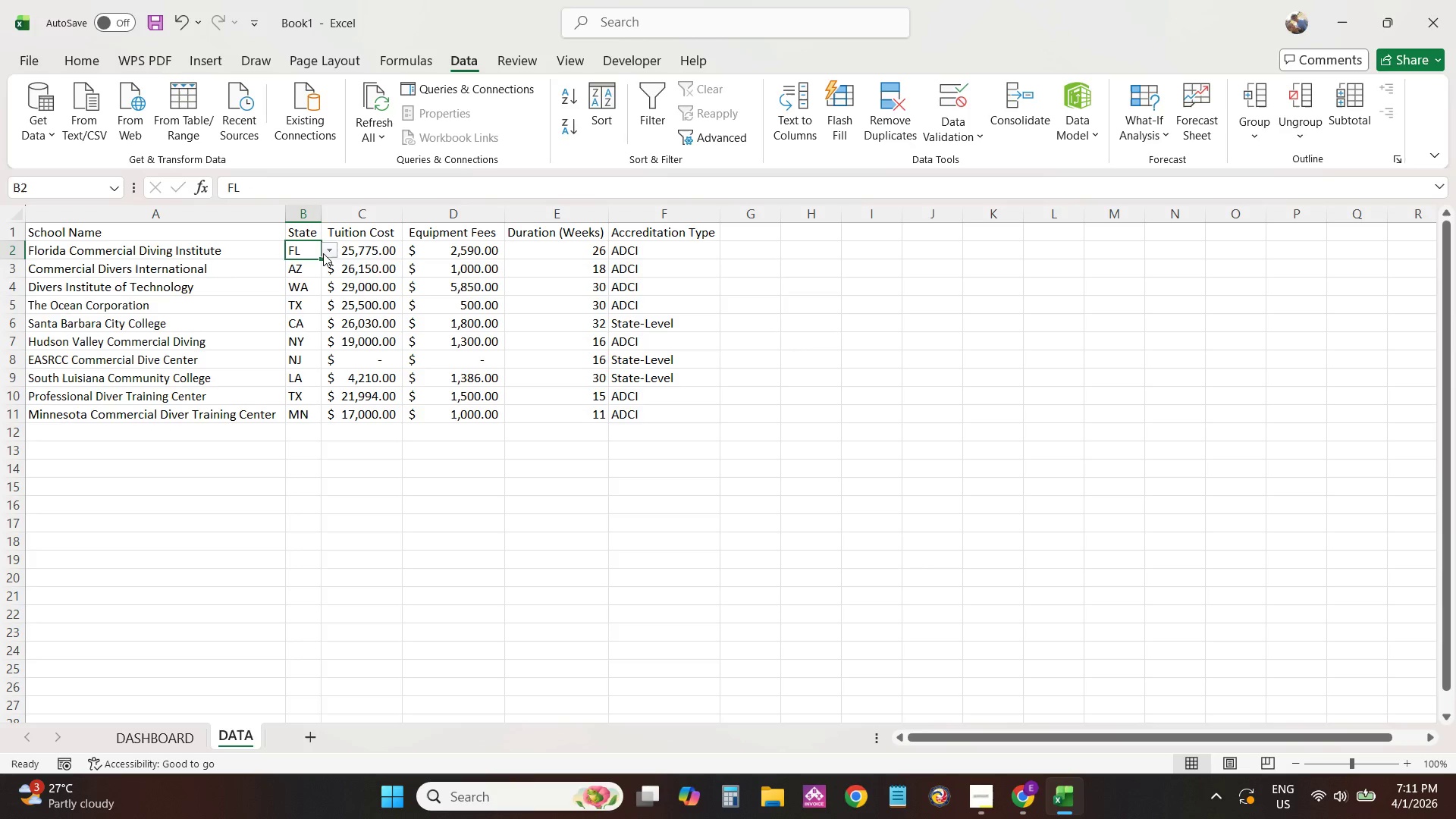 
left_click([330, 252])
 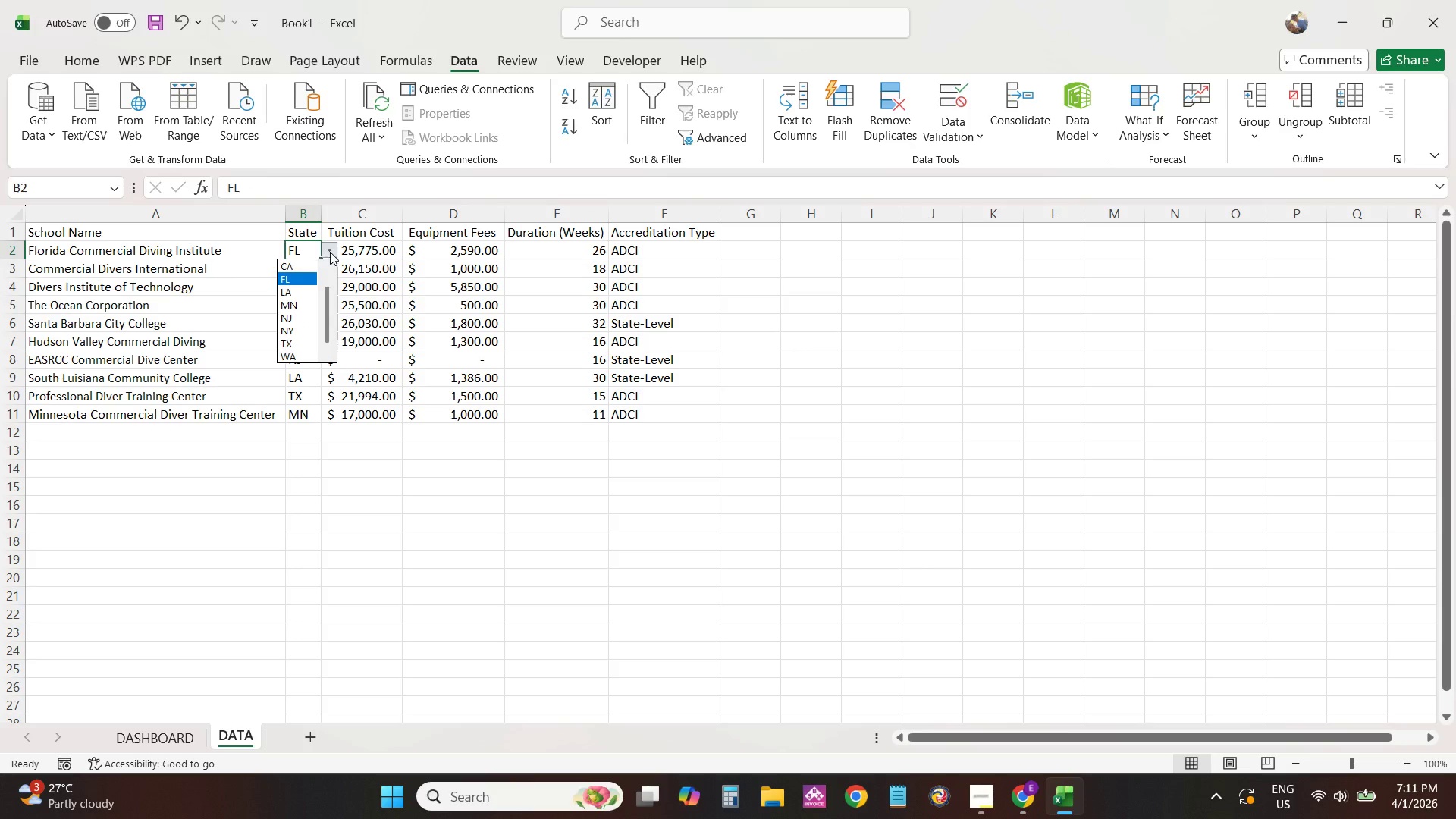 
left_click([330, 252])
 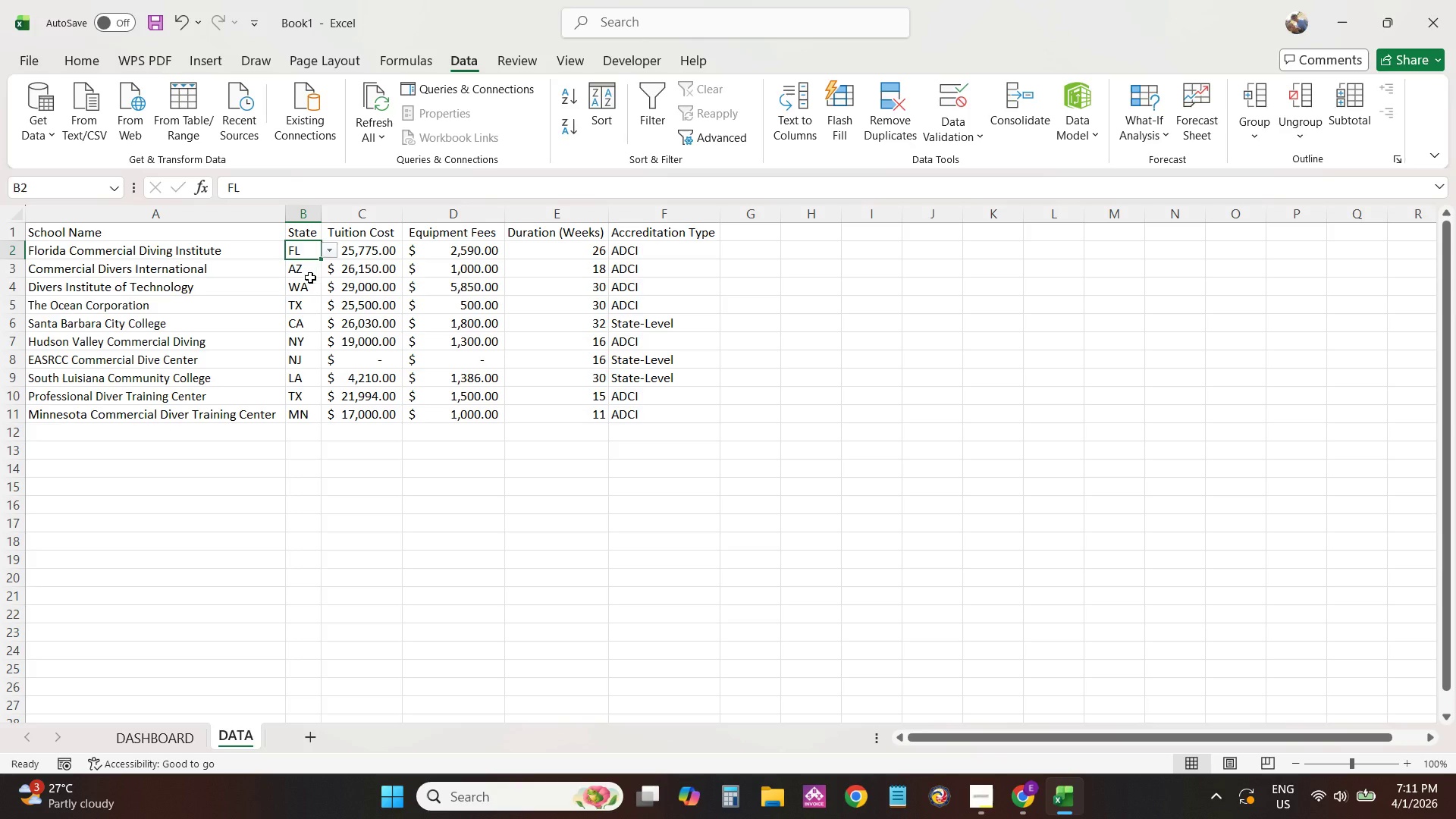 
double_click([310, 280])
 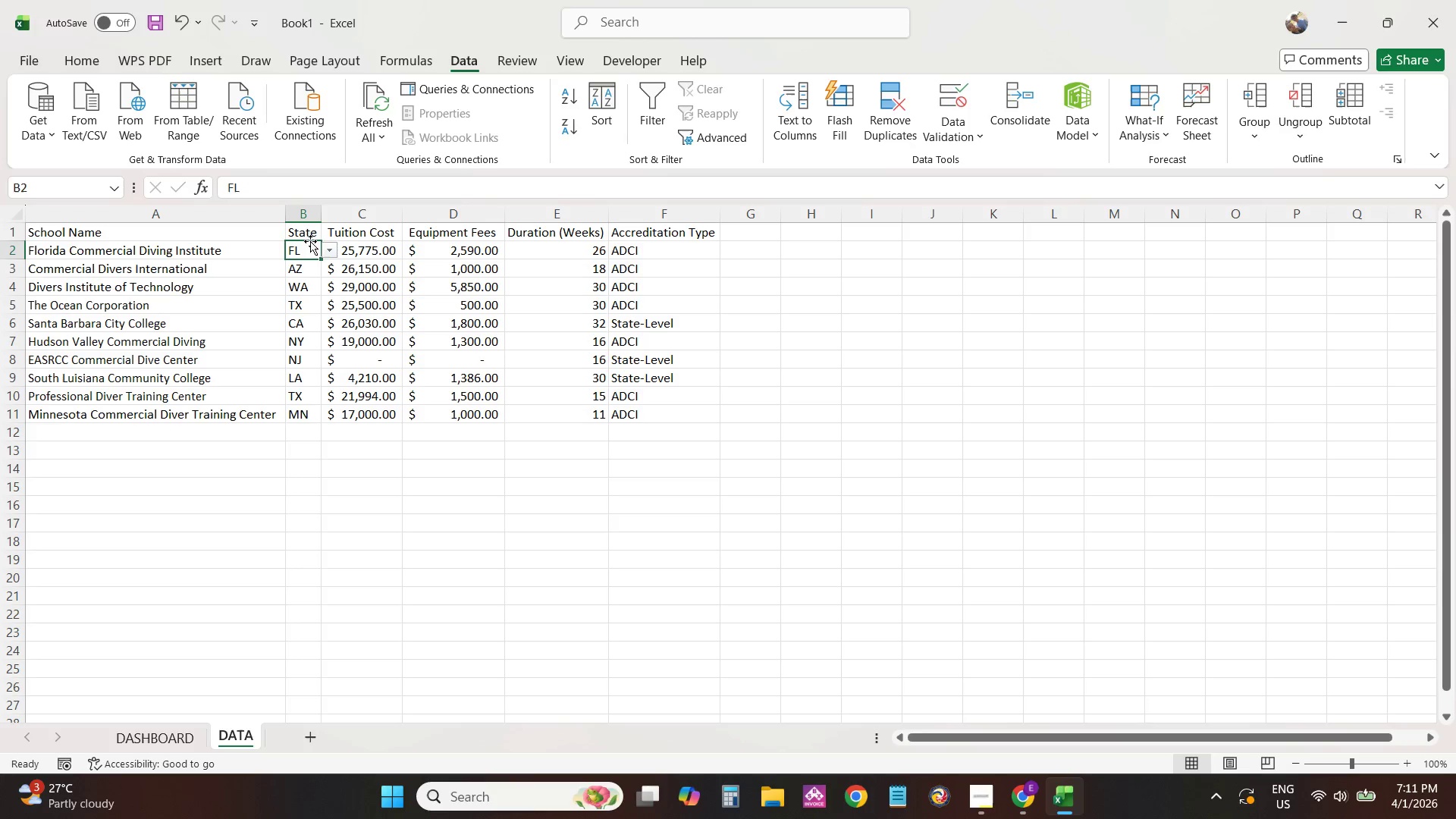 
double_click([311, 234])
 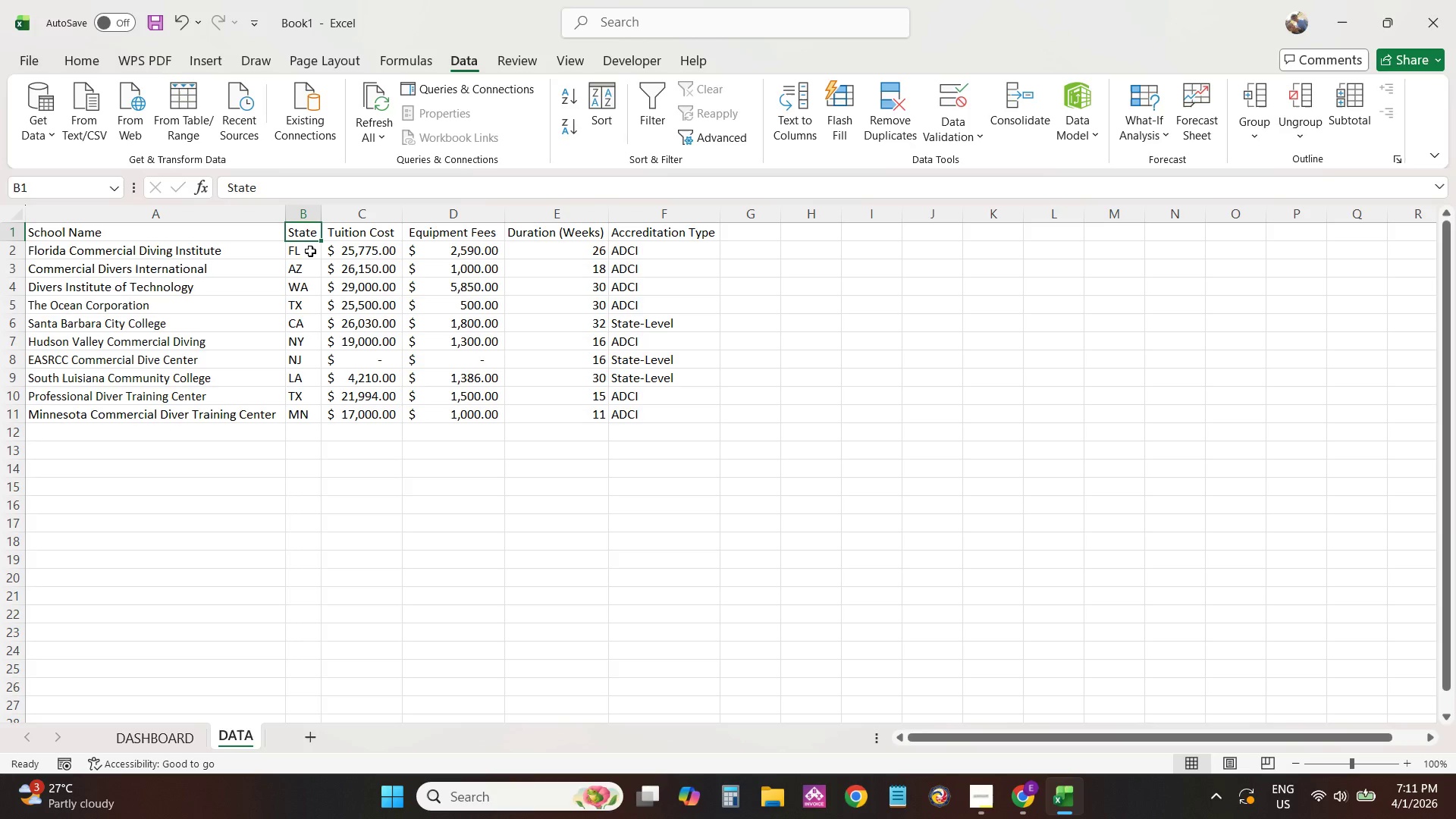 
left_click([310, 253])
 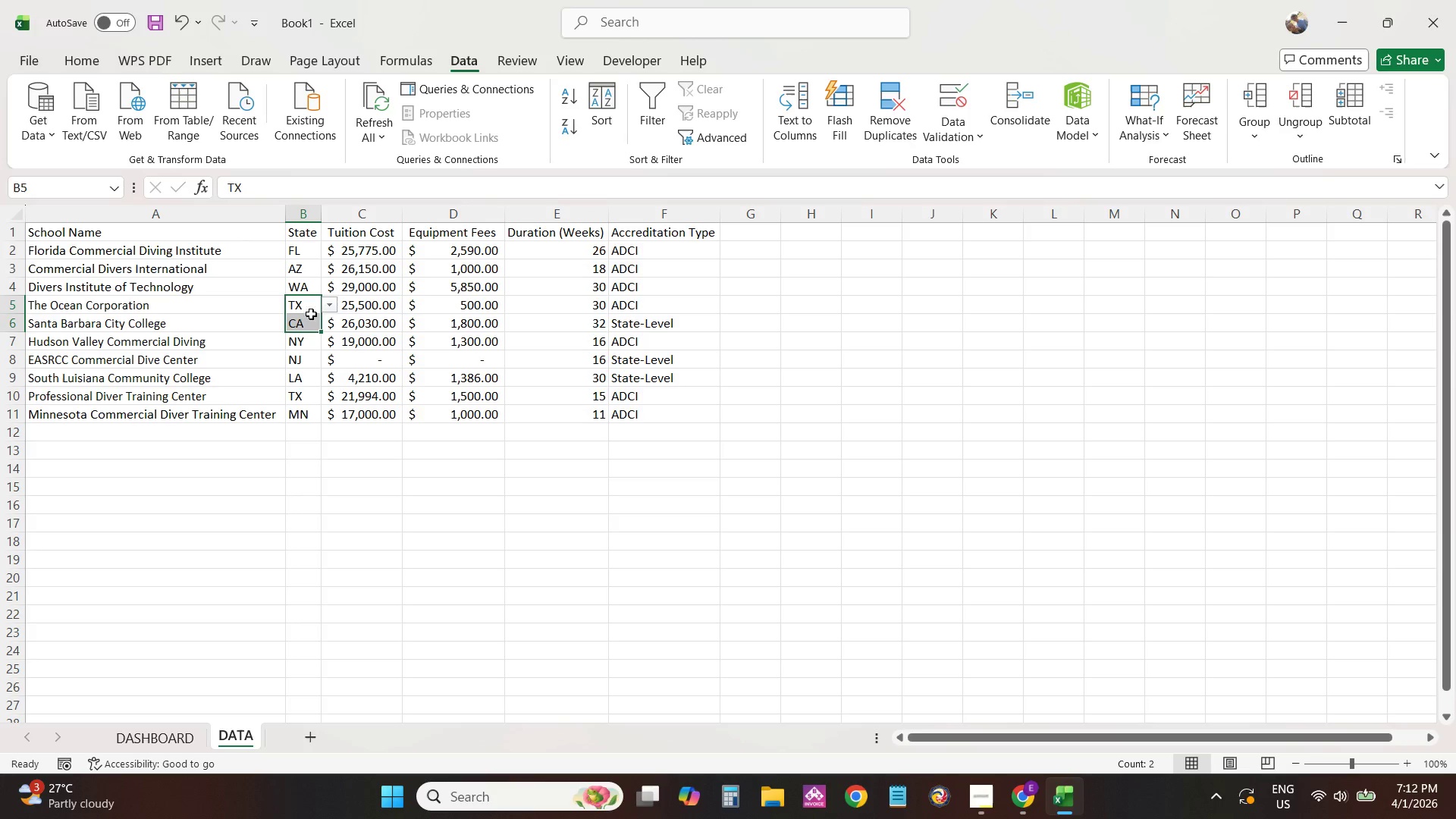 
left_click([327, 306])
 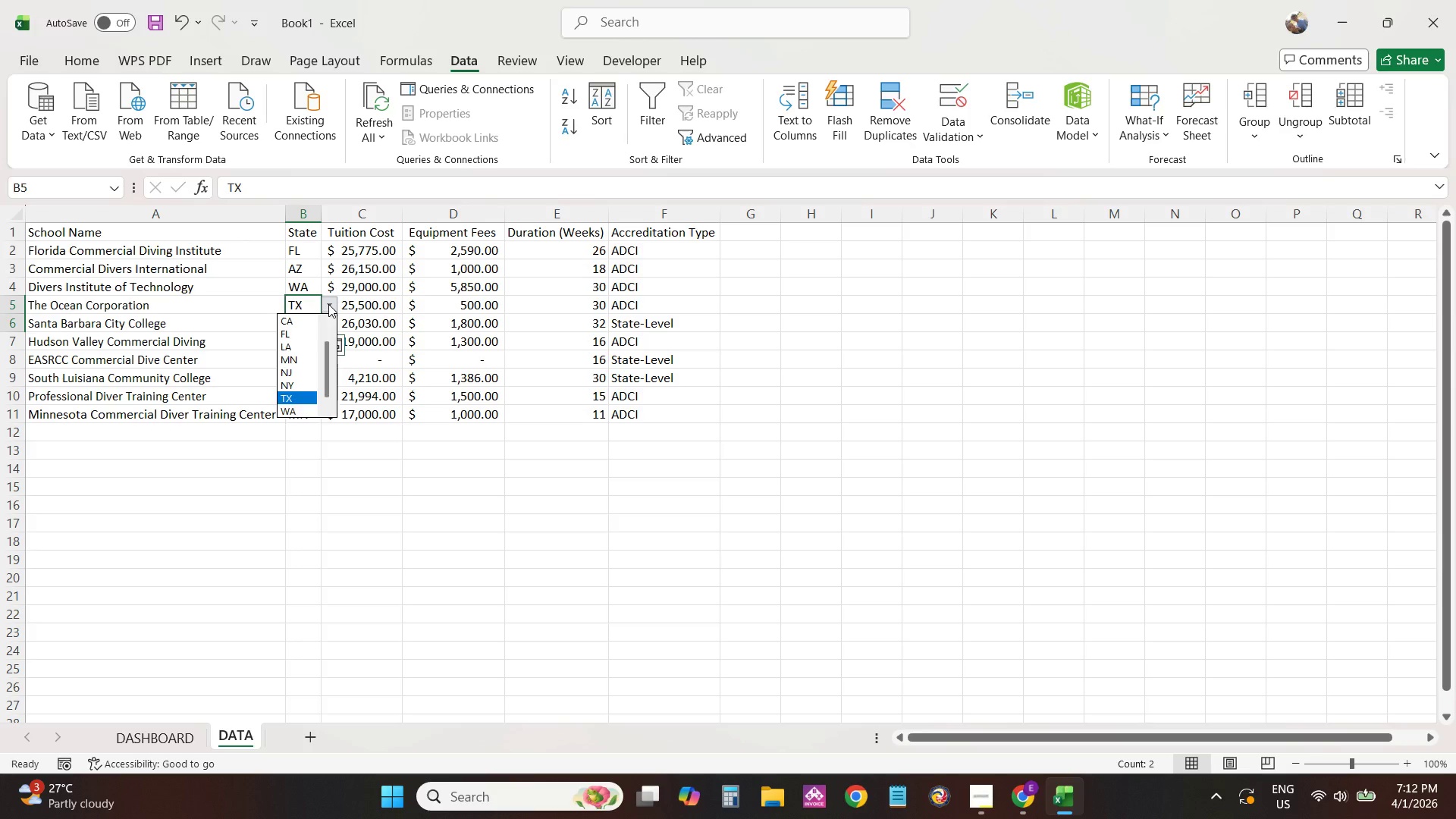 
left_click([328, 304])
 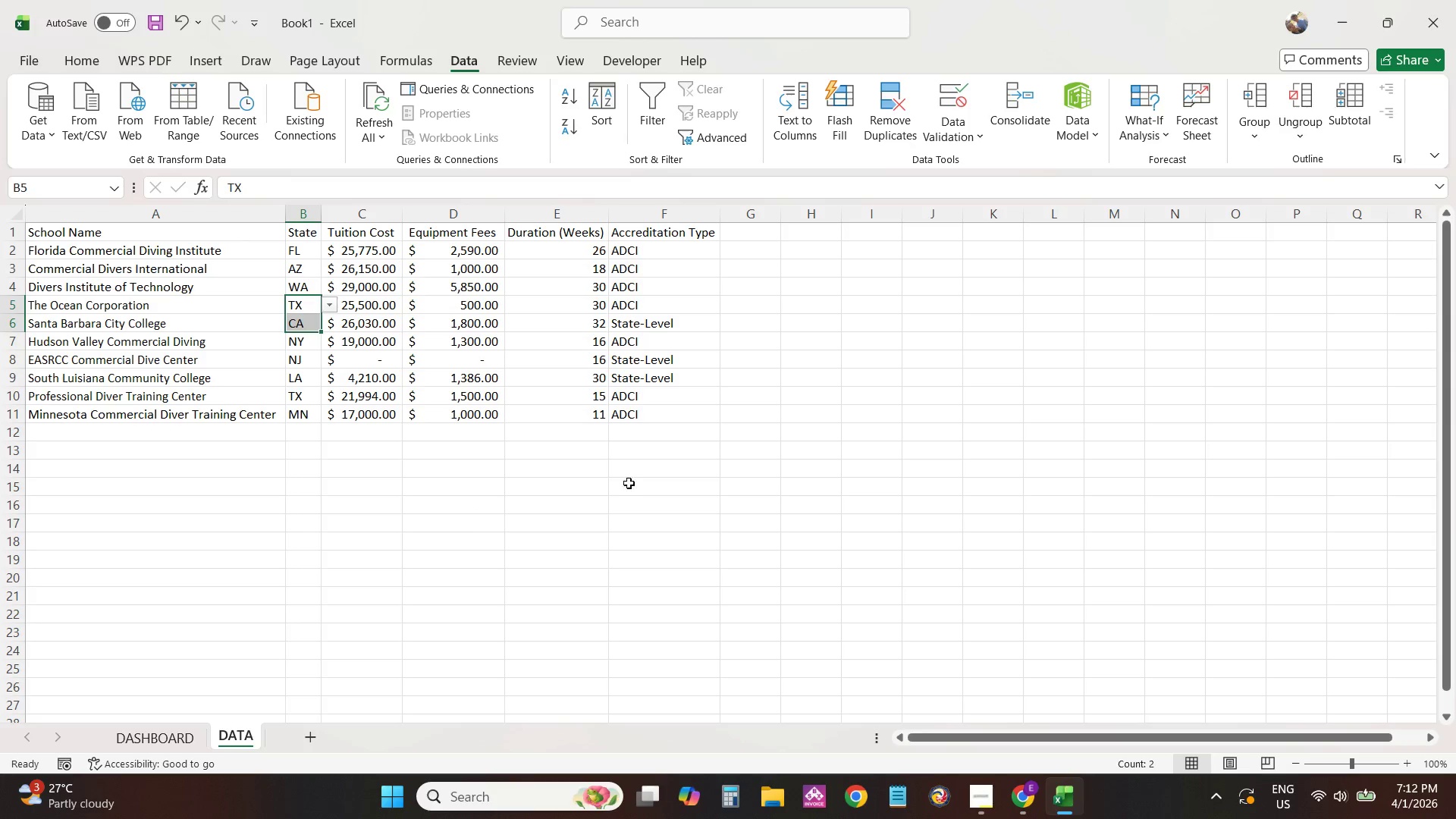 
double_click([670, 299])
 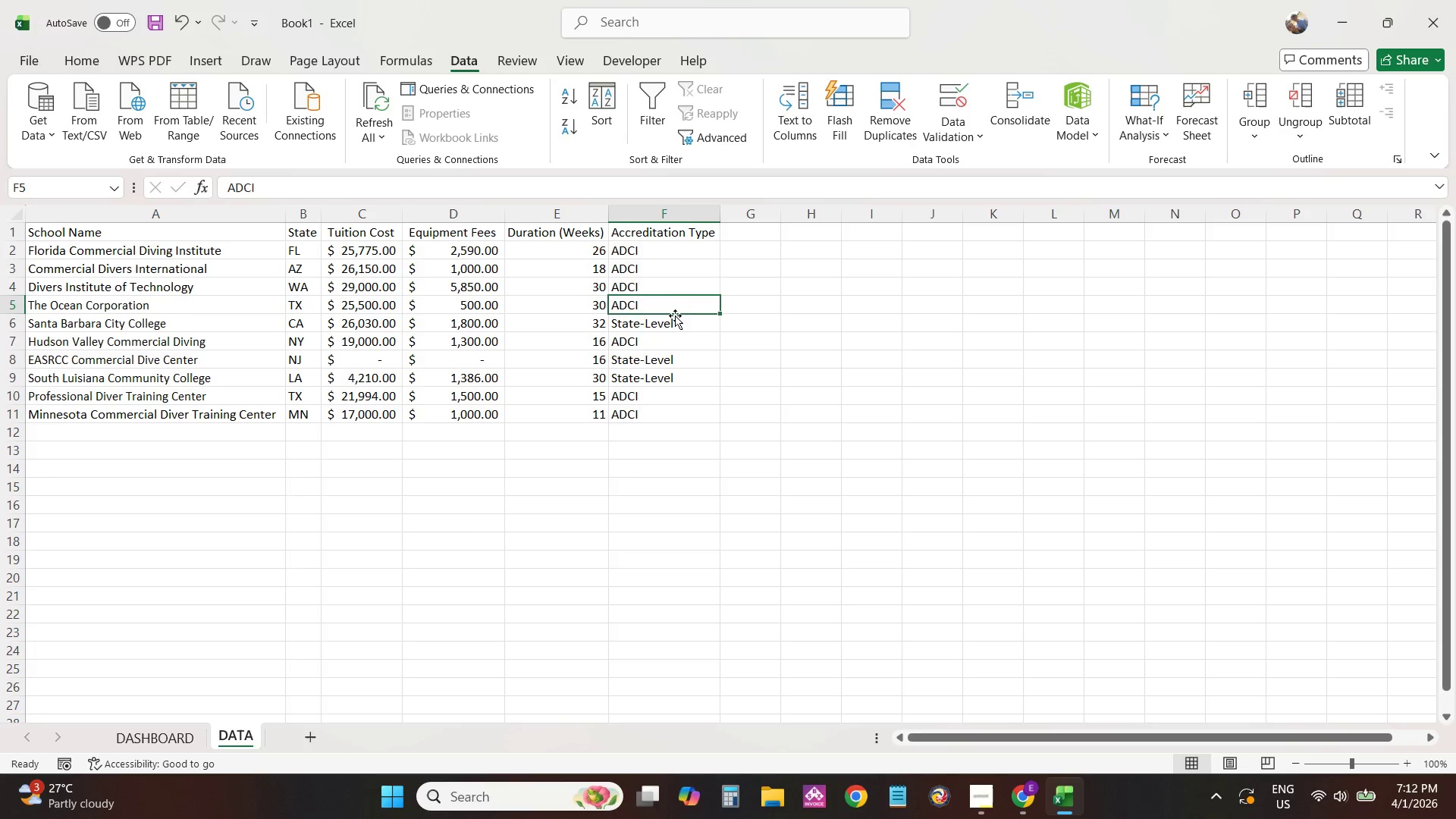 
left_click([708, 306])
 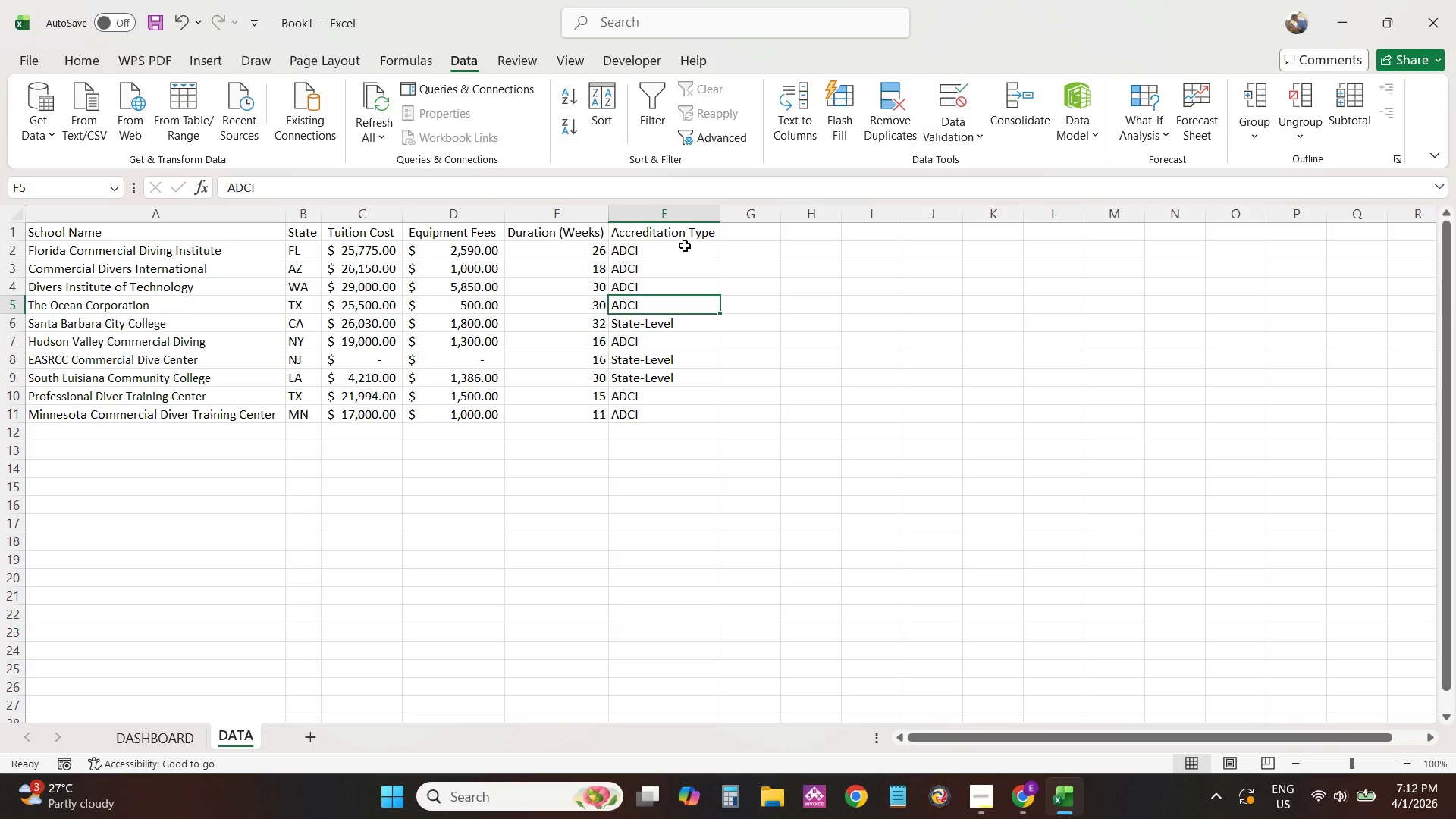 
left_click_drag(start_coordinate=[685, 246], to_coordinate=[676, 415])
 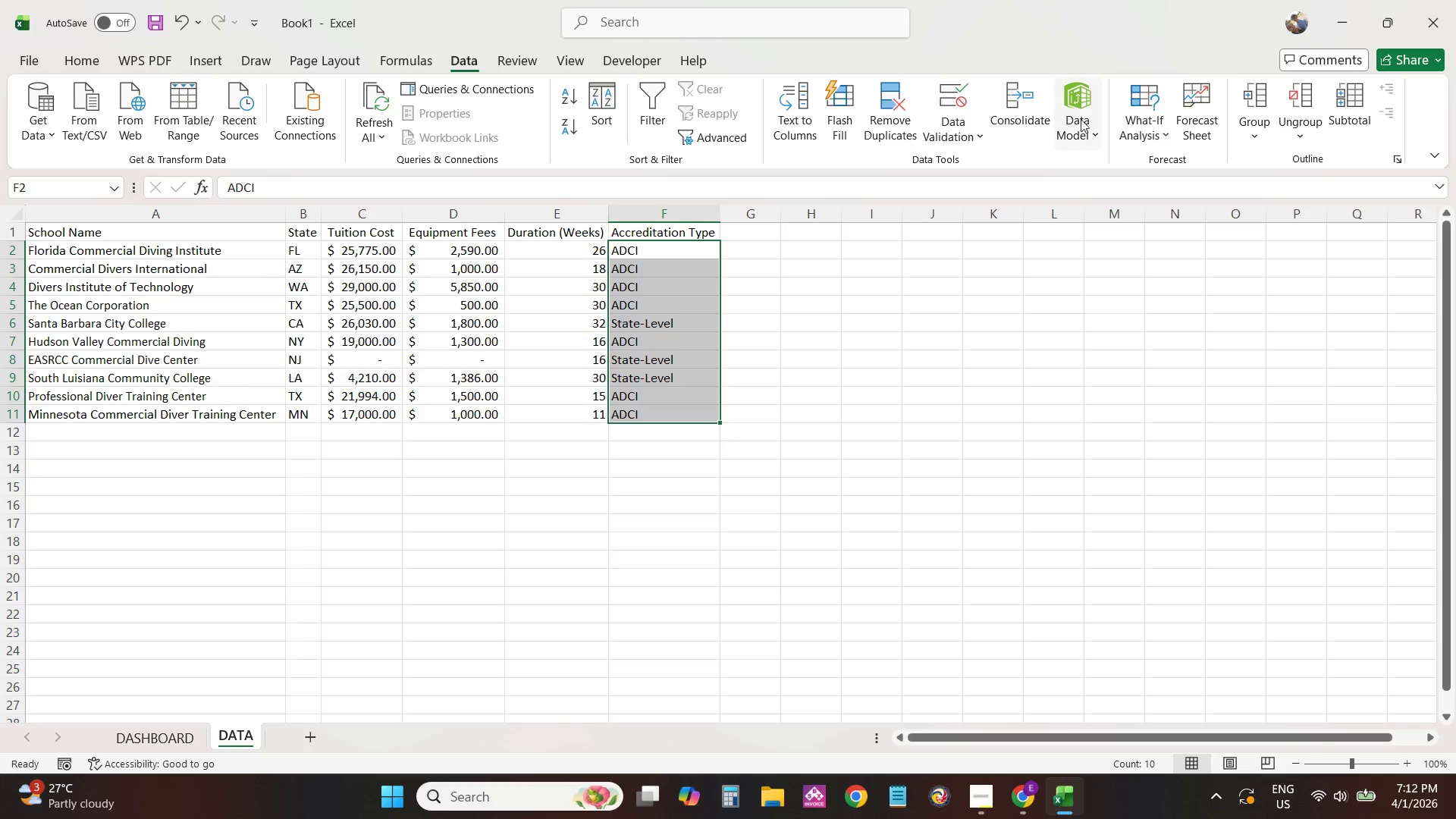 
left_click([970, 91])
 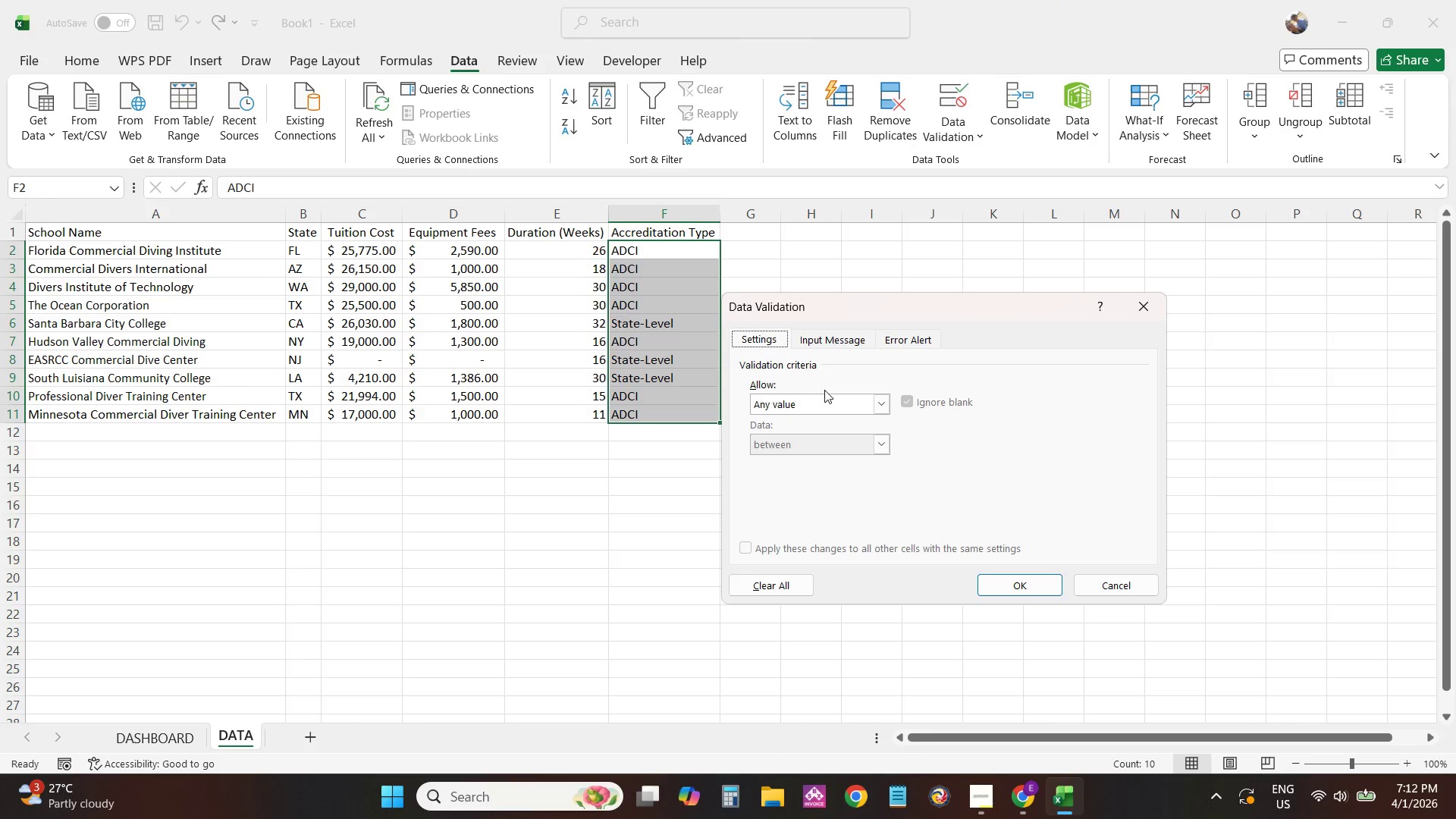 
double_click([832, 400])
 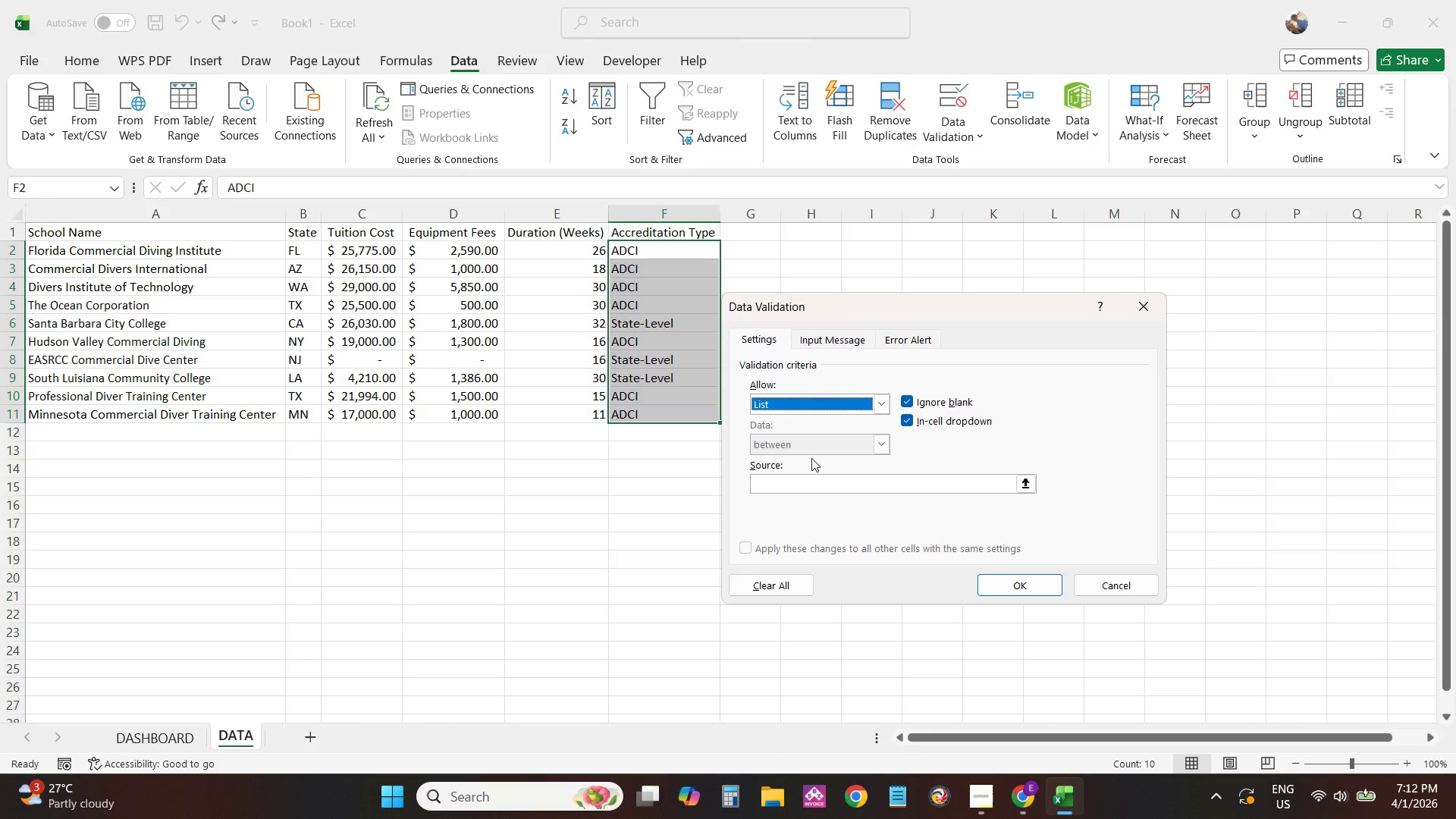 
left_click([811, 482])
 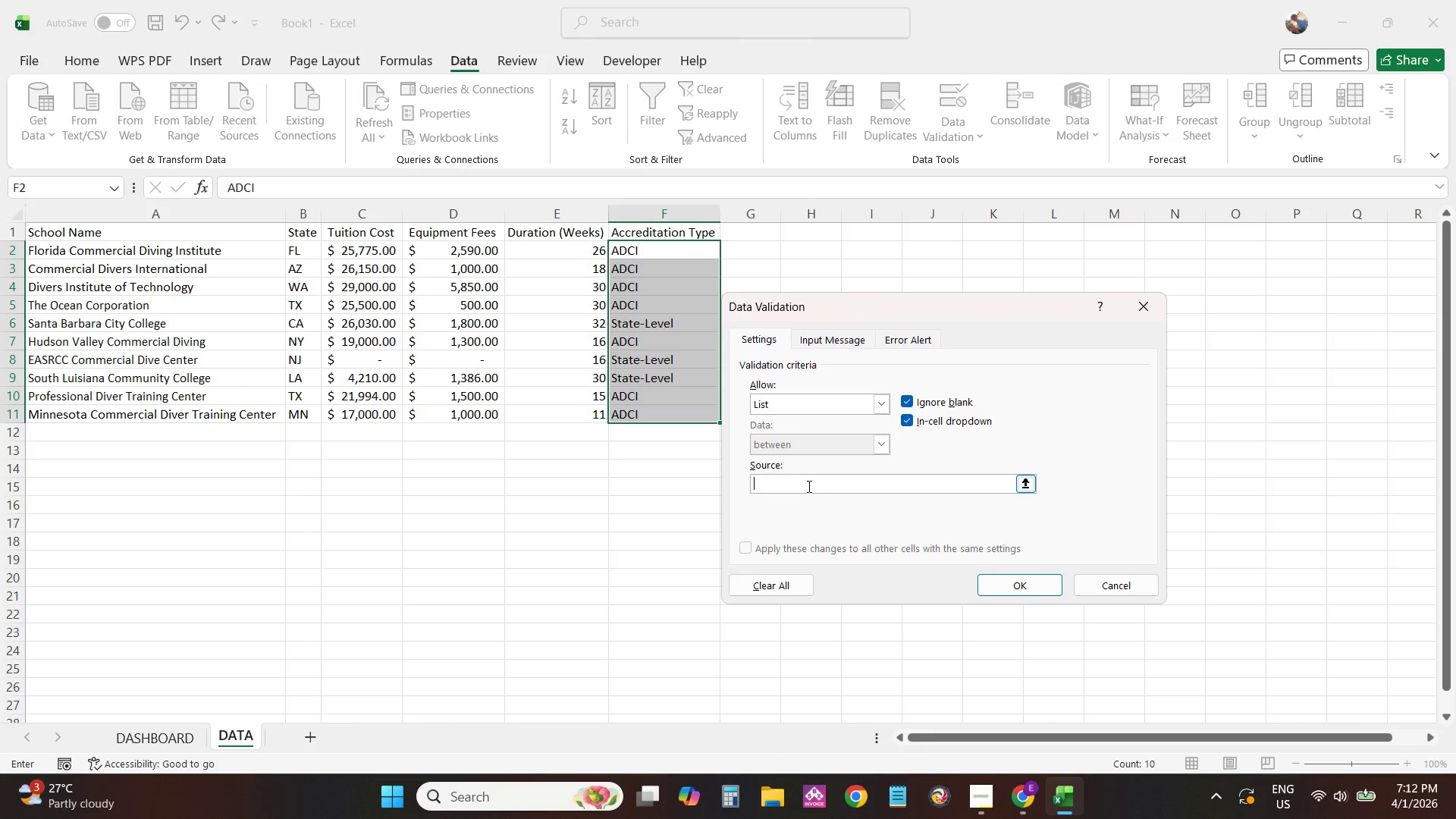 
type(ADCI, State-LEvel)
key(Backspace)
key(Backspace)
key(Backspace)
type(evel)
 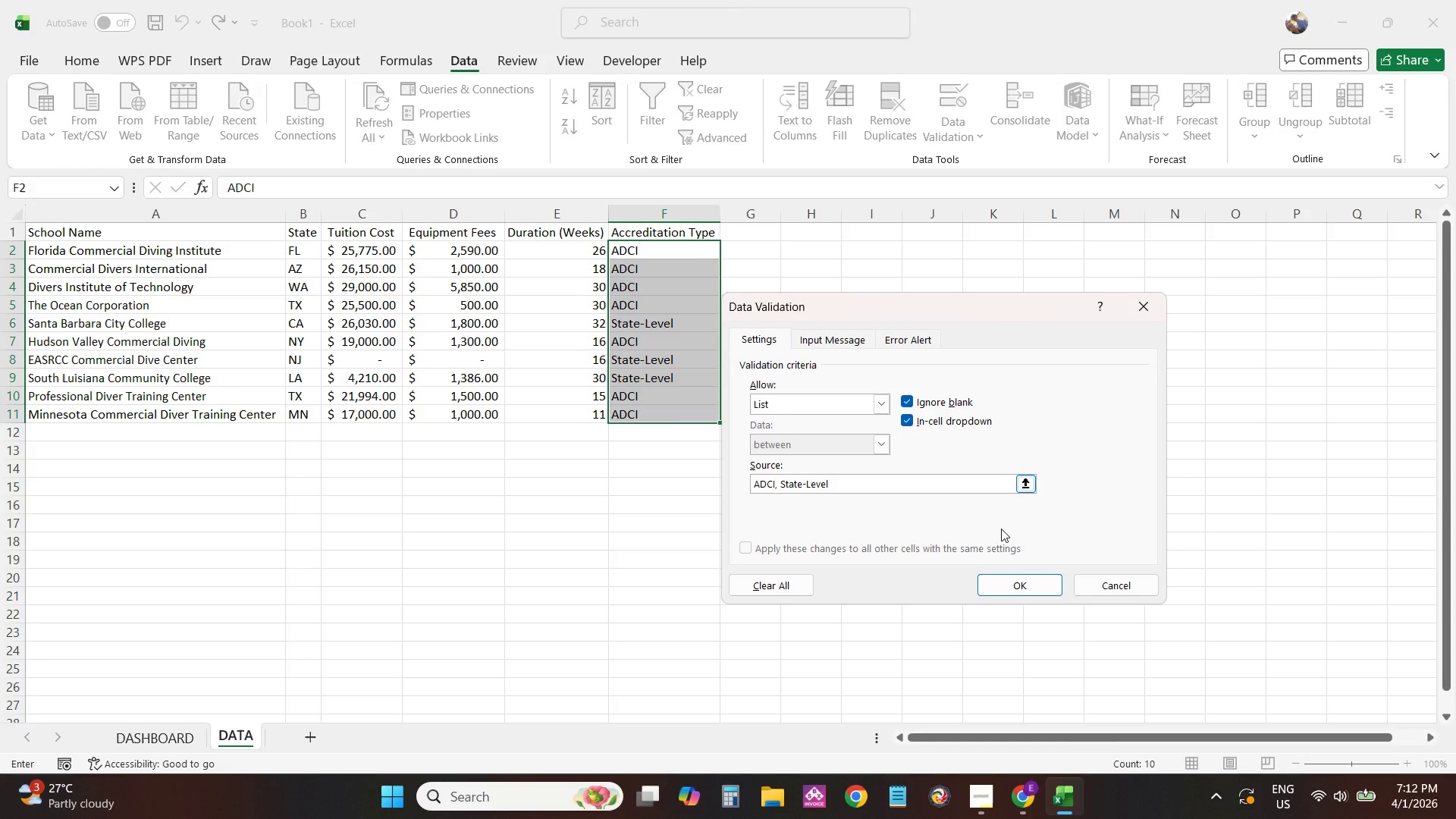 
left_click([1025, 588])
 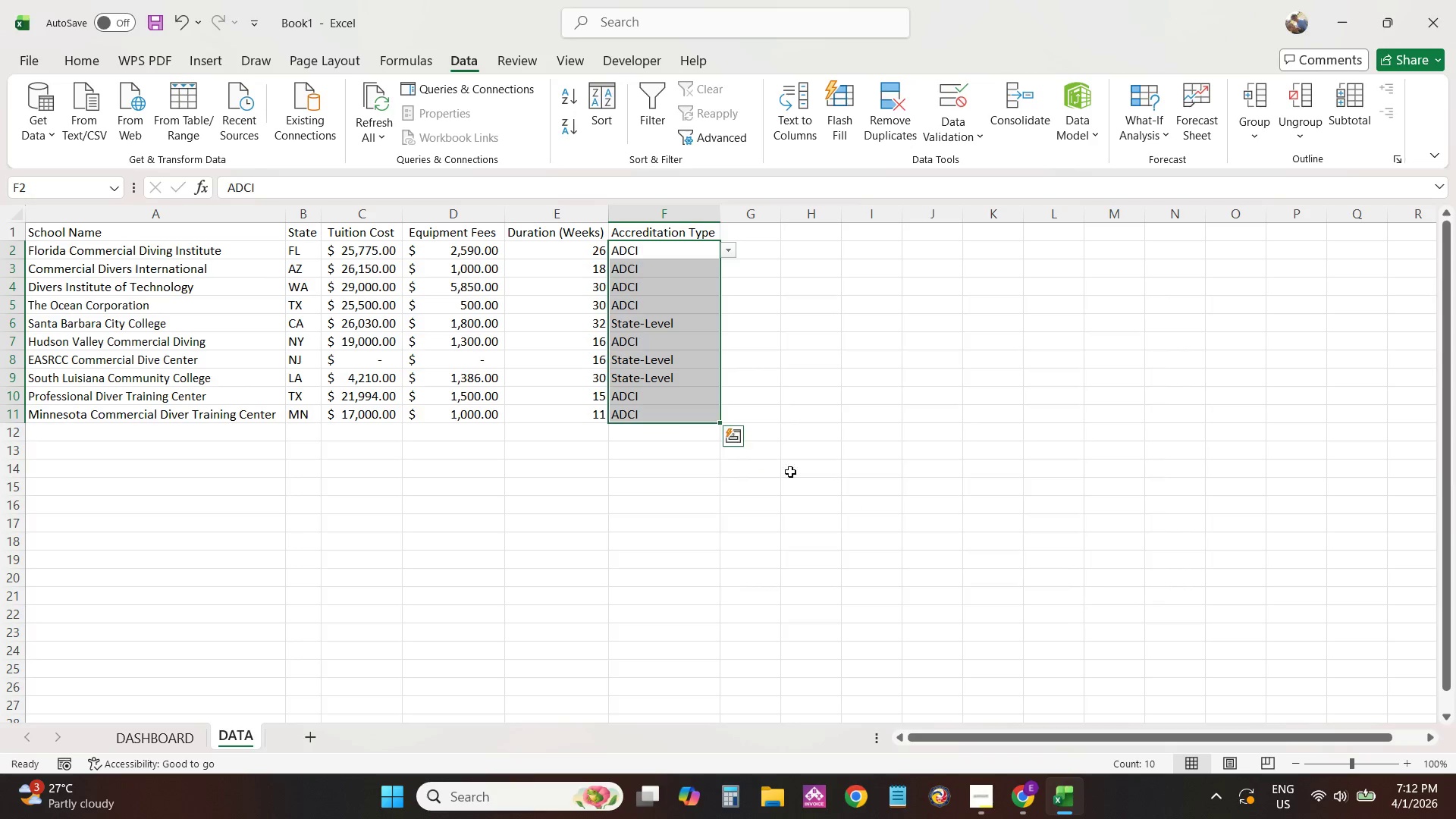 
left_click([766, 443])
 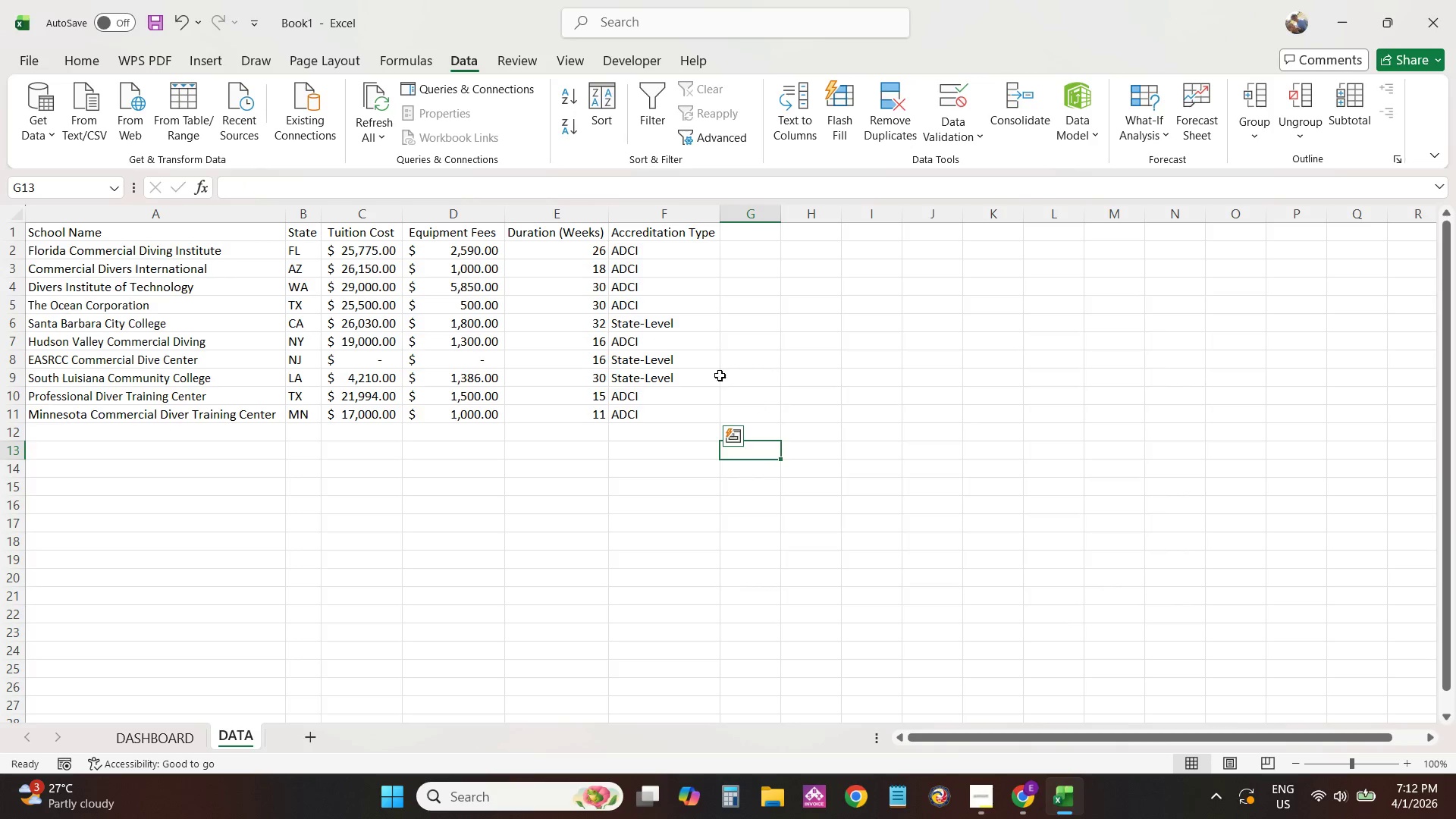 
left_click([661, 352])
 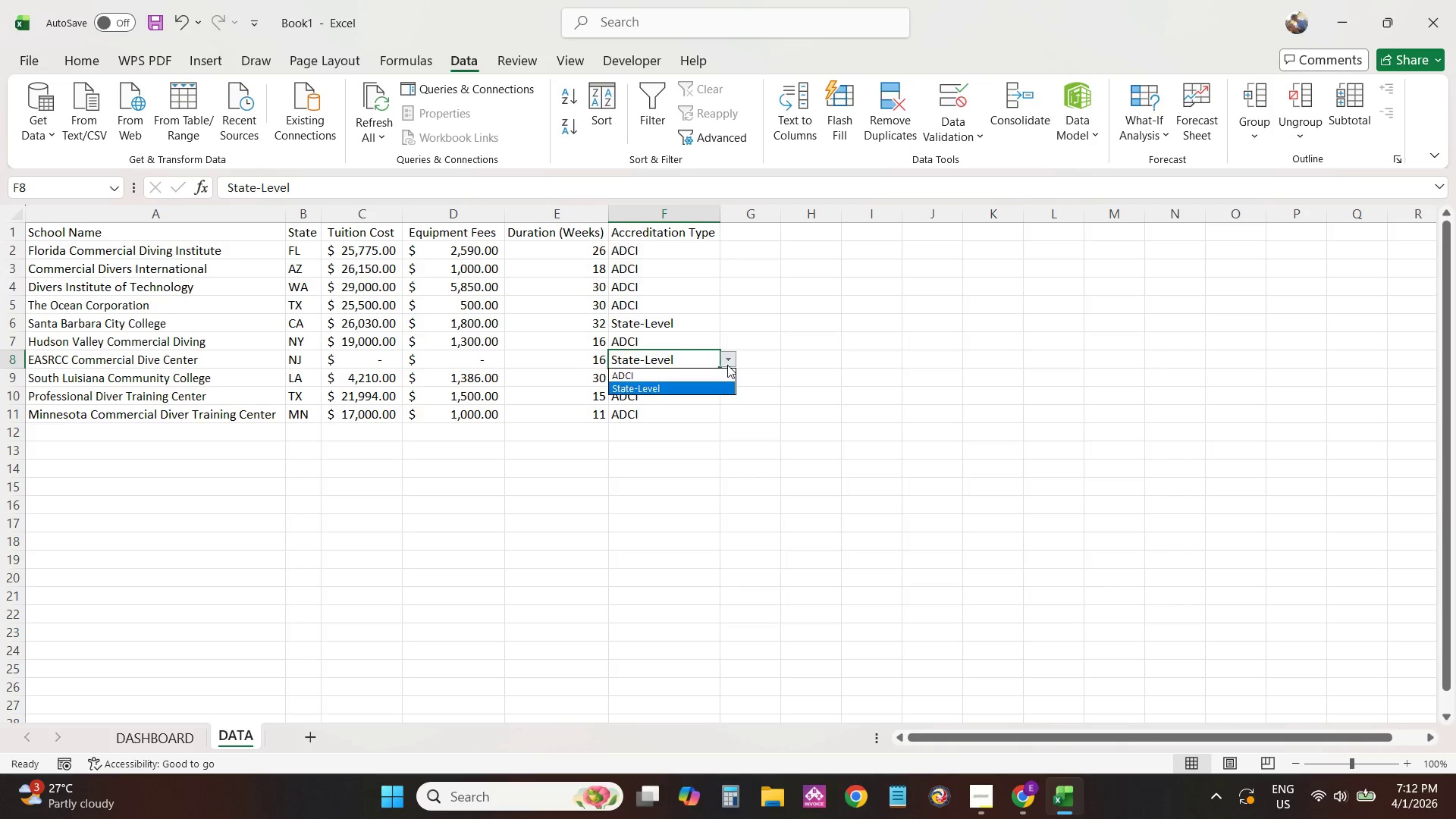 
double_click([727, 365])
 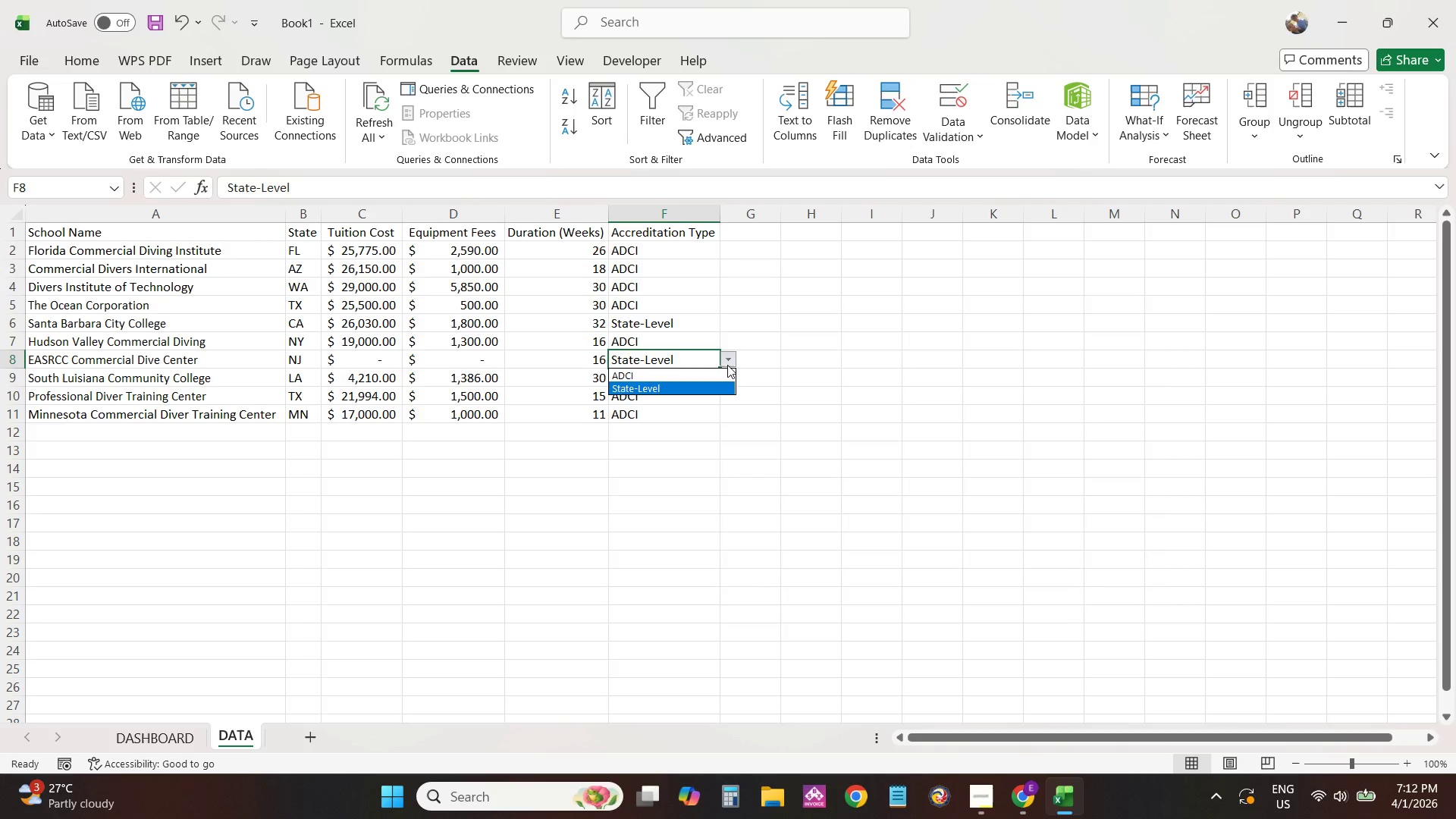 
triple_click([727, 365])
 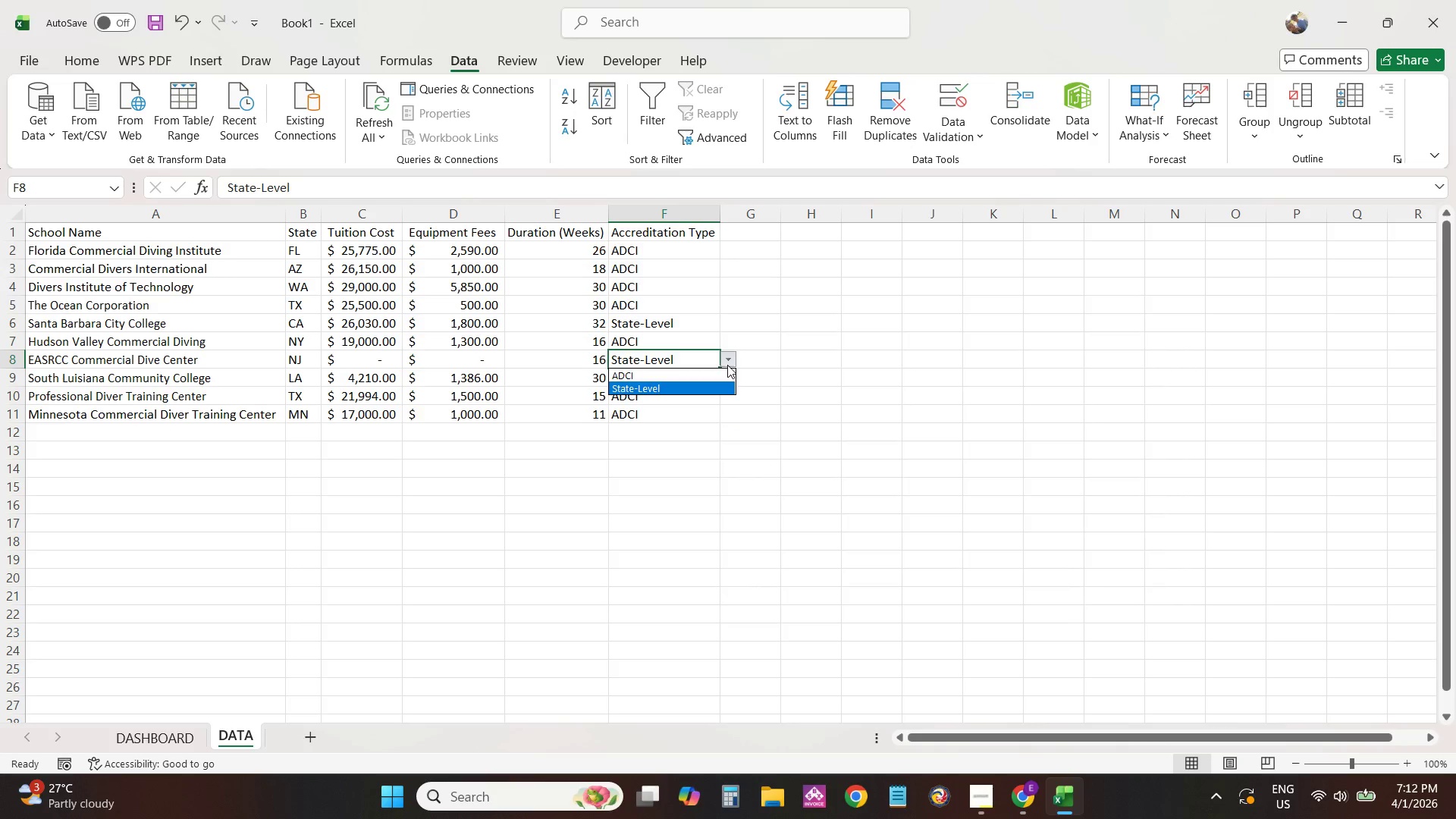 
triple_click([727, 365])
 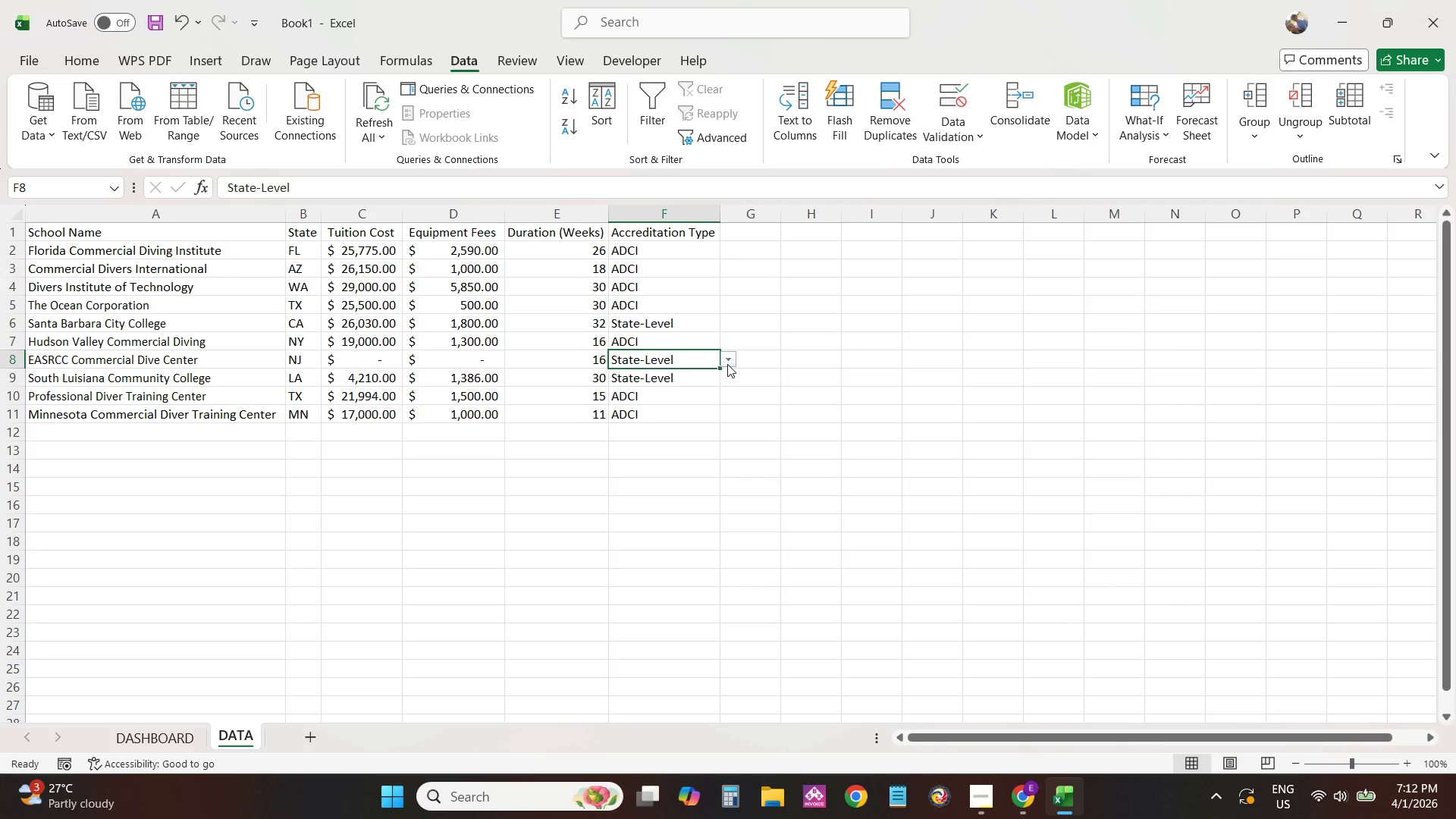 
triple_click([727, 364])
 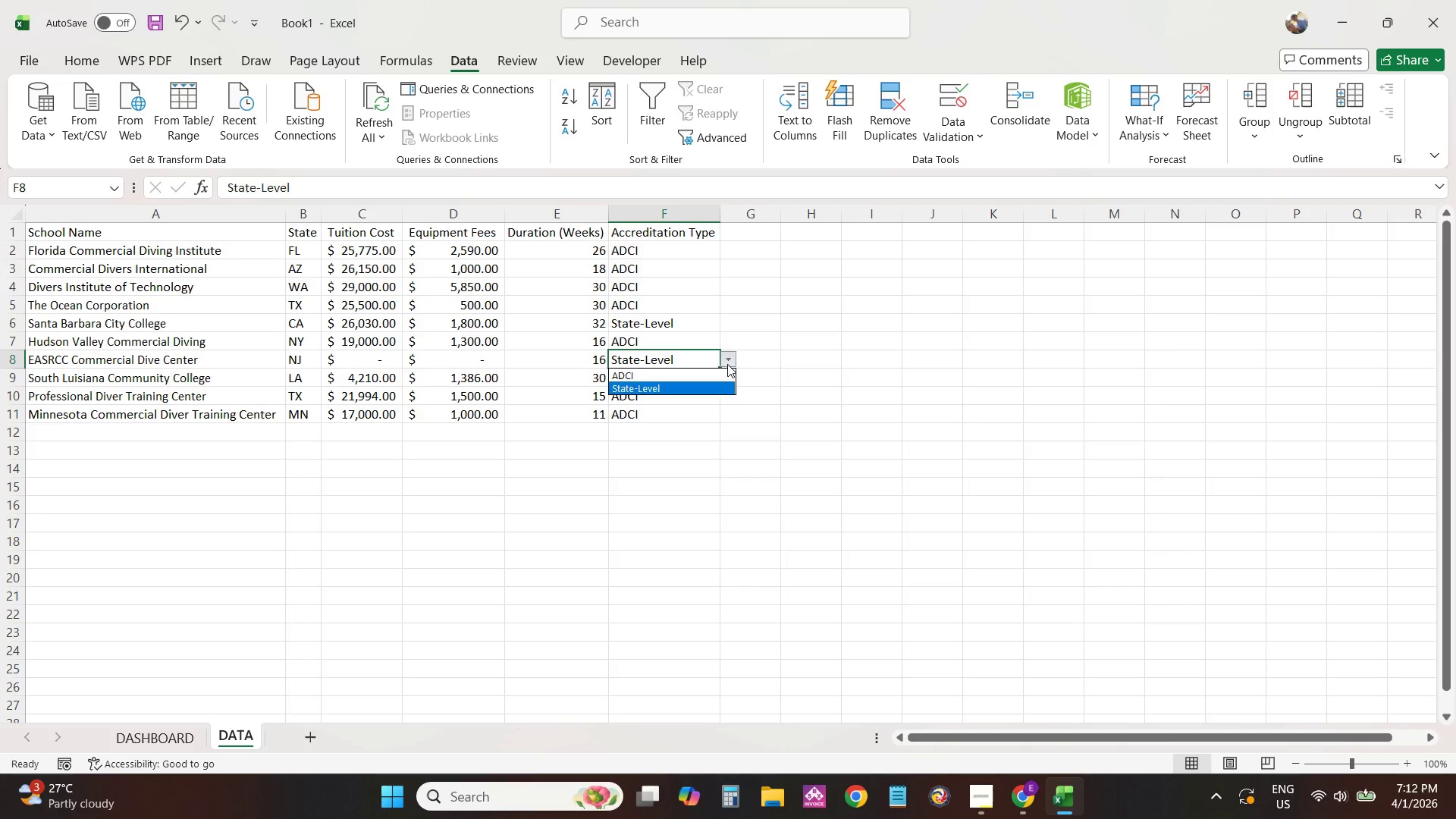 
triple_click([727, 364])
 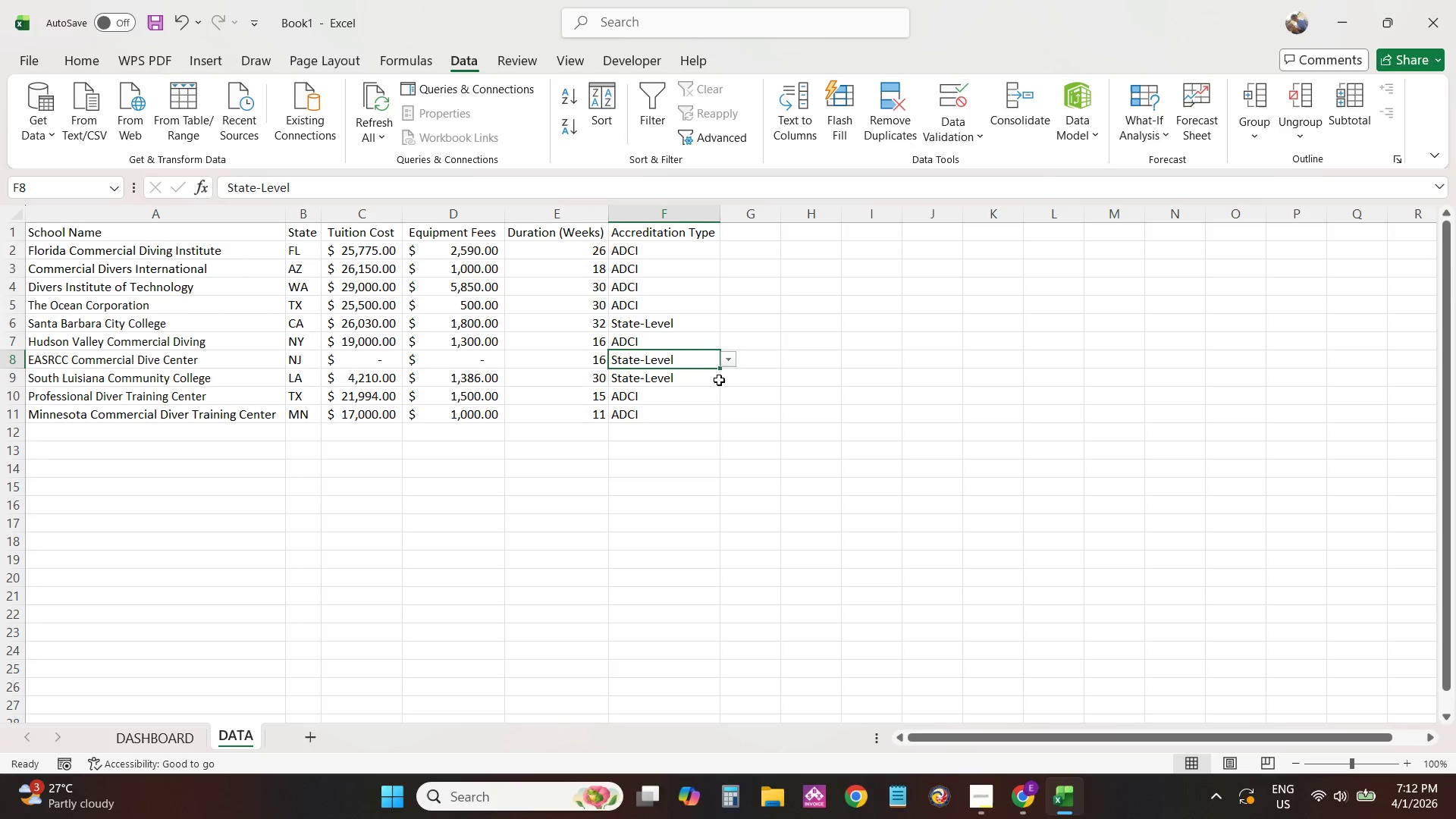 
left_click([680, 215])
 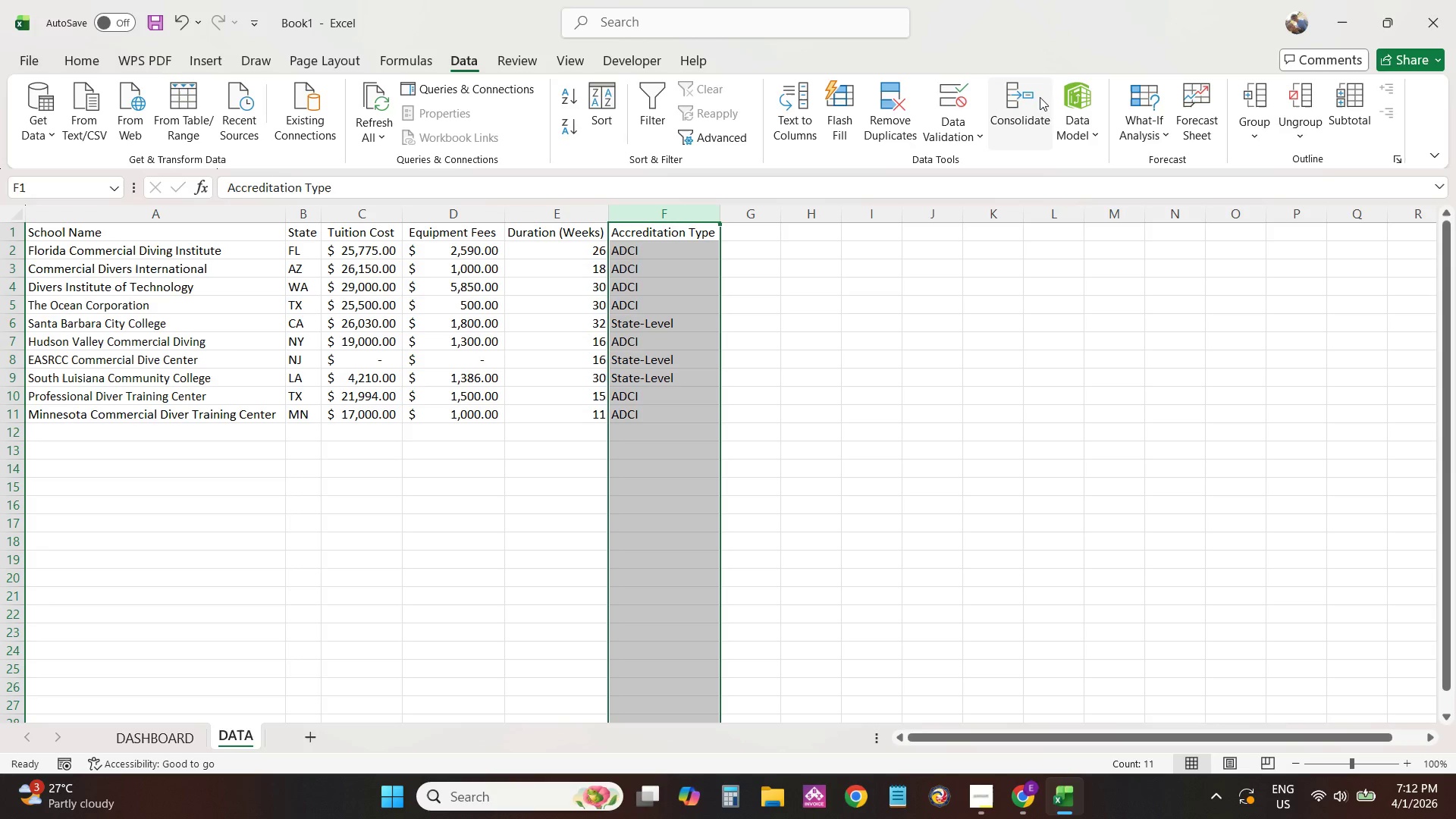 
left_click([971, 103])
 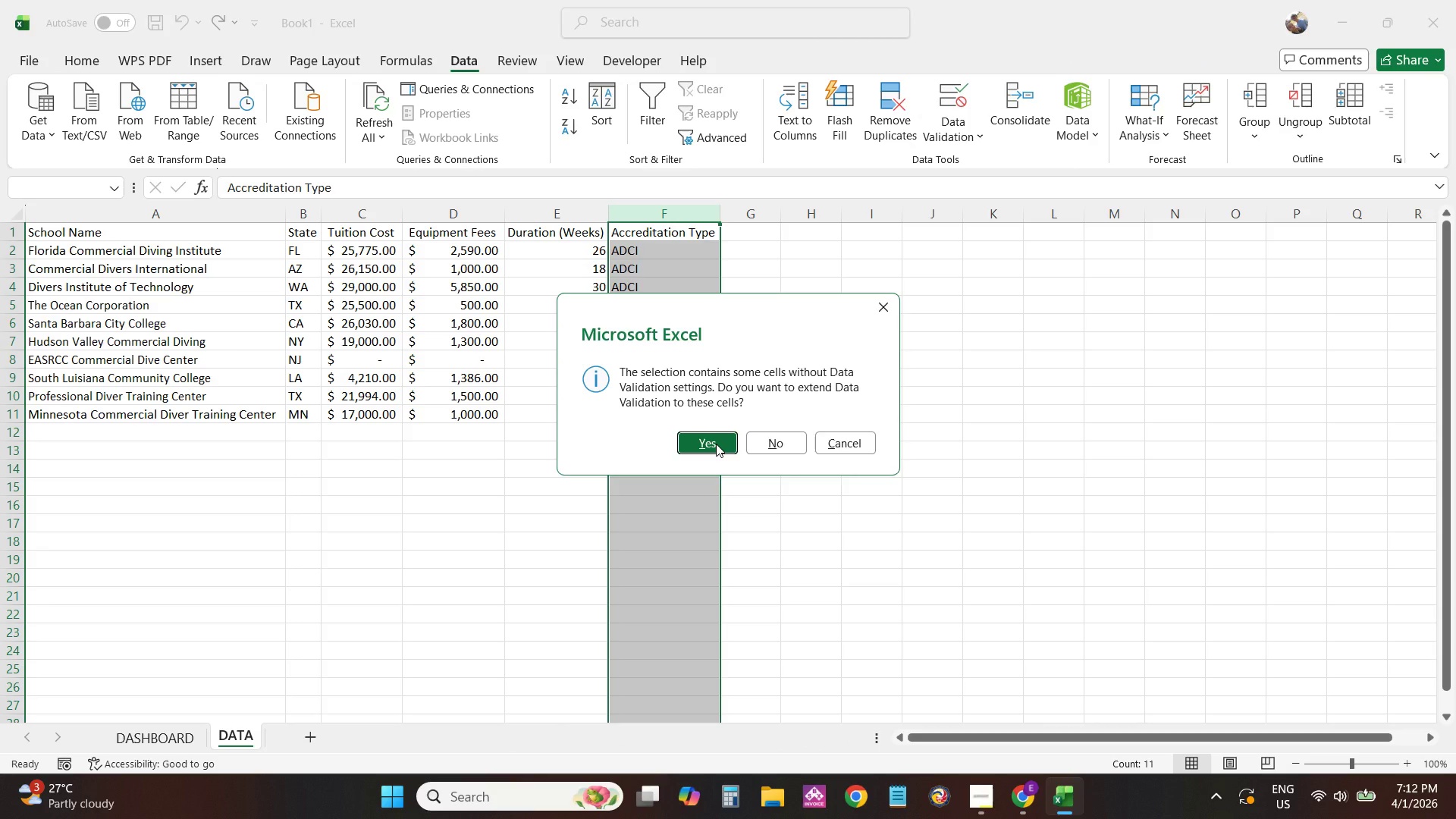 
left_click([716, 444])
 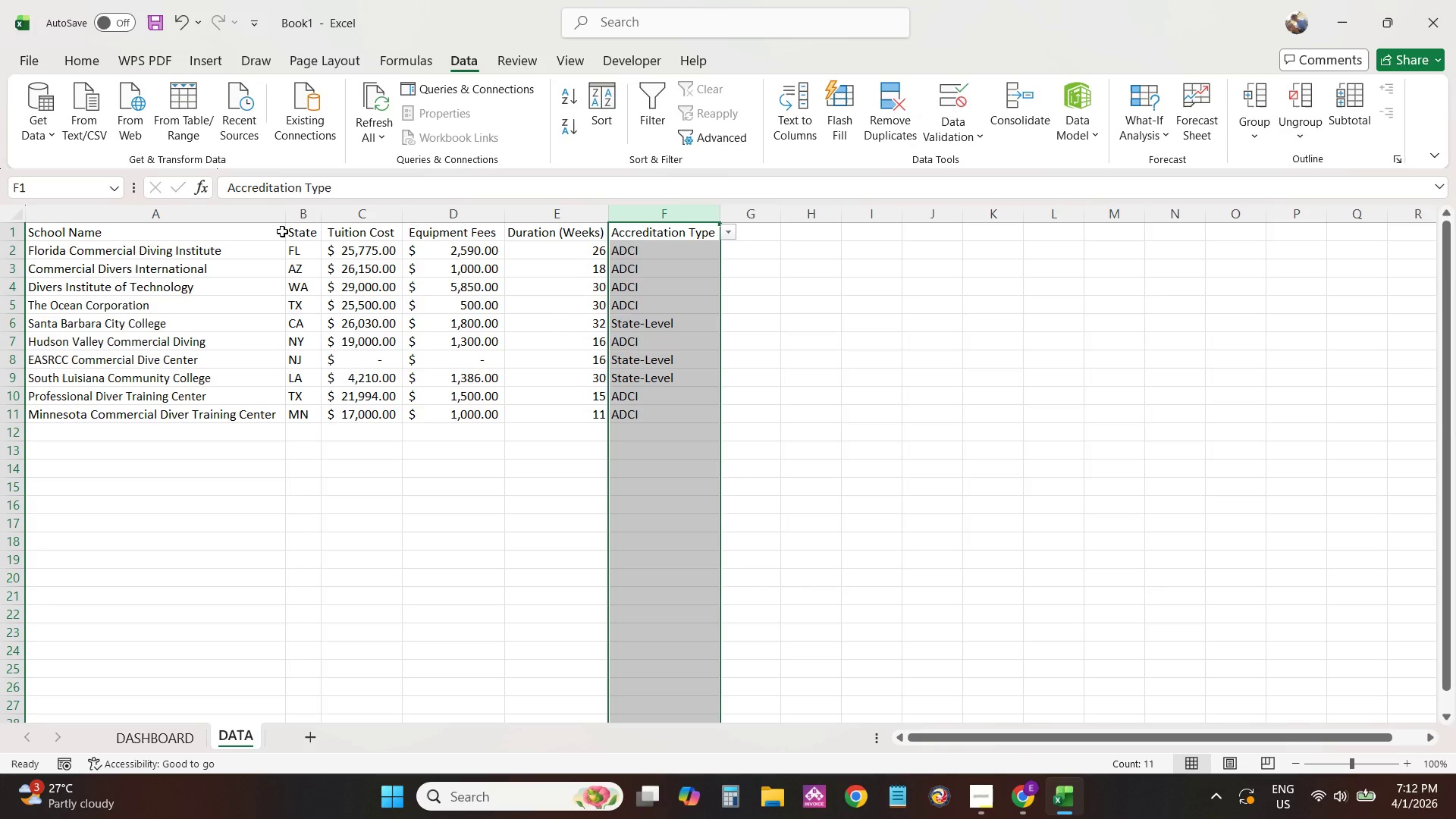 
left_click([302, 218])
 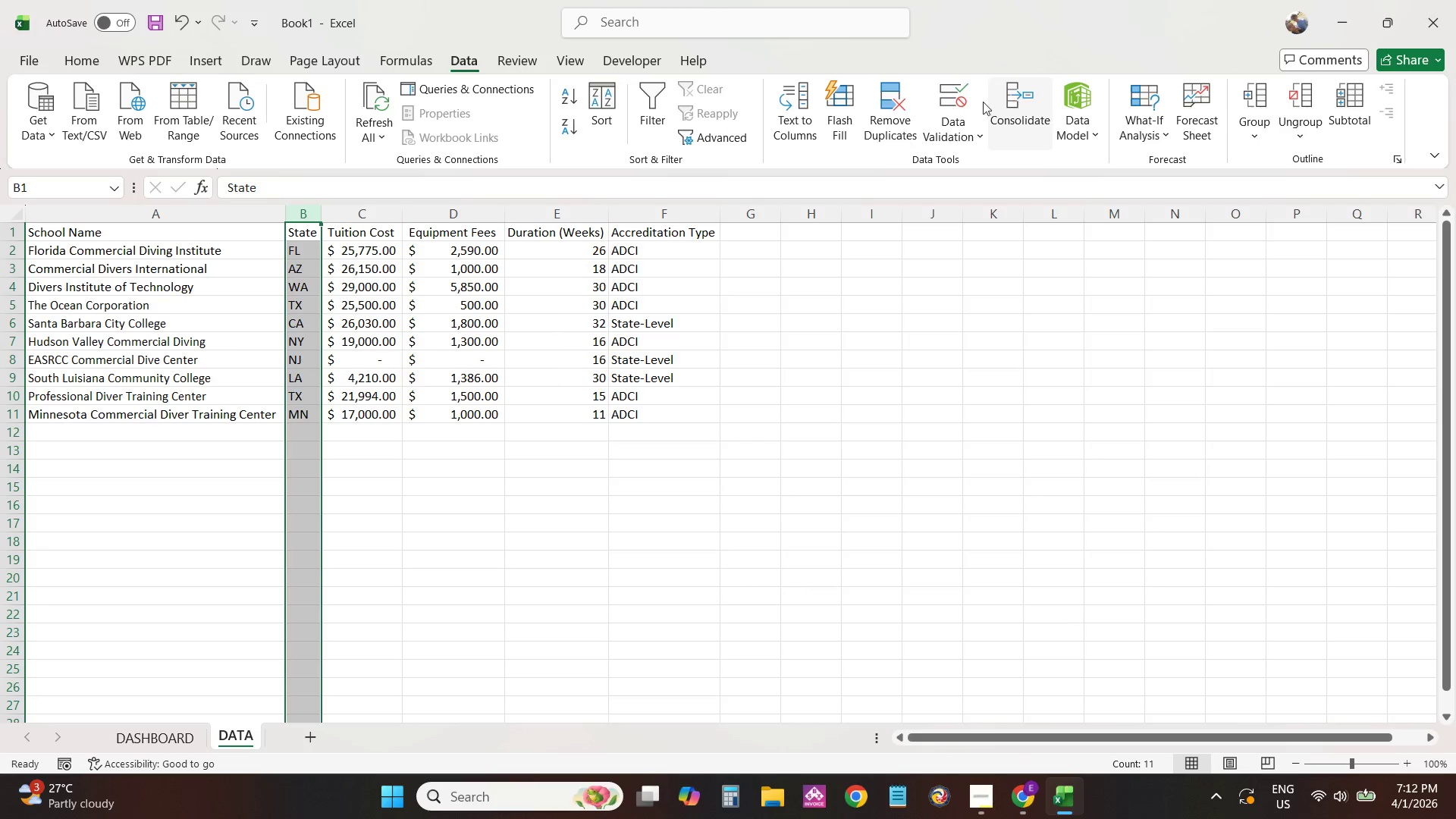 
left_click([943, 102])
 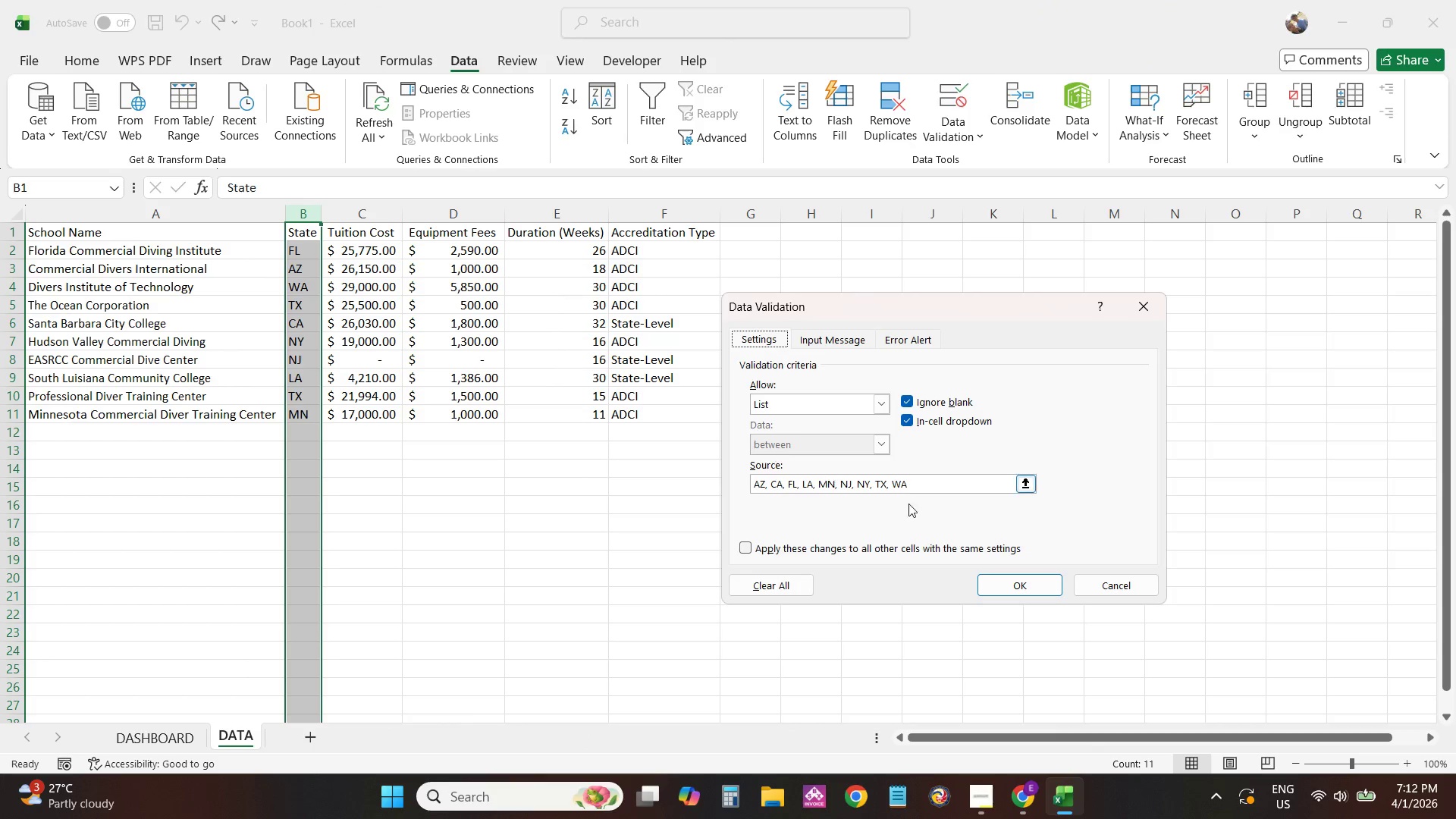 
left_click([1006, 586])
 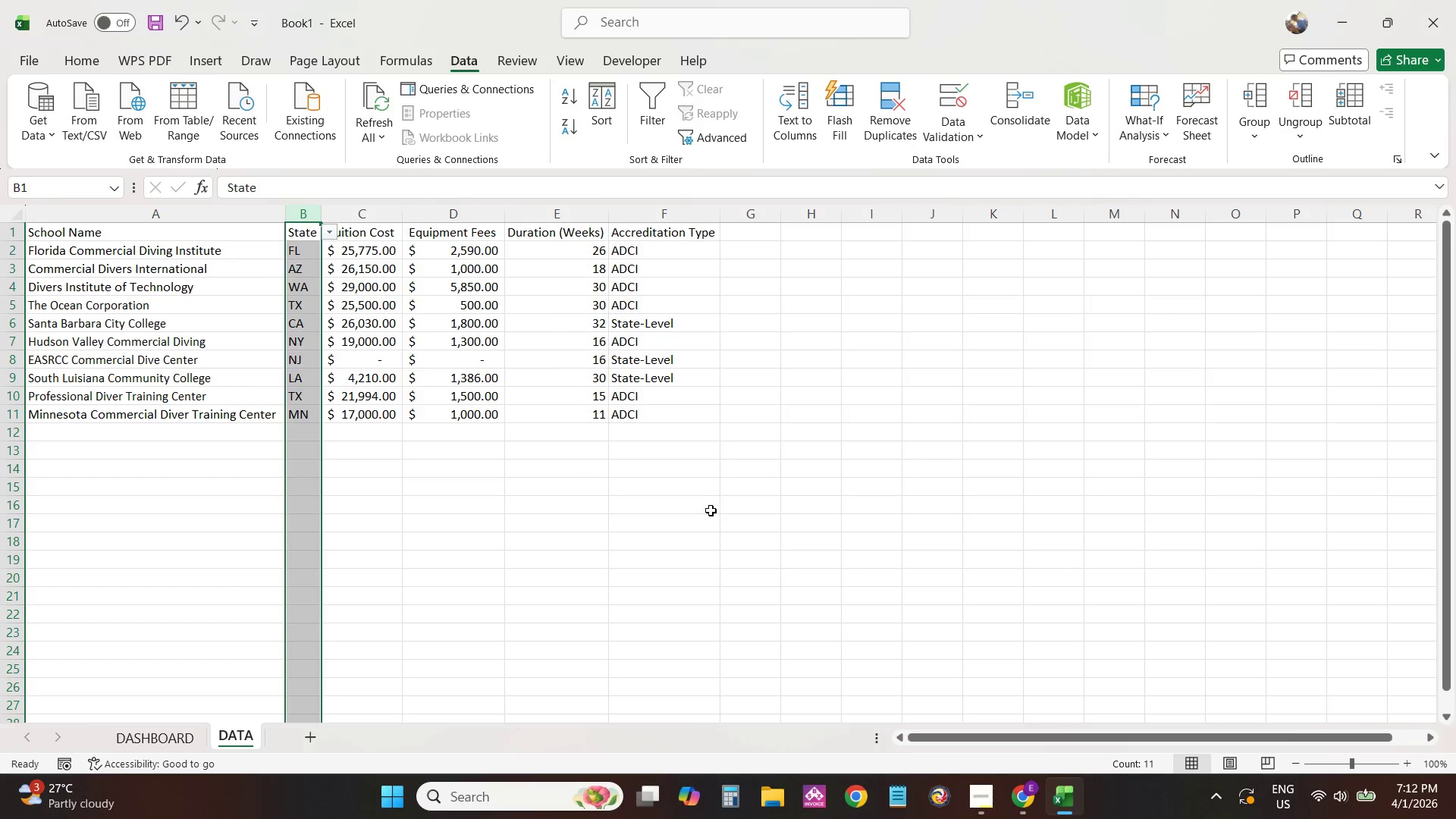 
left_click([642, 522])
 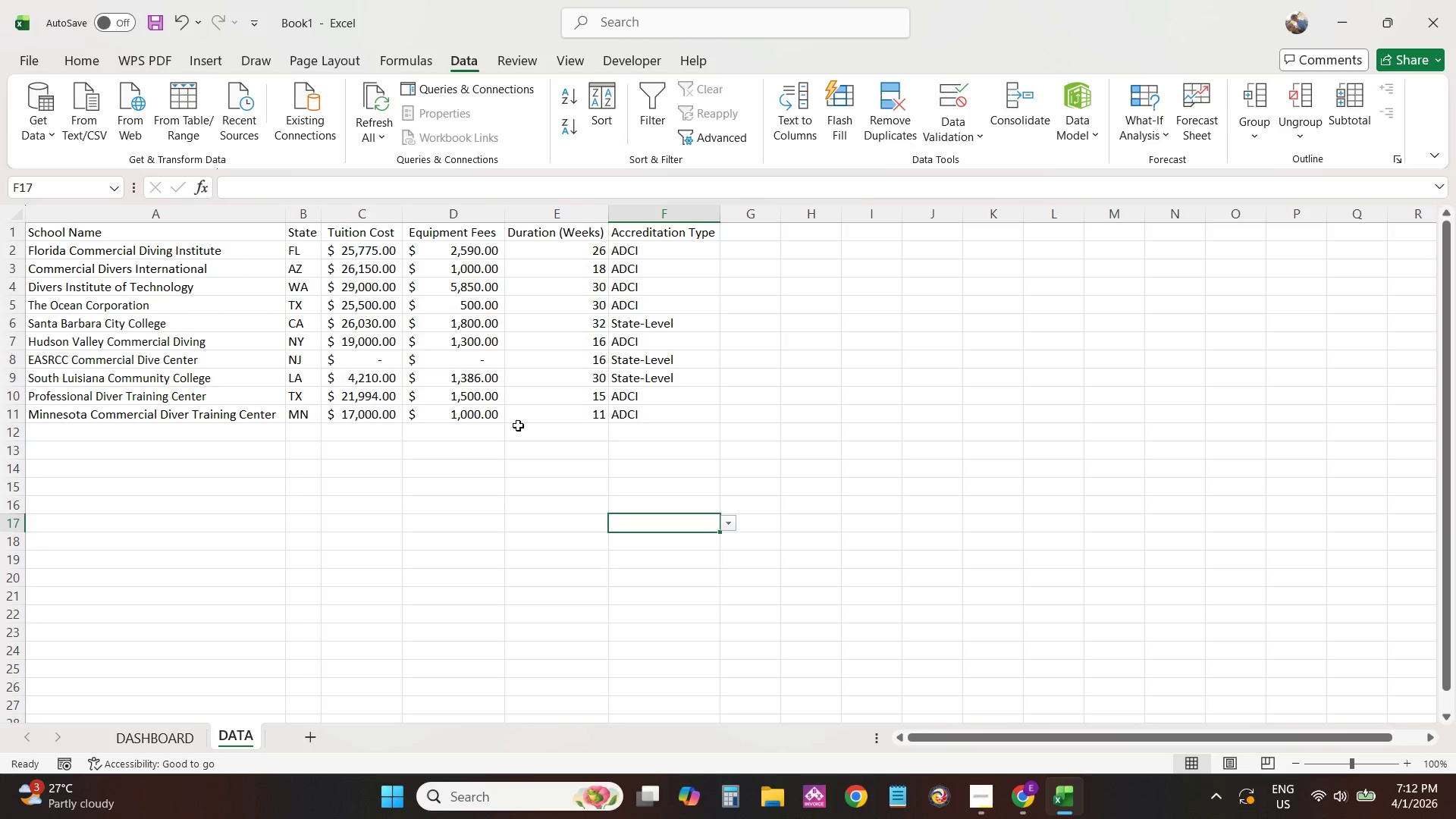 
wait(13.5)
 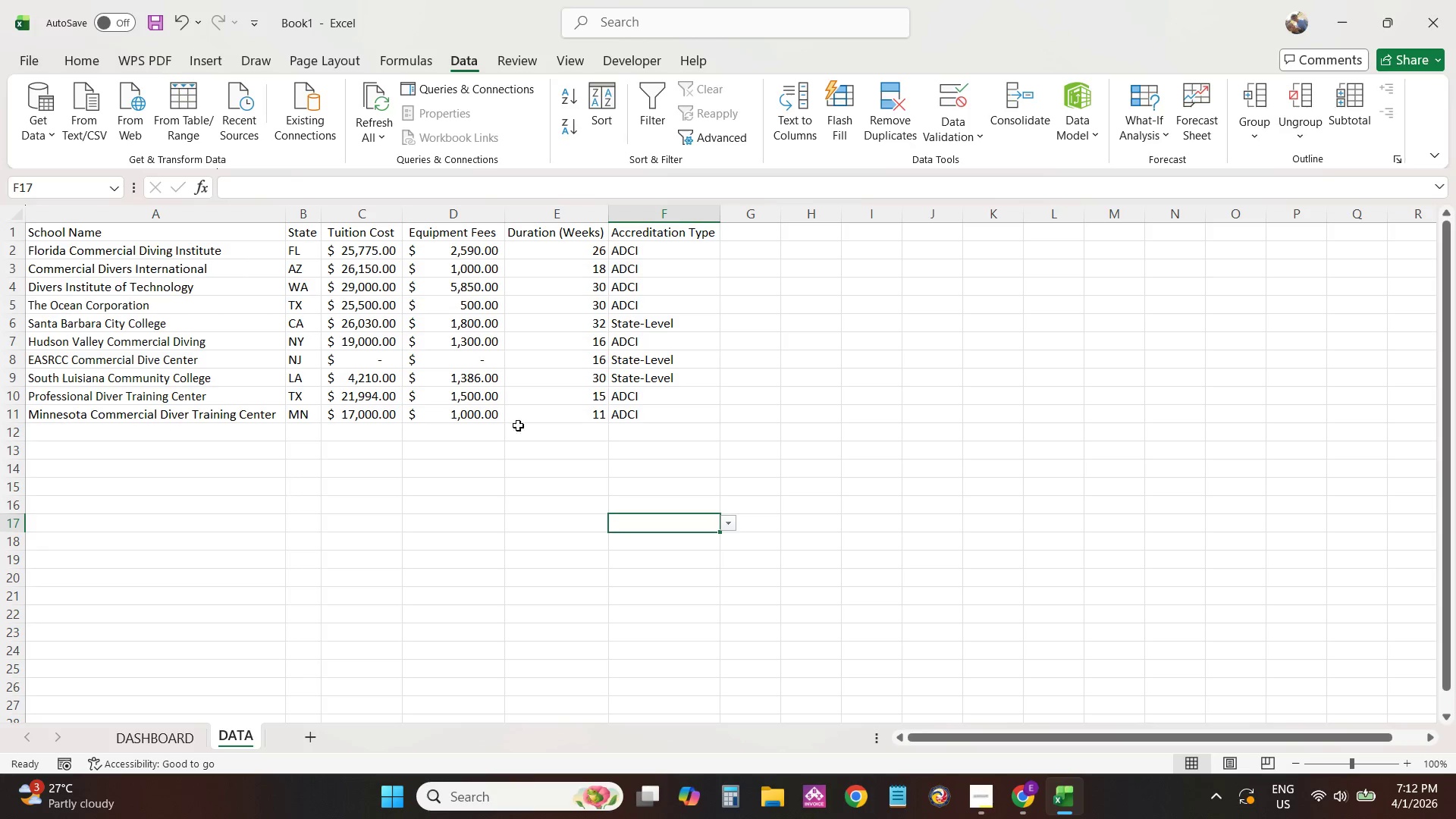 
left_click_drag(start_coordinate=[376, 249], to_coordinate=[368, 417])
 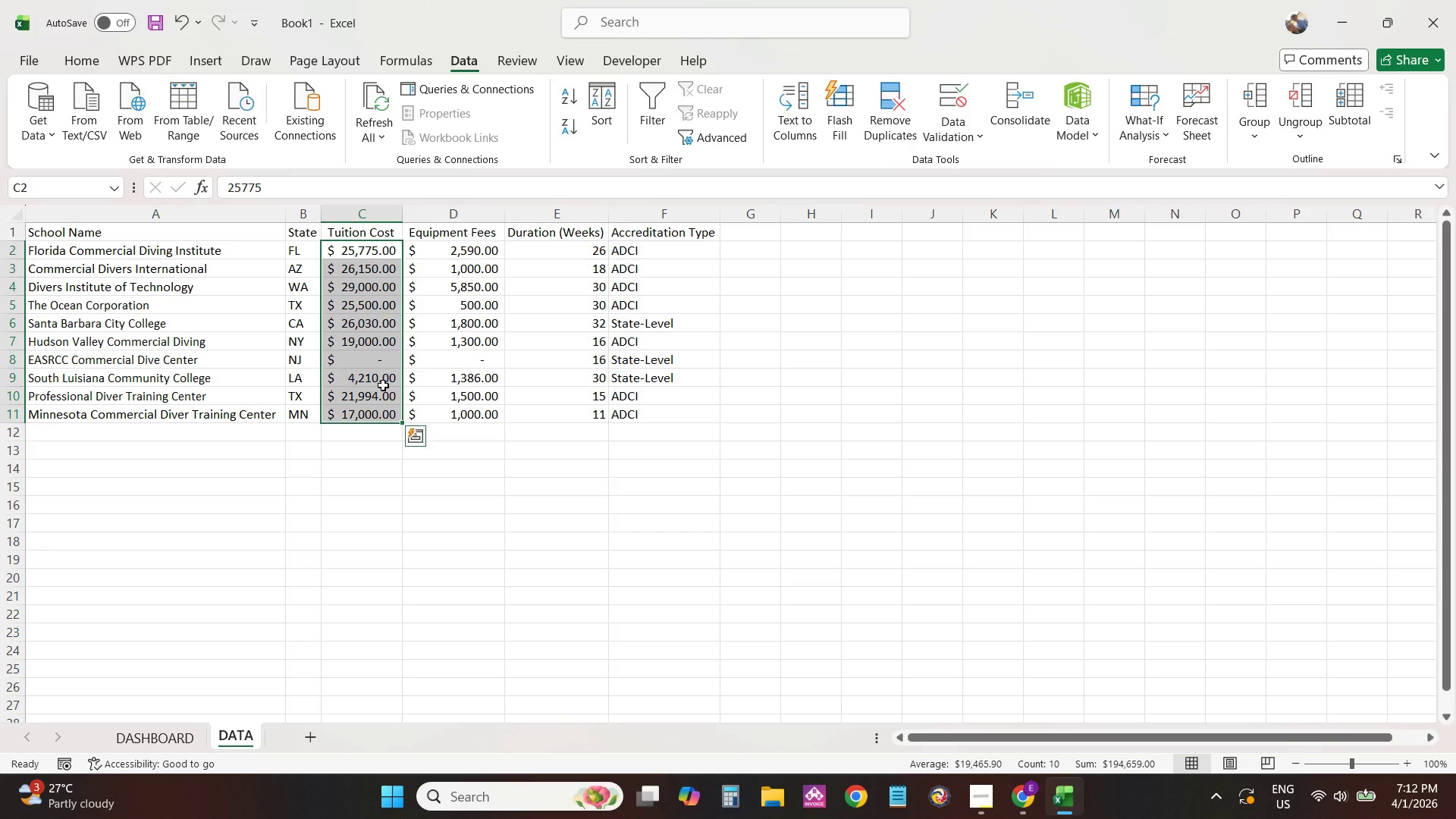 
mouse_move([352, 378])
 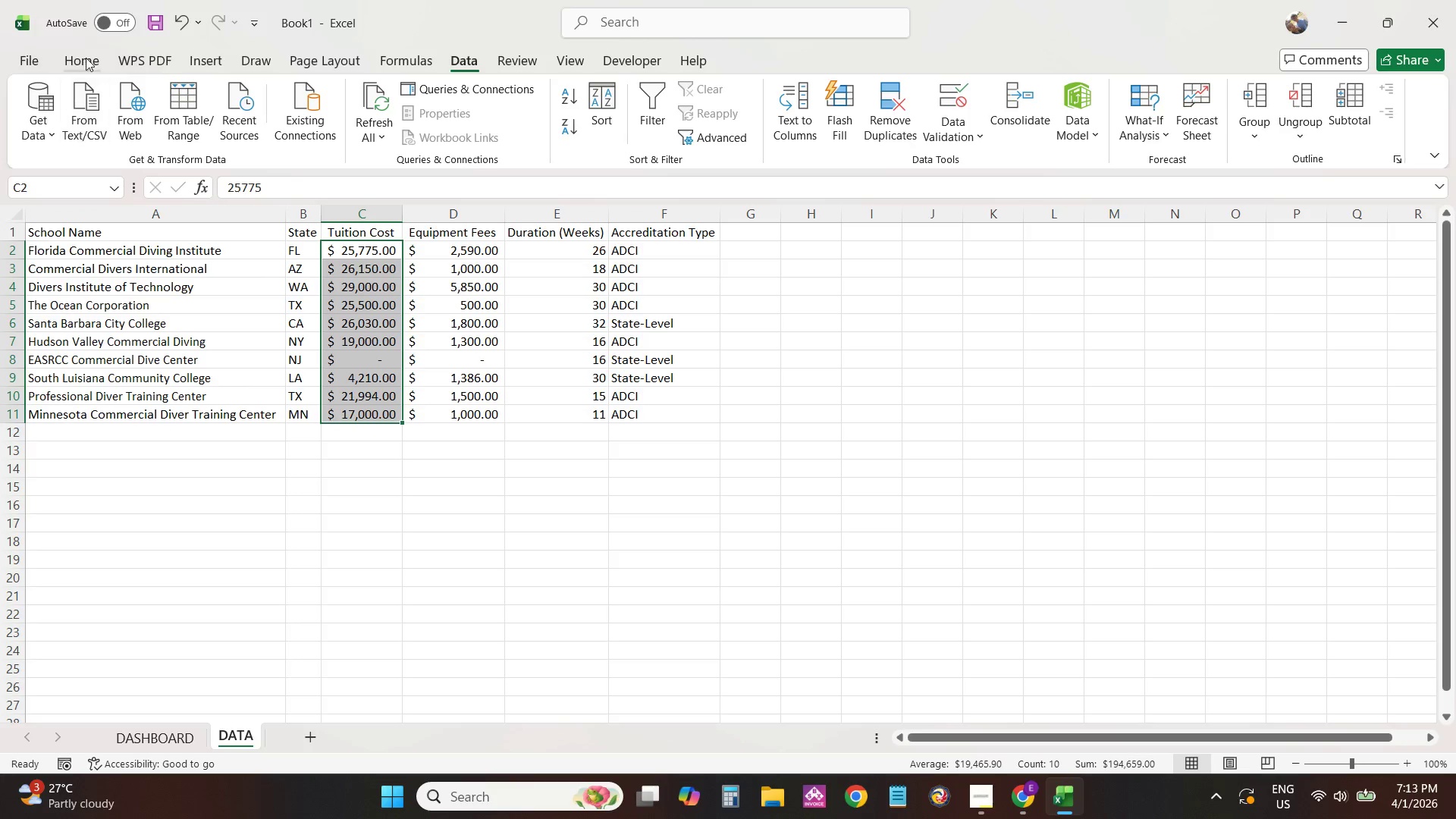 
left_click([86, 58])
 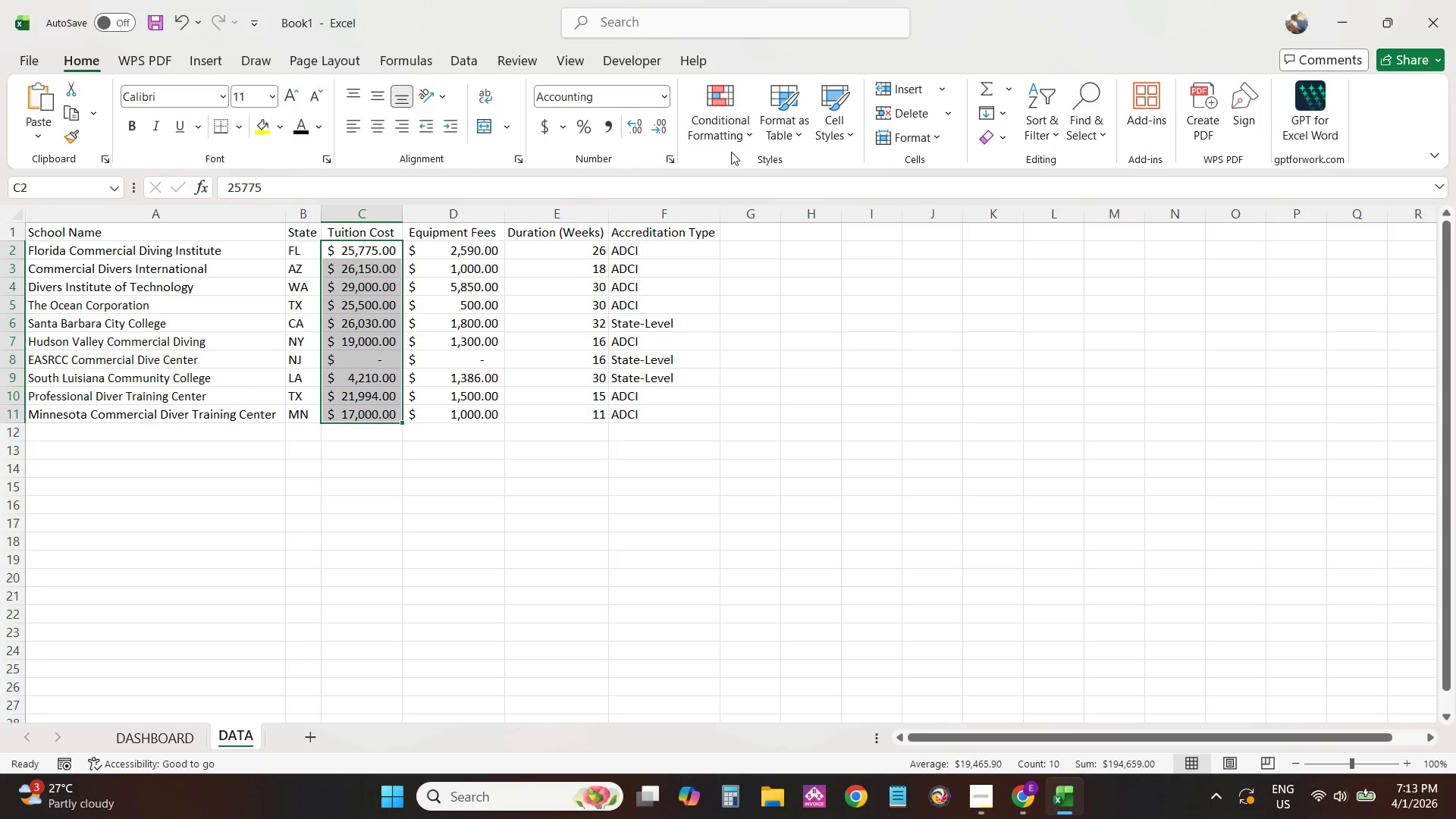 
left_click([749, 131])
 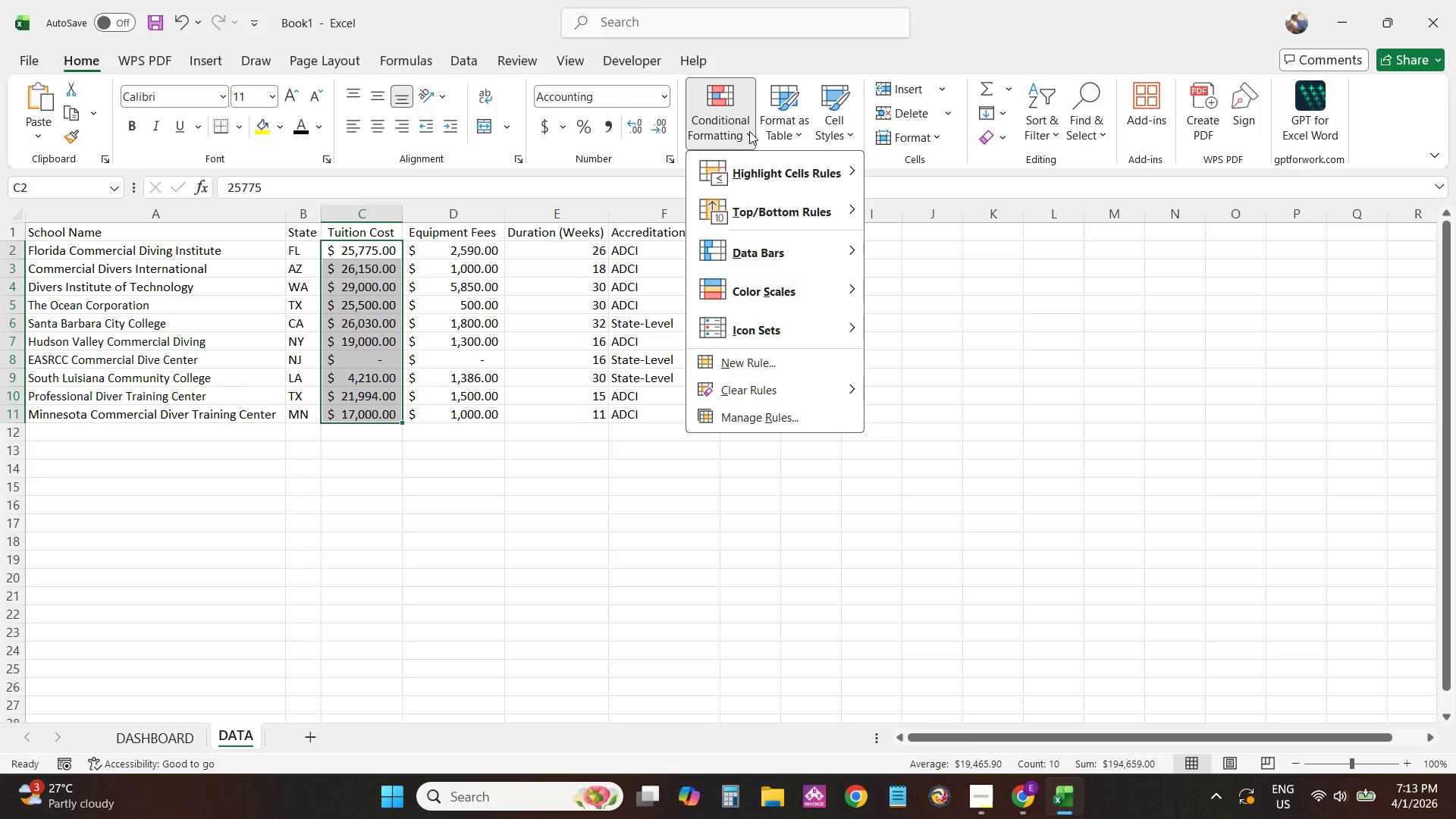 
left_click([790, 362])
 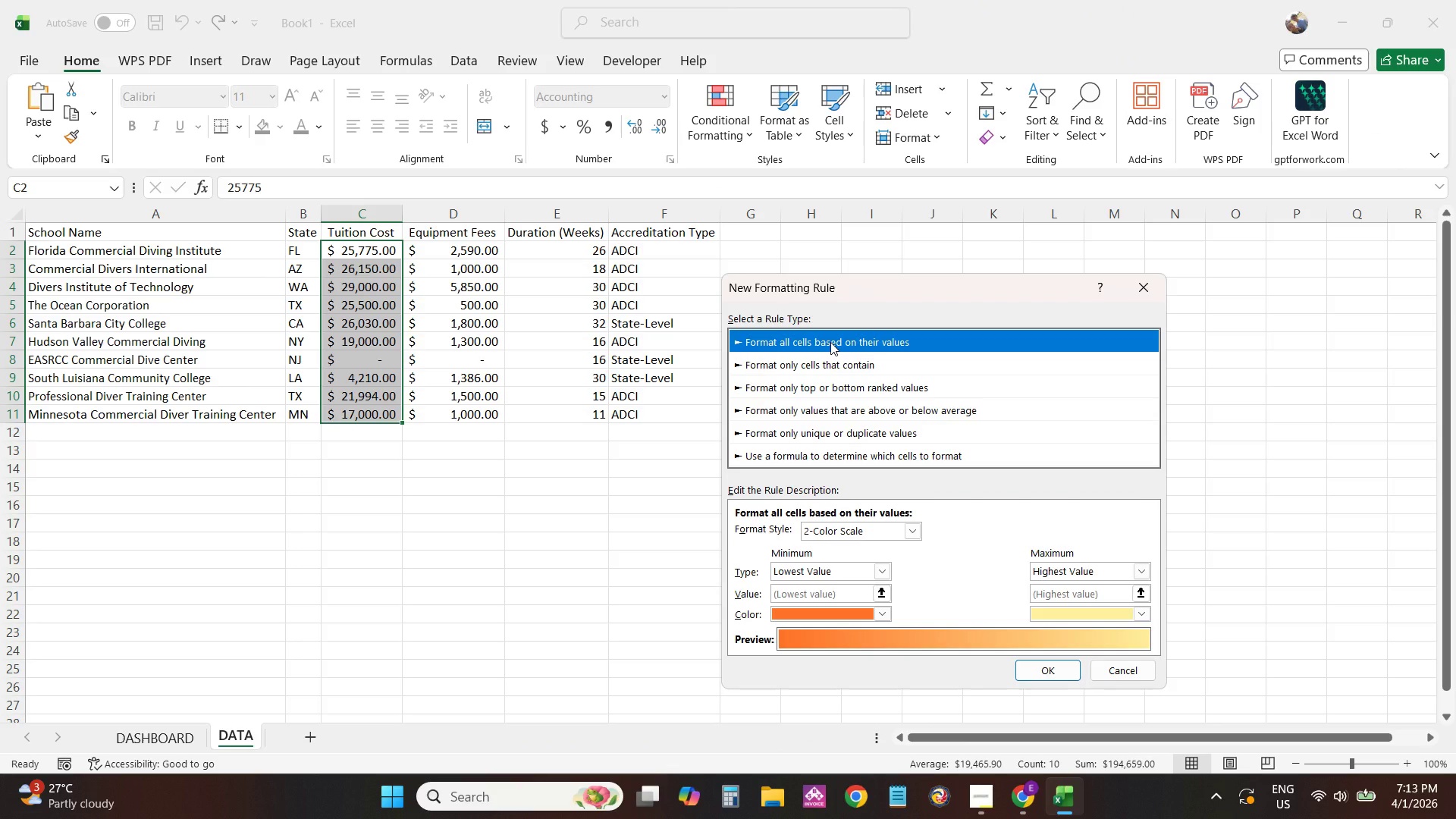 
wait(7.08)
 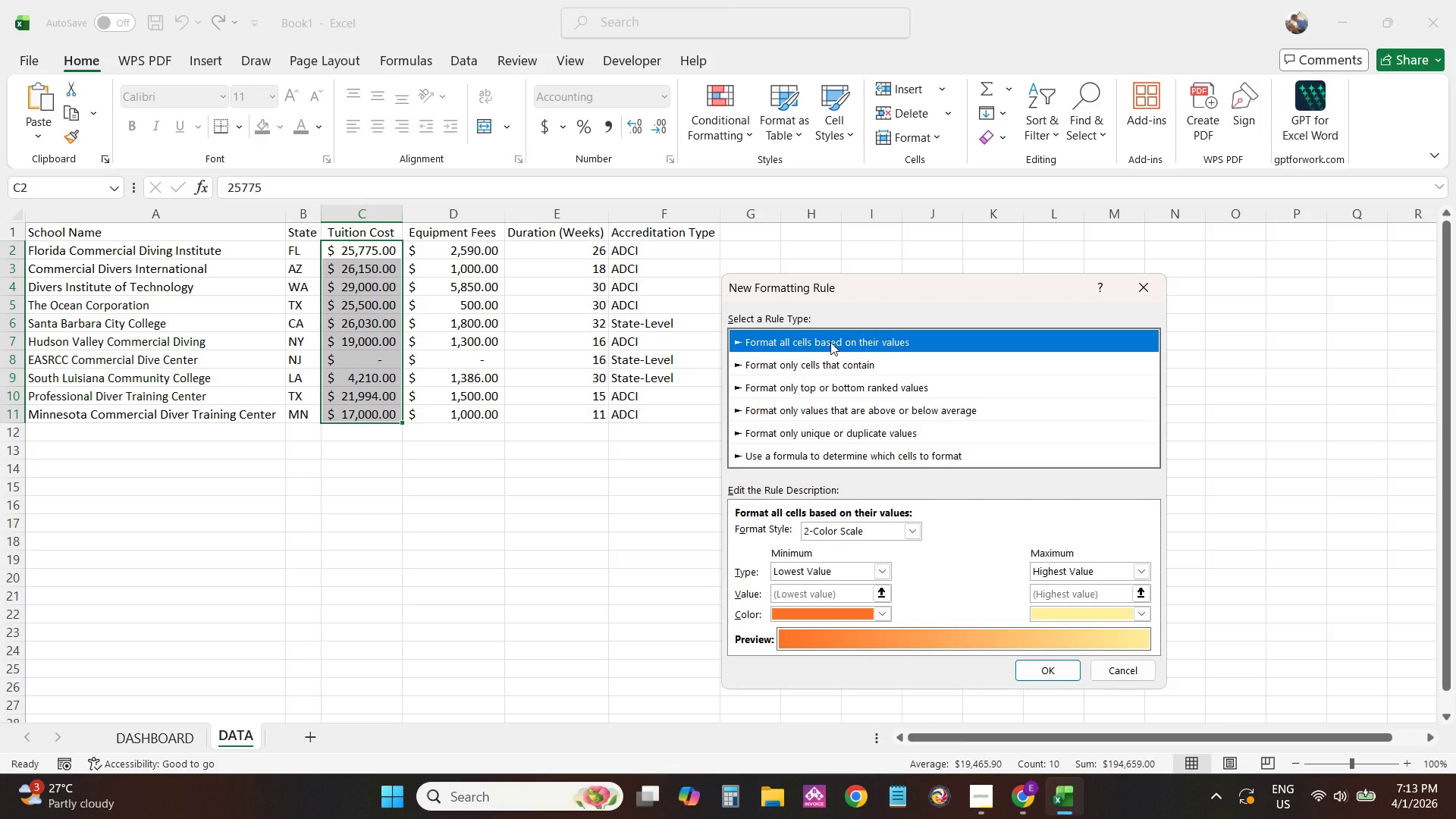 
left_click([827, 451])
 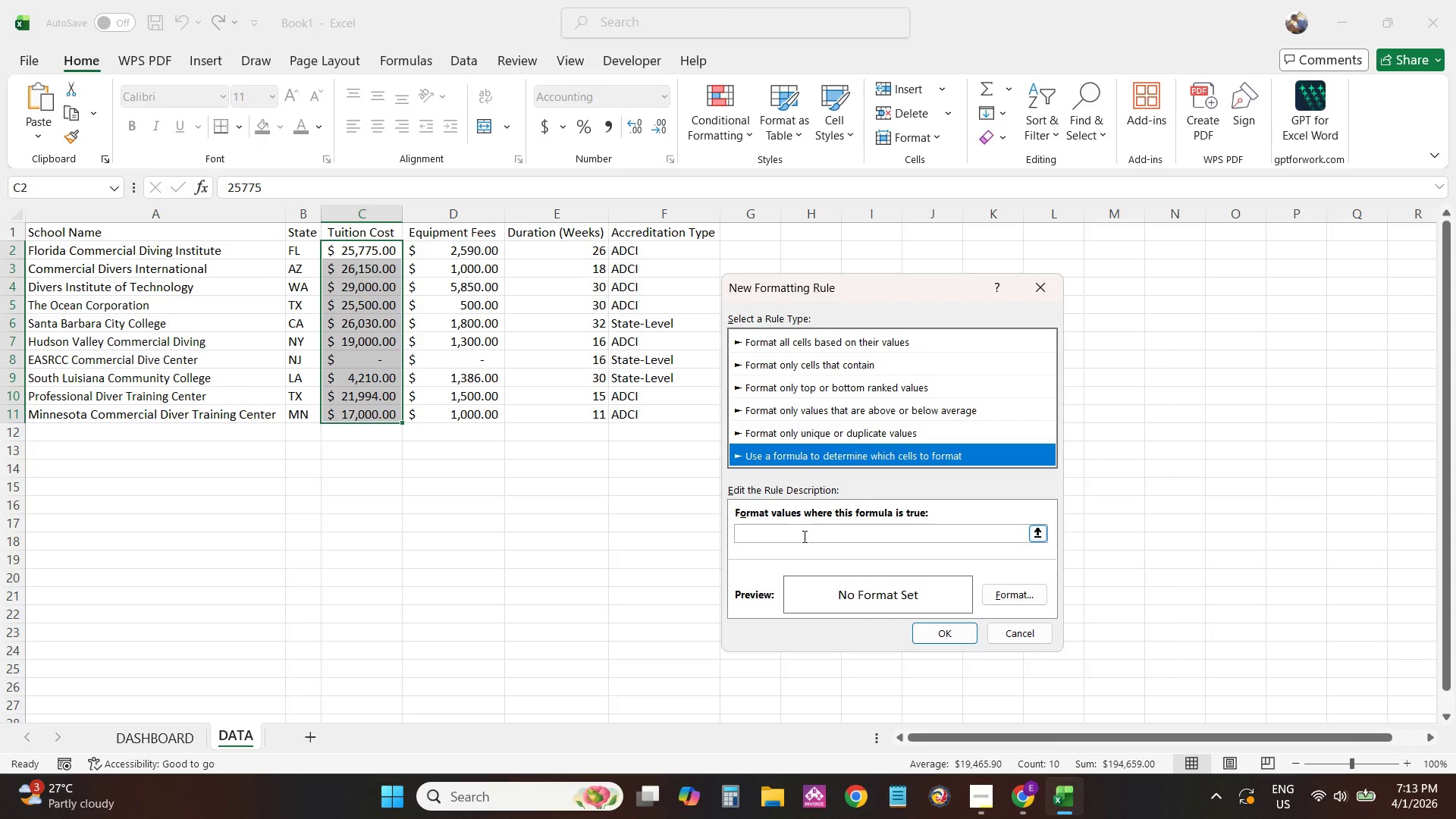 
left_click([804, 535])
 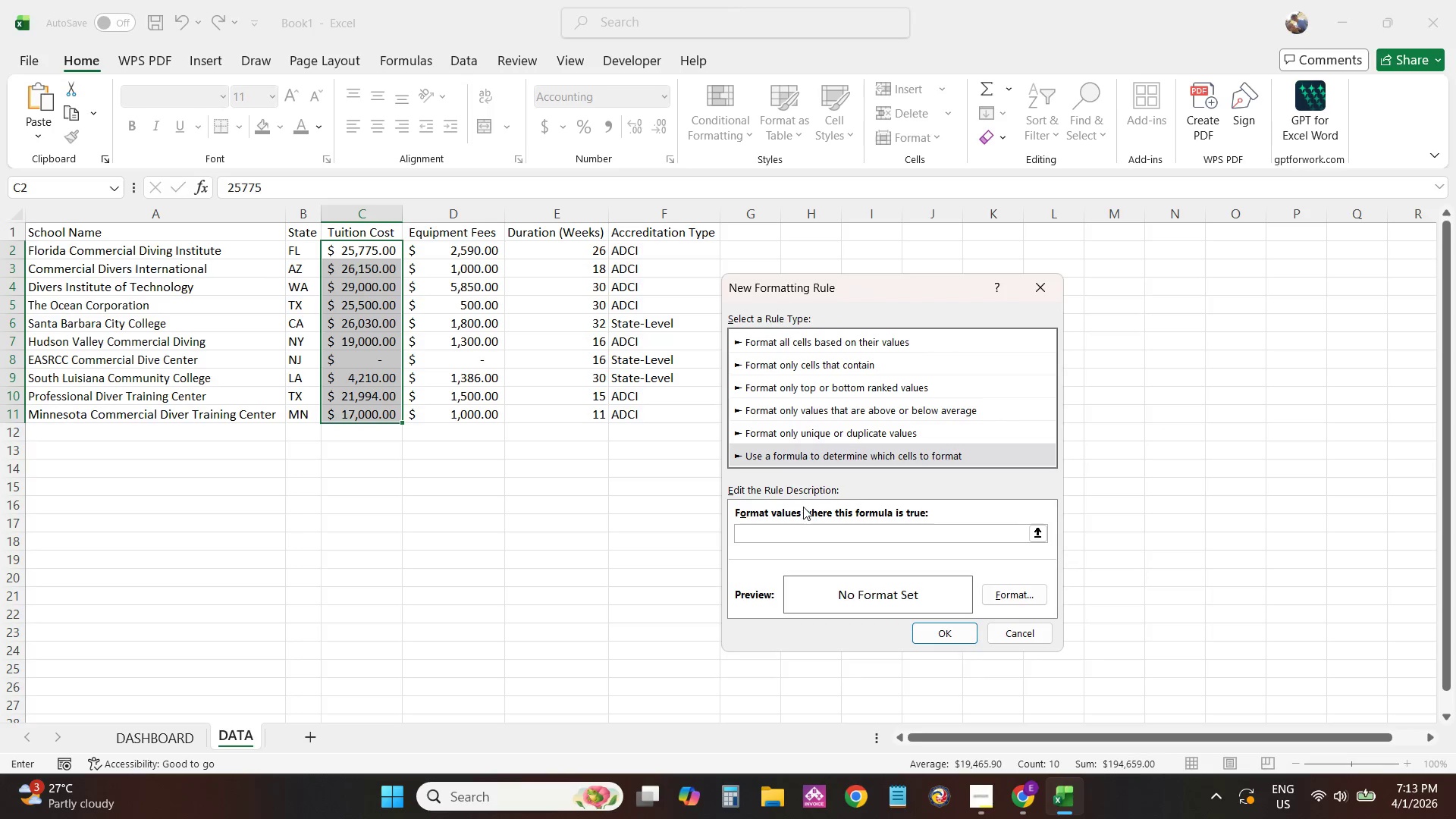 
type(=C2)
 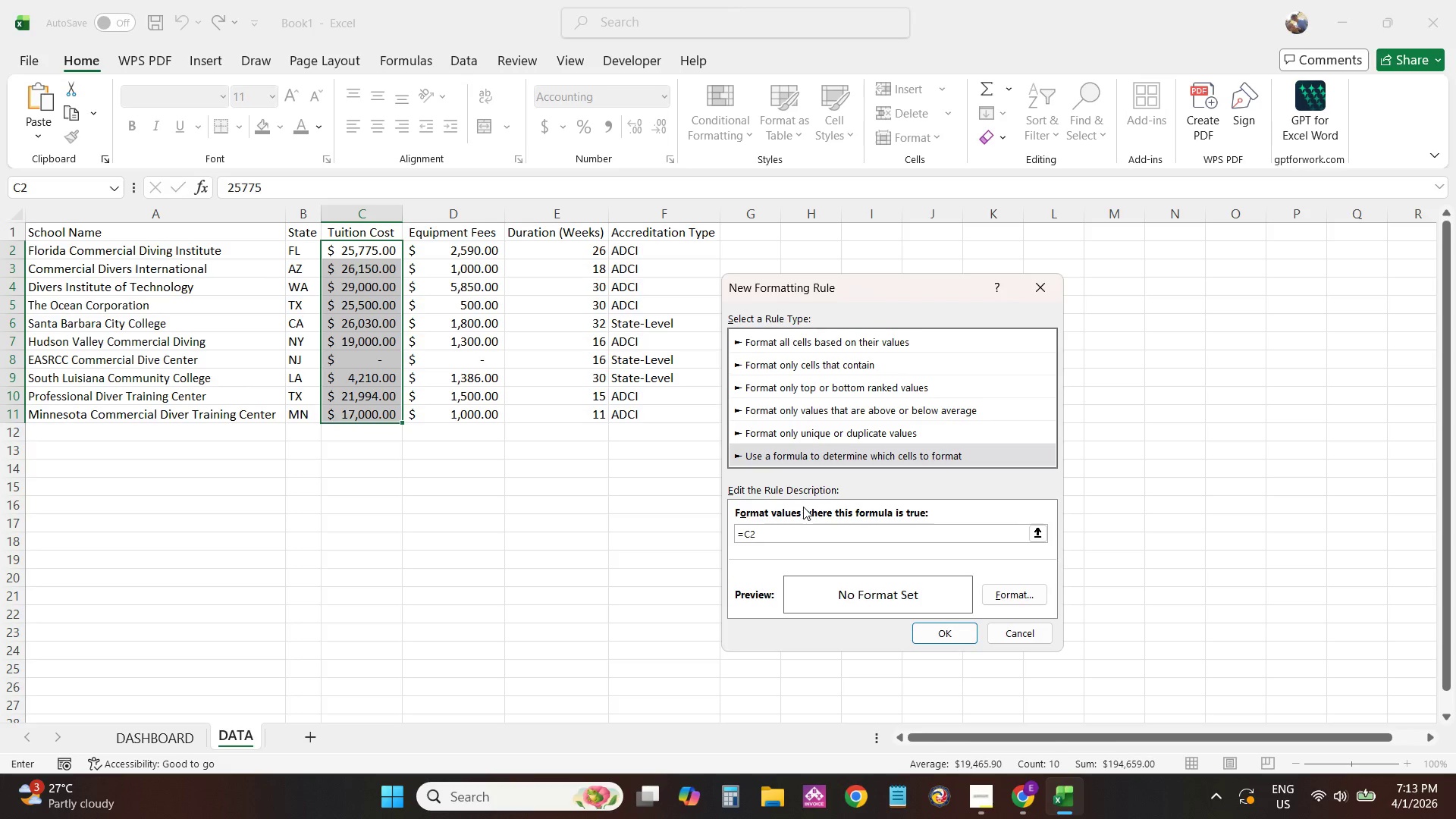 
type(>Av)
key(Backspace)
type(VERGA)
key(Backspace)
key(Backspace)
key(Backspace)
type(A)
key(Backspace)
type(RAGE()
 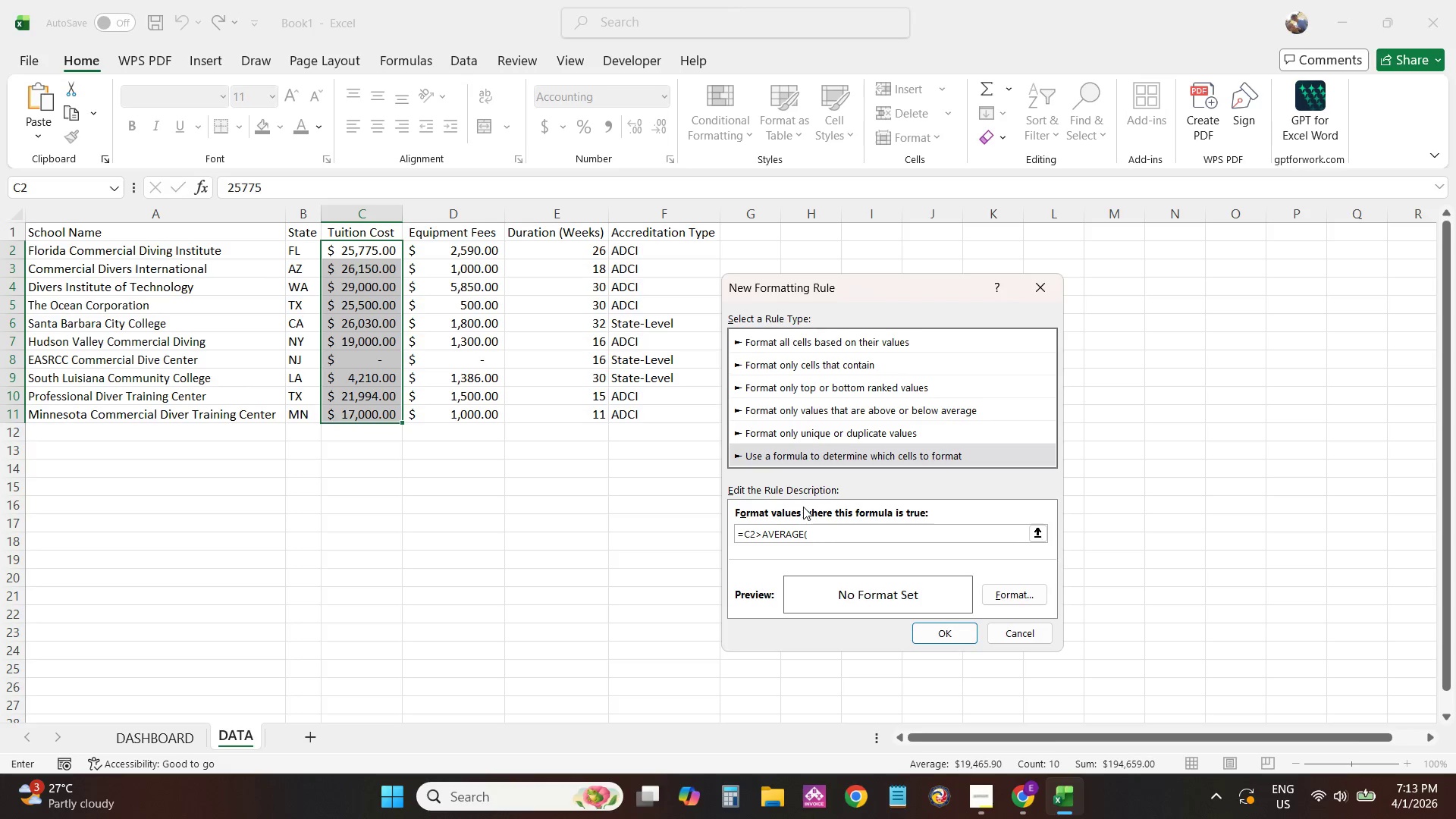 
wait(6.39)
 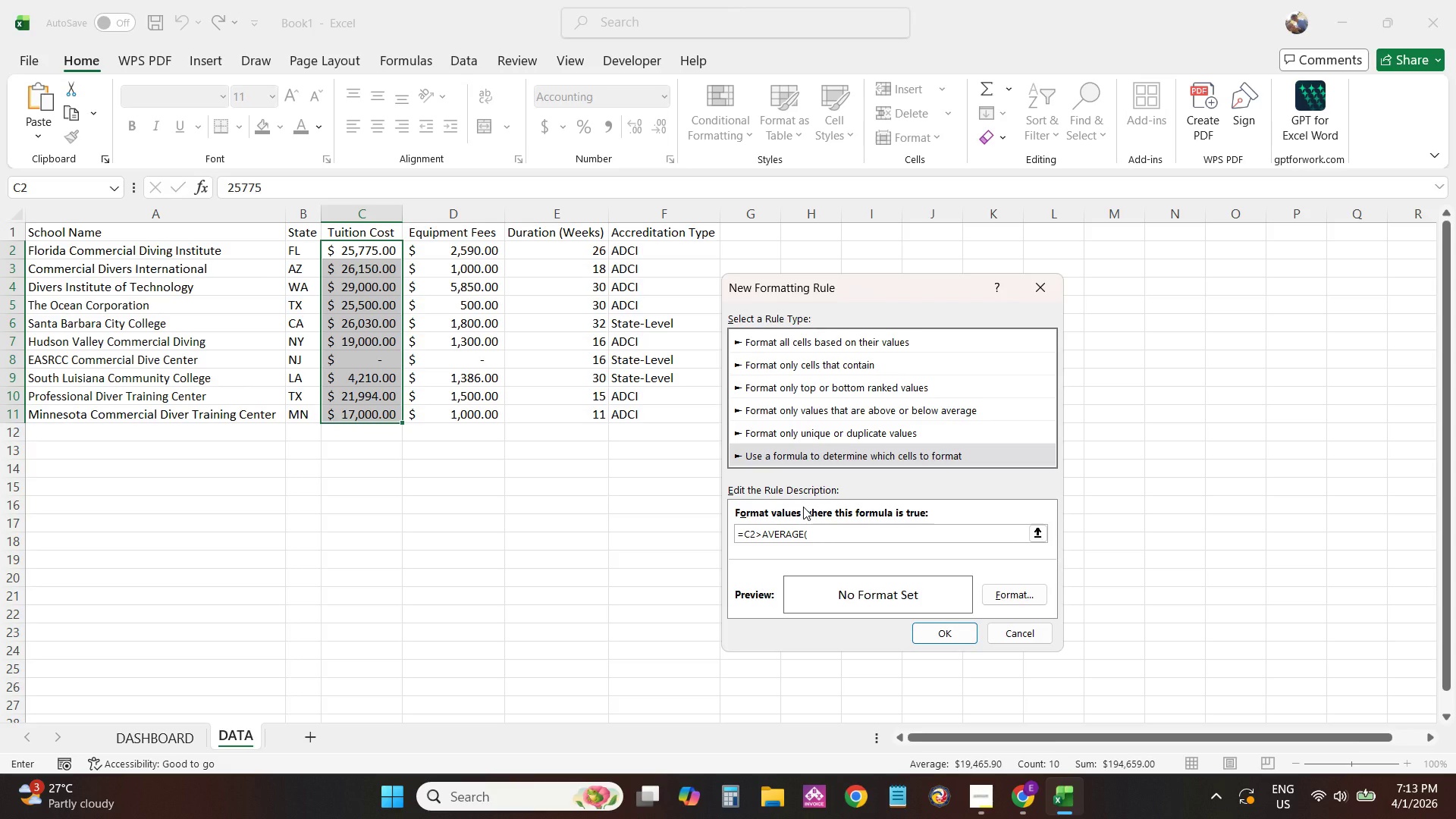 
hold_key(key=ShiftLeft, duration=1.5)
 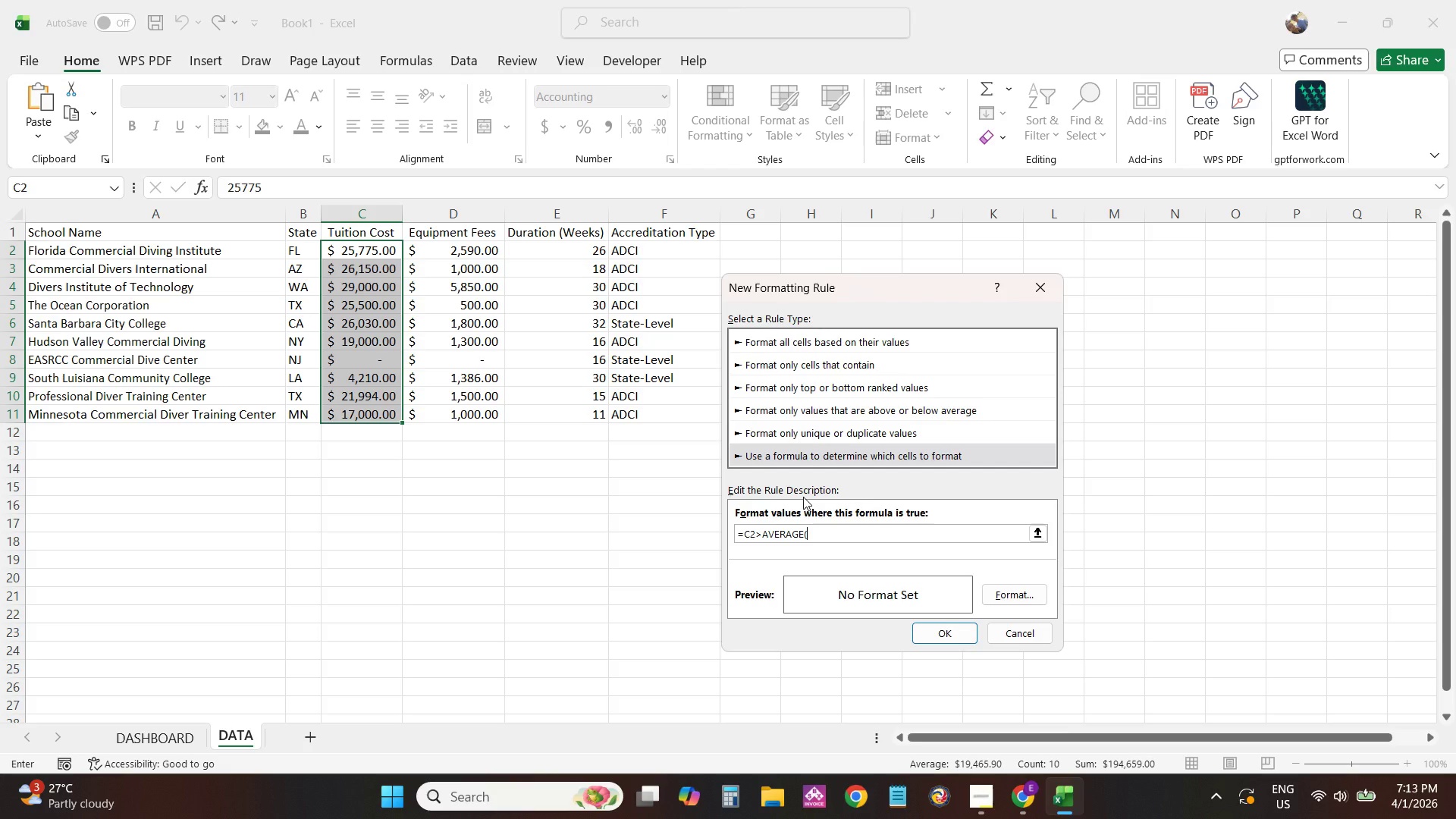 
key(Shift+4)
 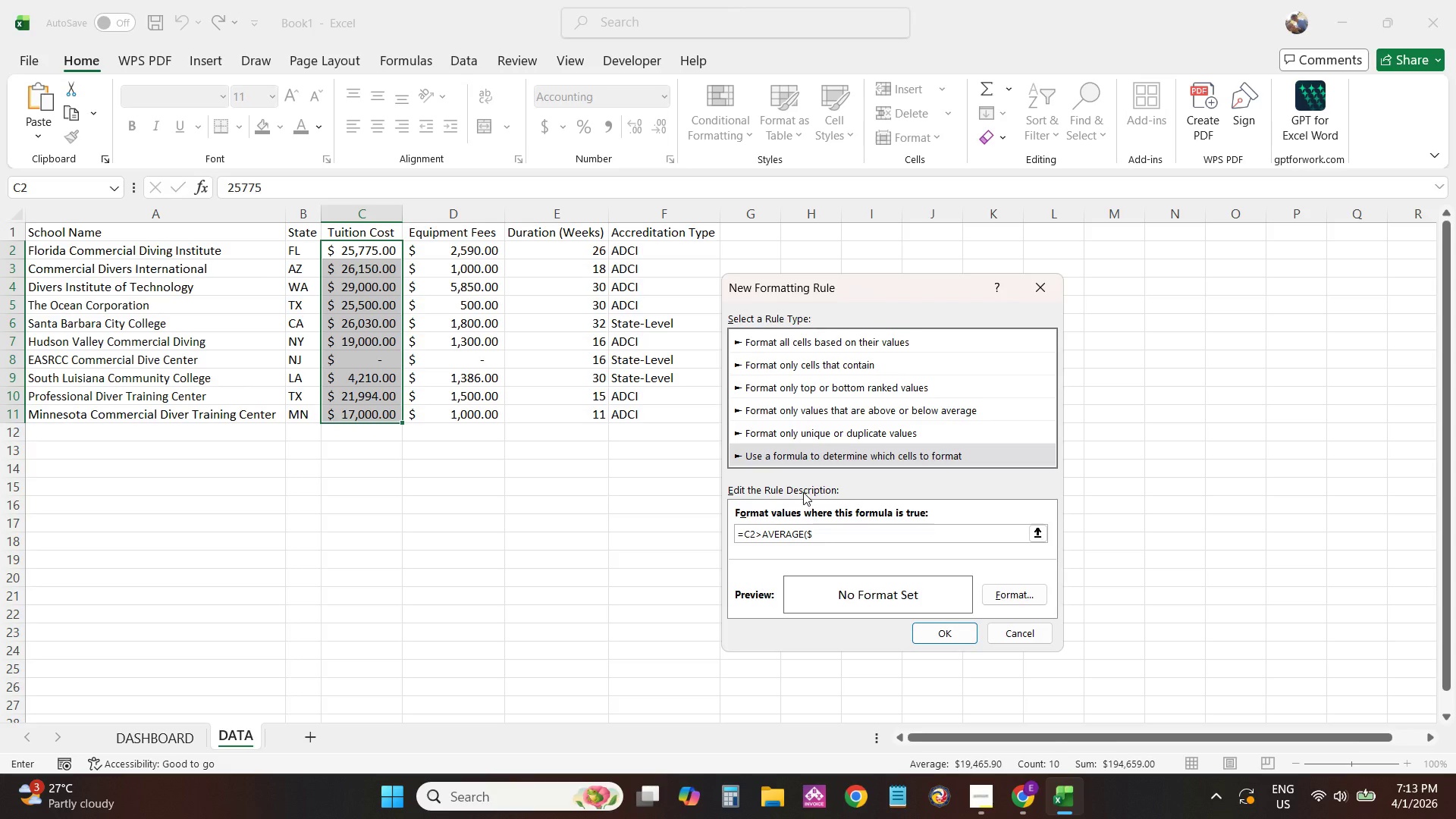 
type(C$2:C)
key(Backspace)
type($C$11))
 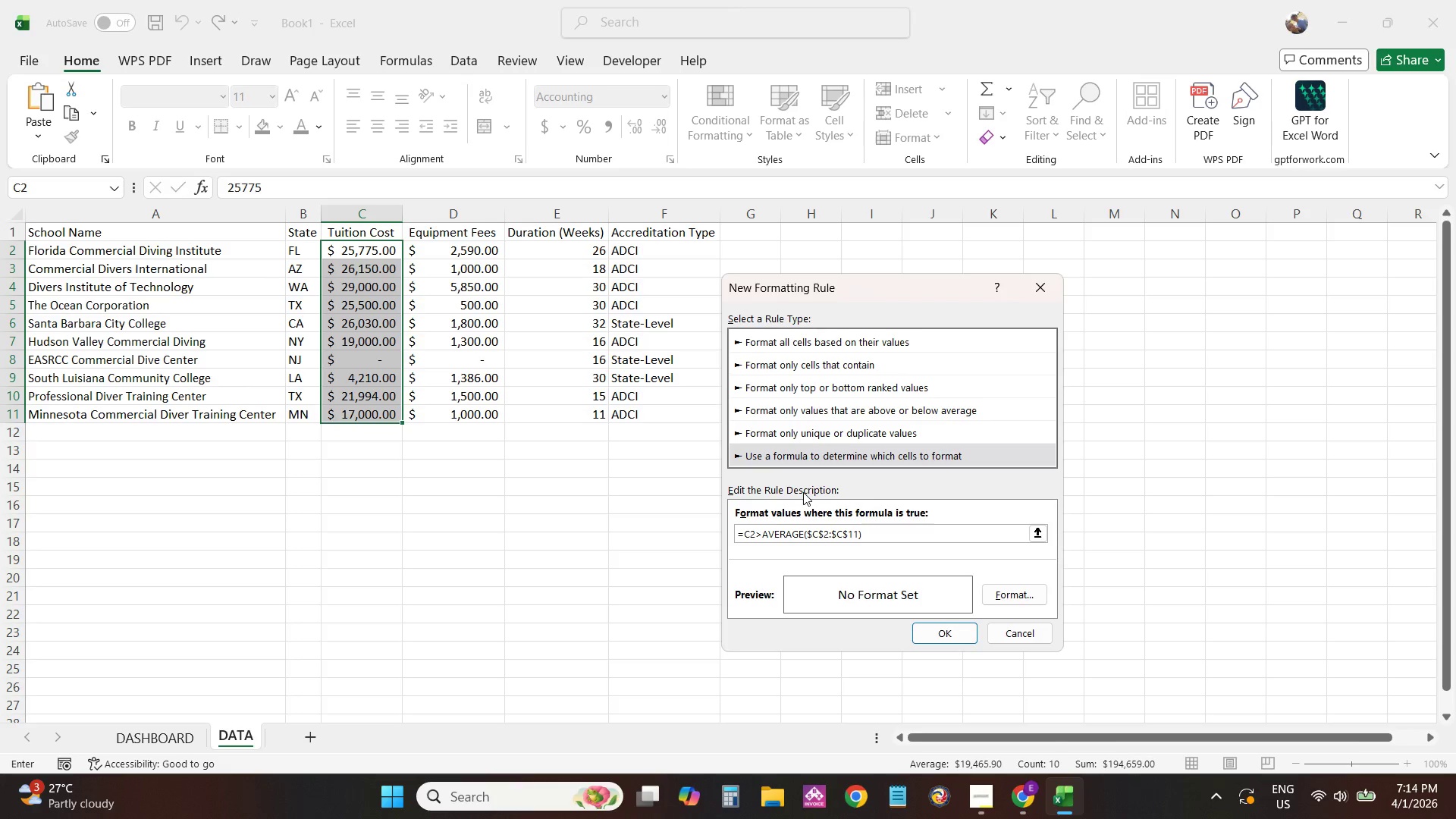 
type(*1.1)
 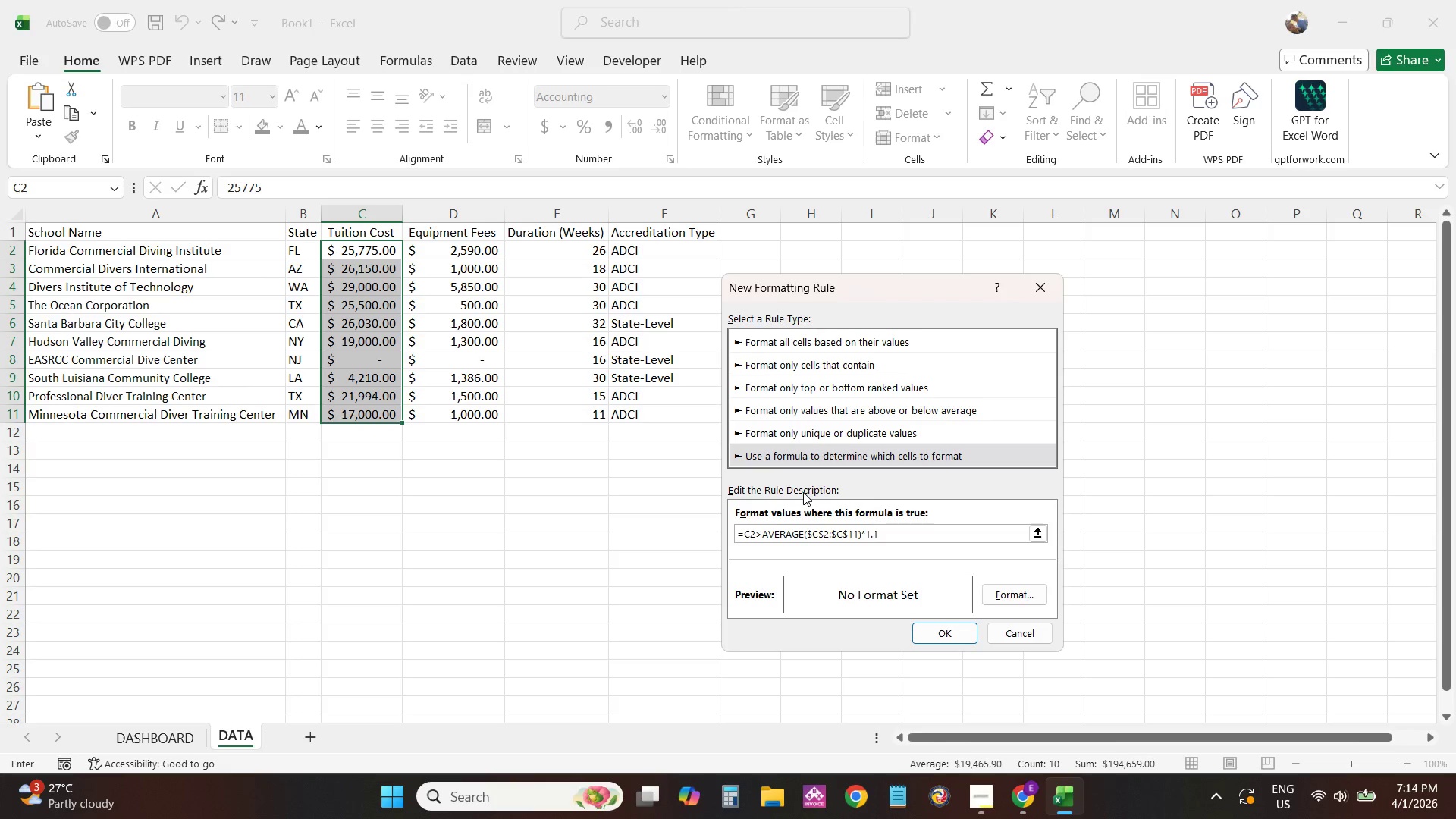 
key(5)
 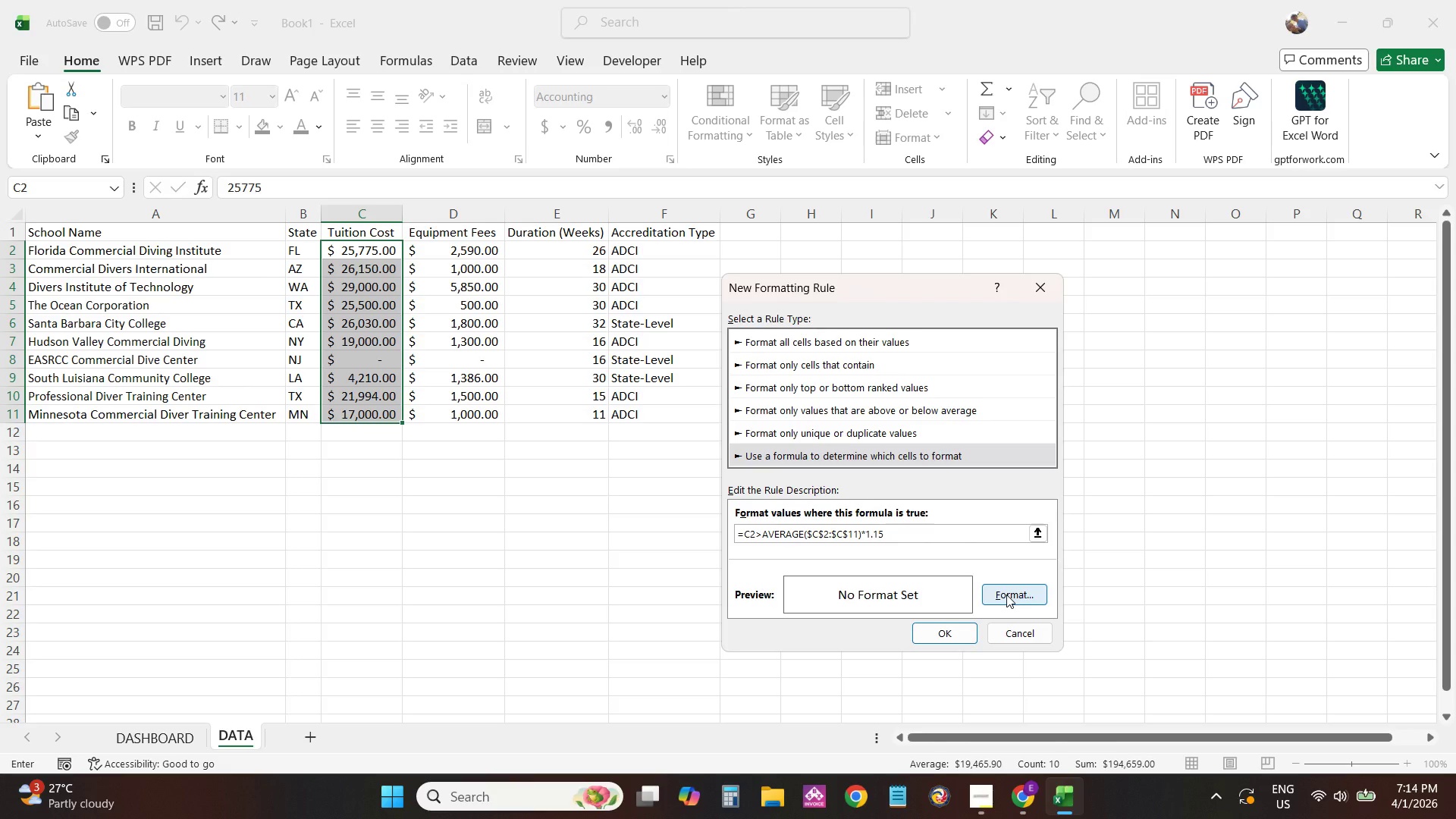 
wait(9.11)
 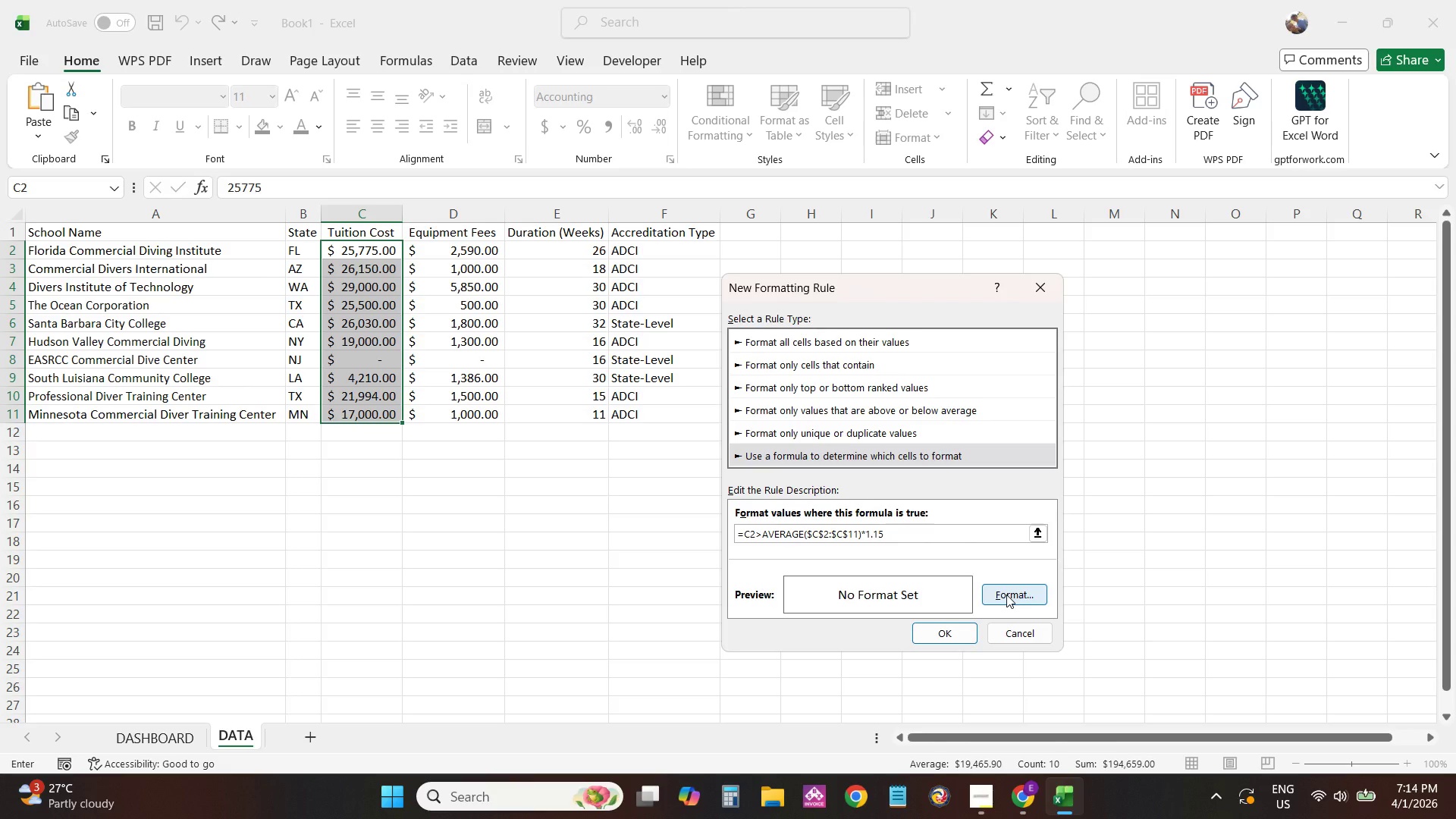 
left_click([1008, 594])
 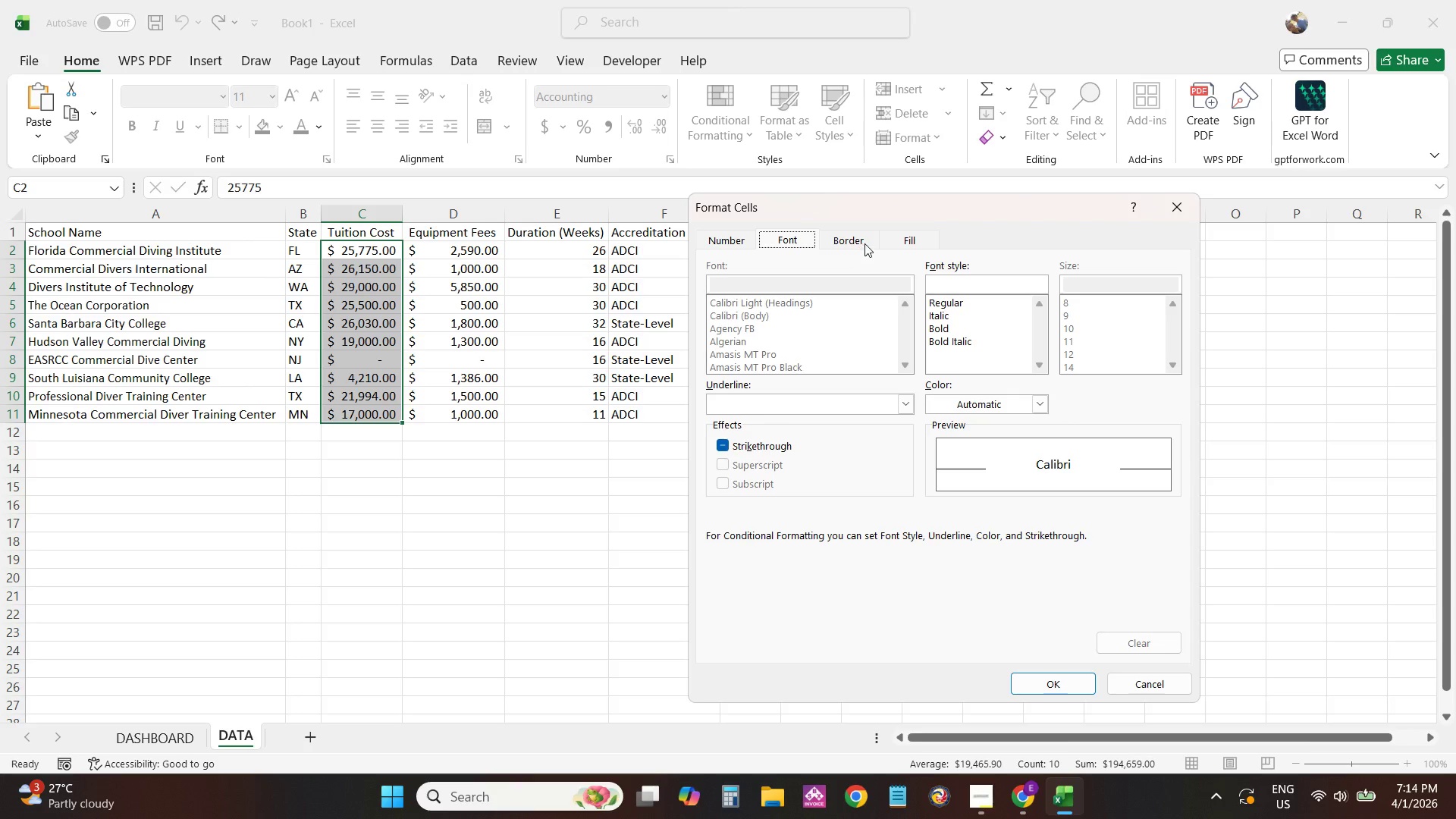 
left_click([922, 236])
 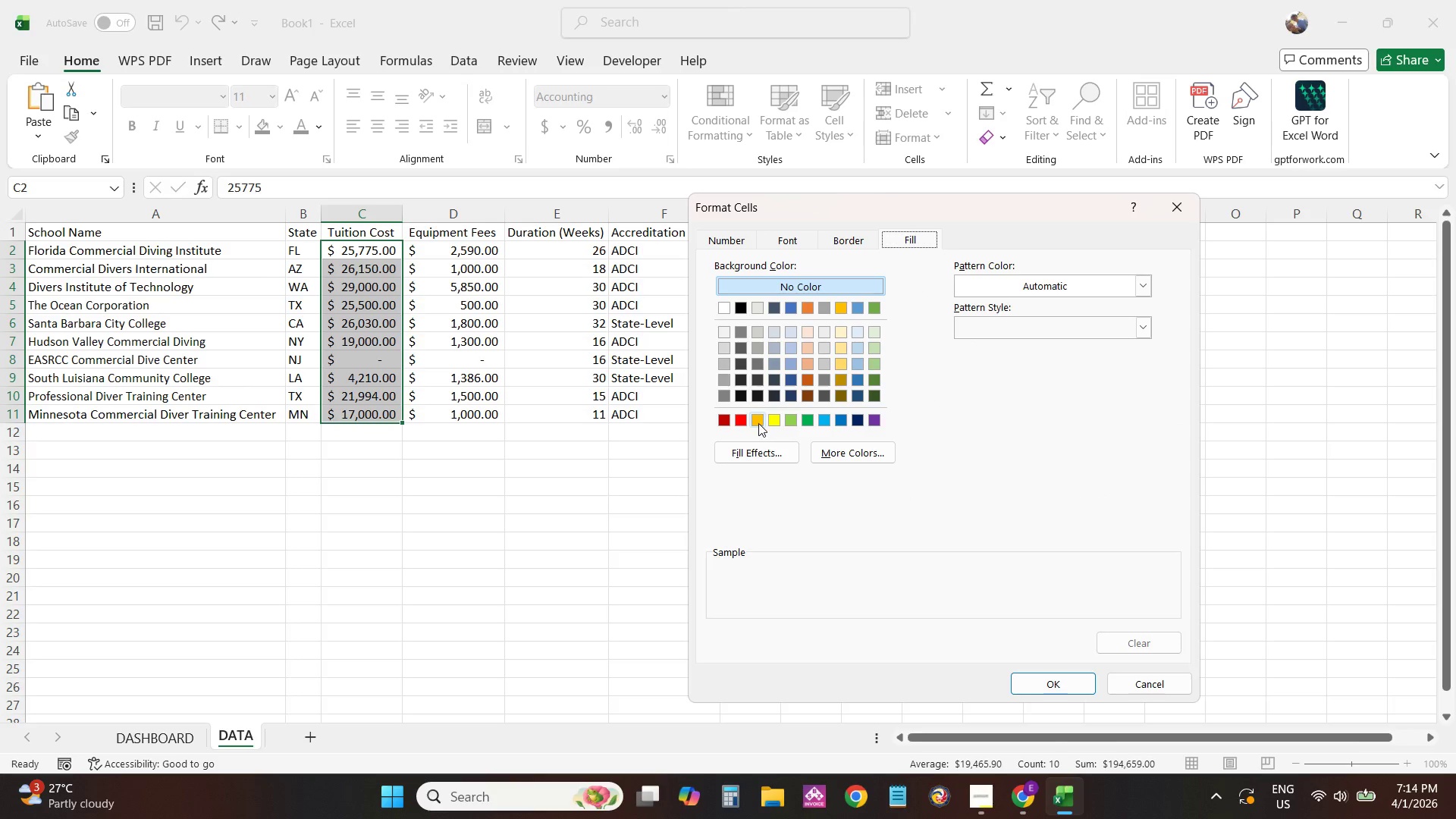 
left_click([861, 463])
 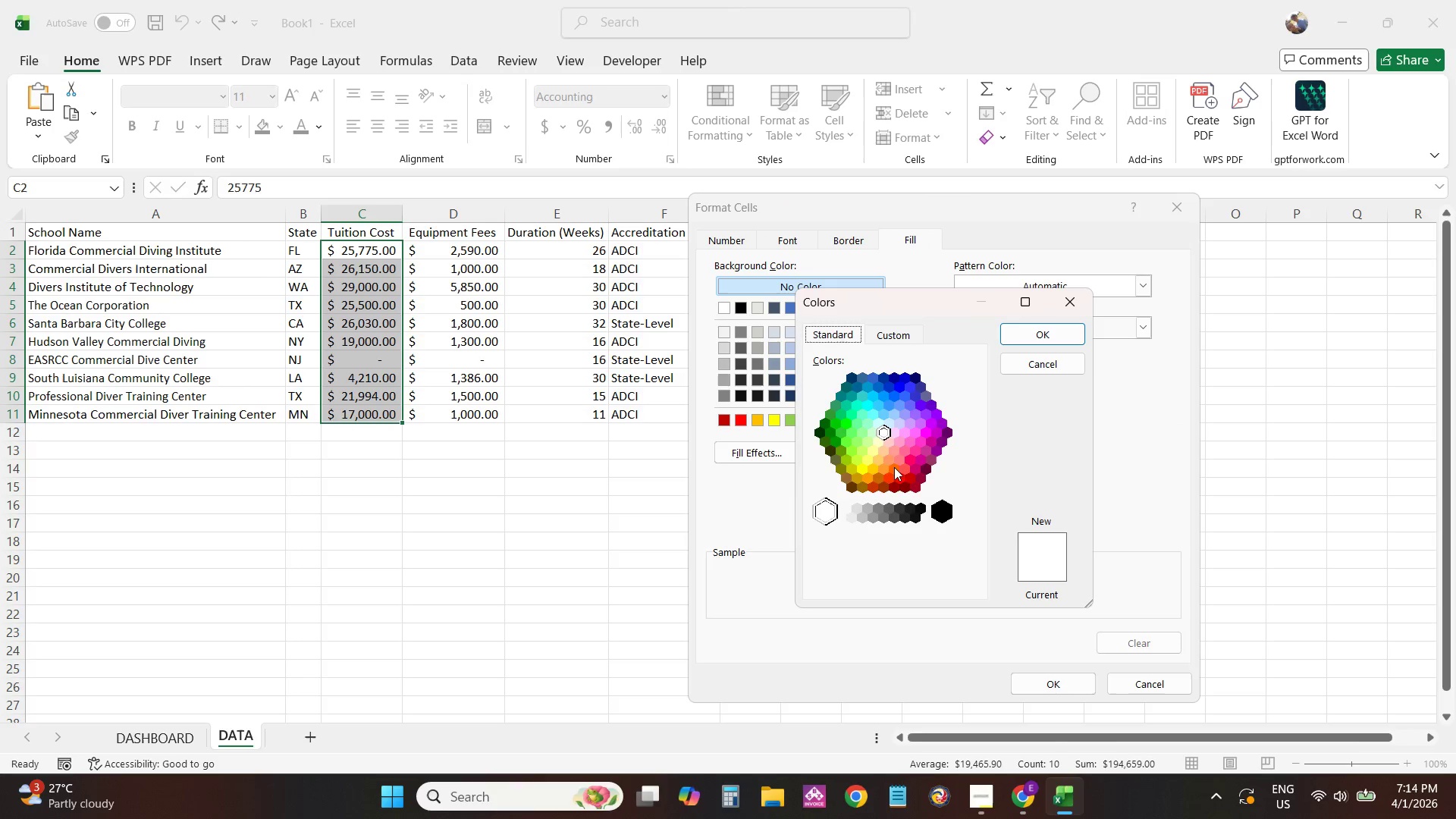 
left_click([901, 466])
 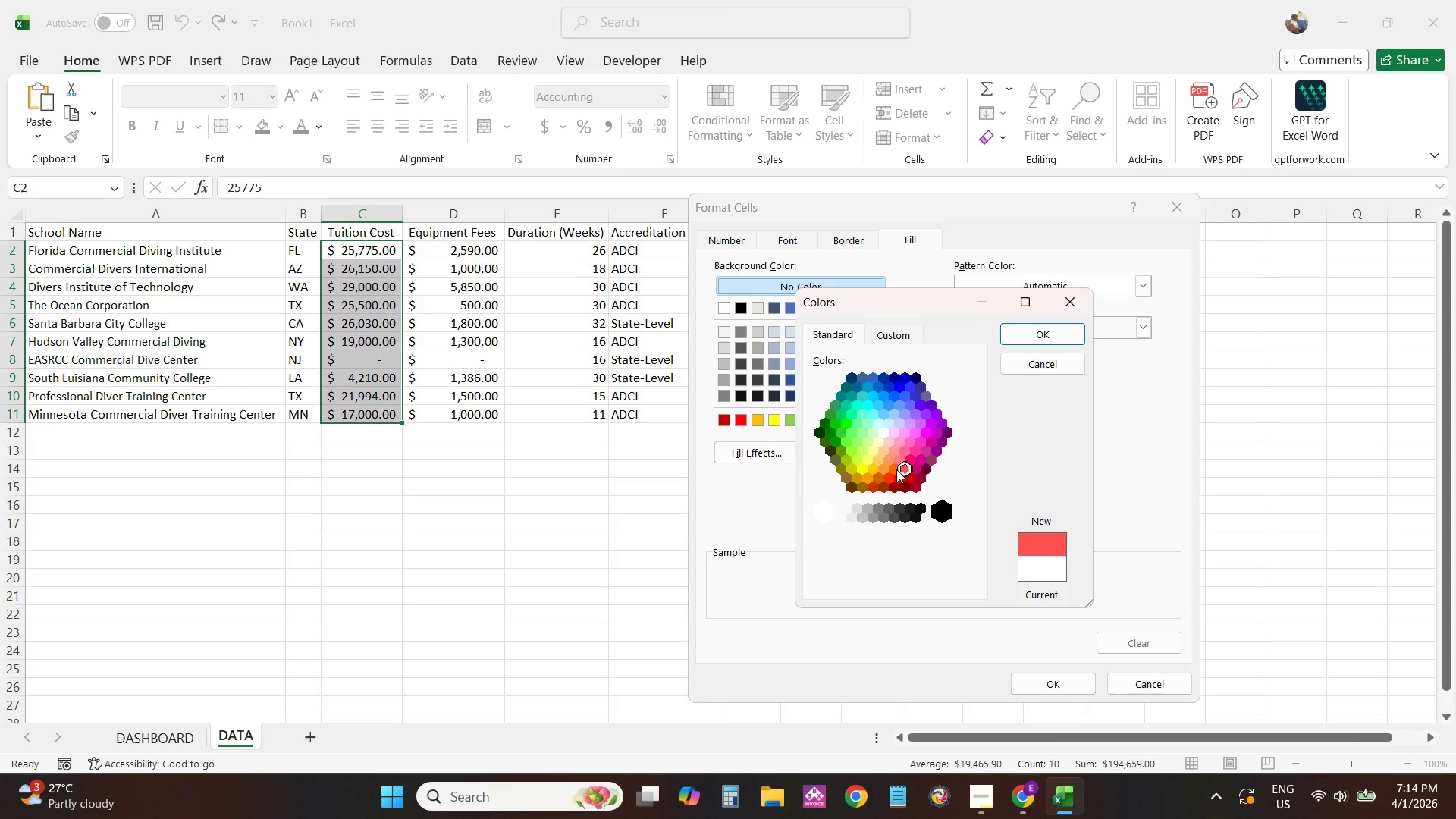 
left_click([896, 469])
 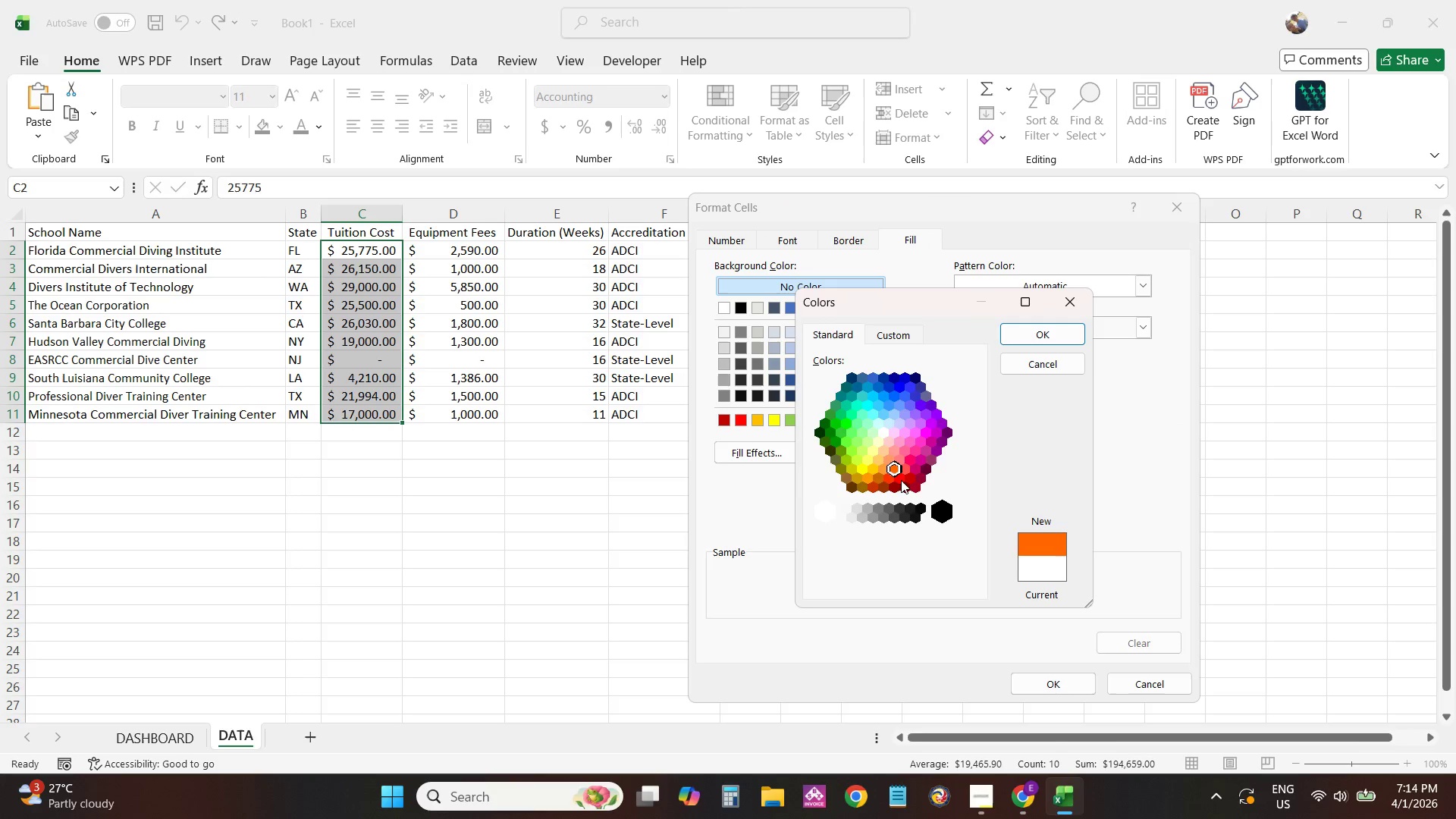 
left_click([902, 477])
 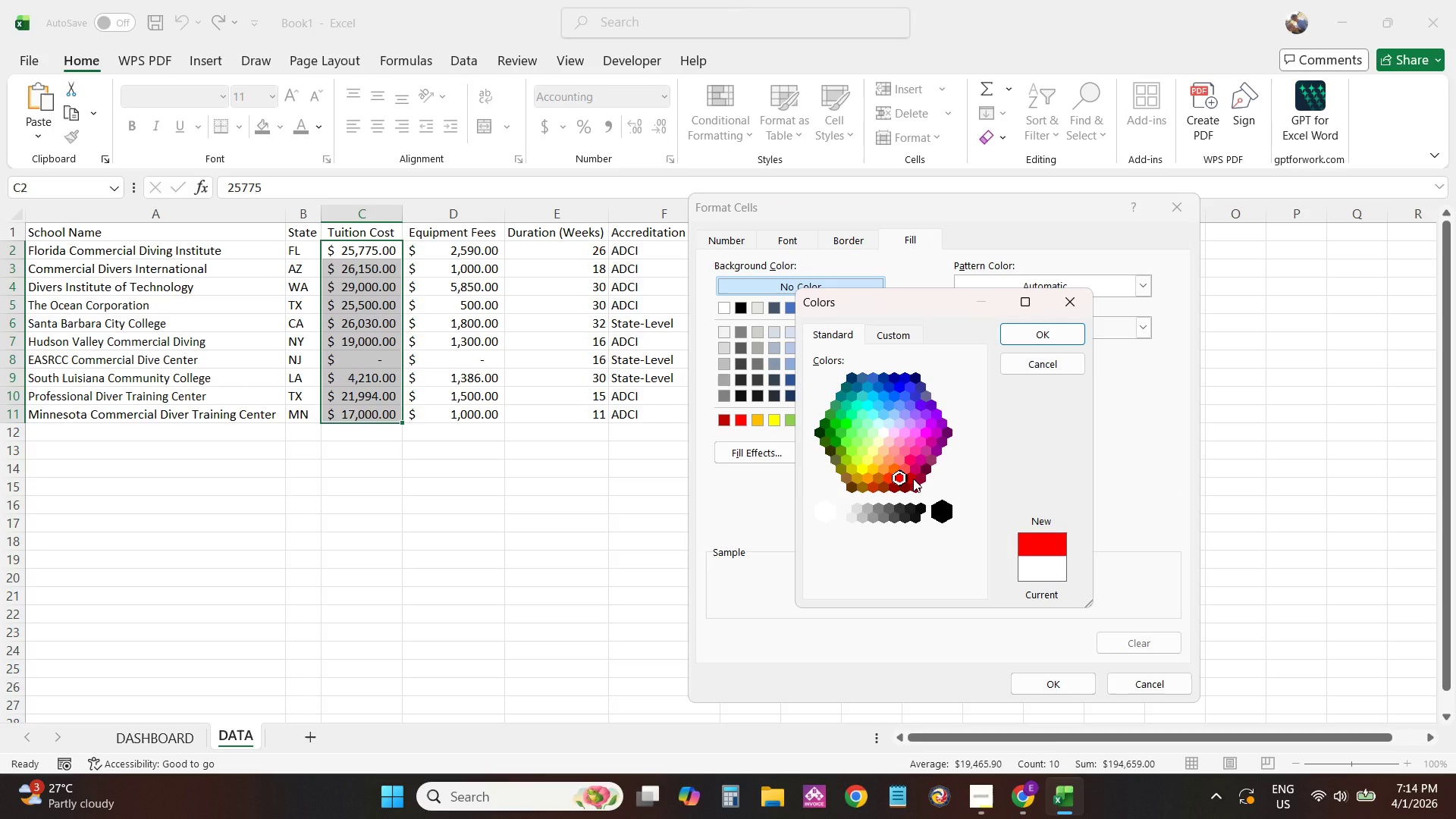 
left_click([913, 479])
 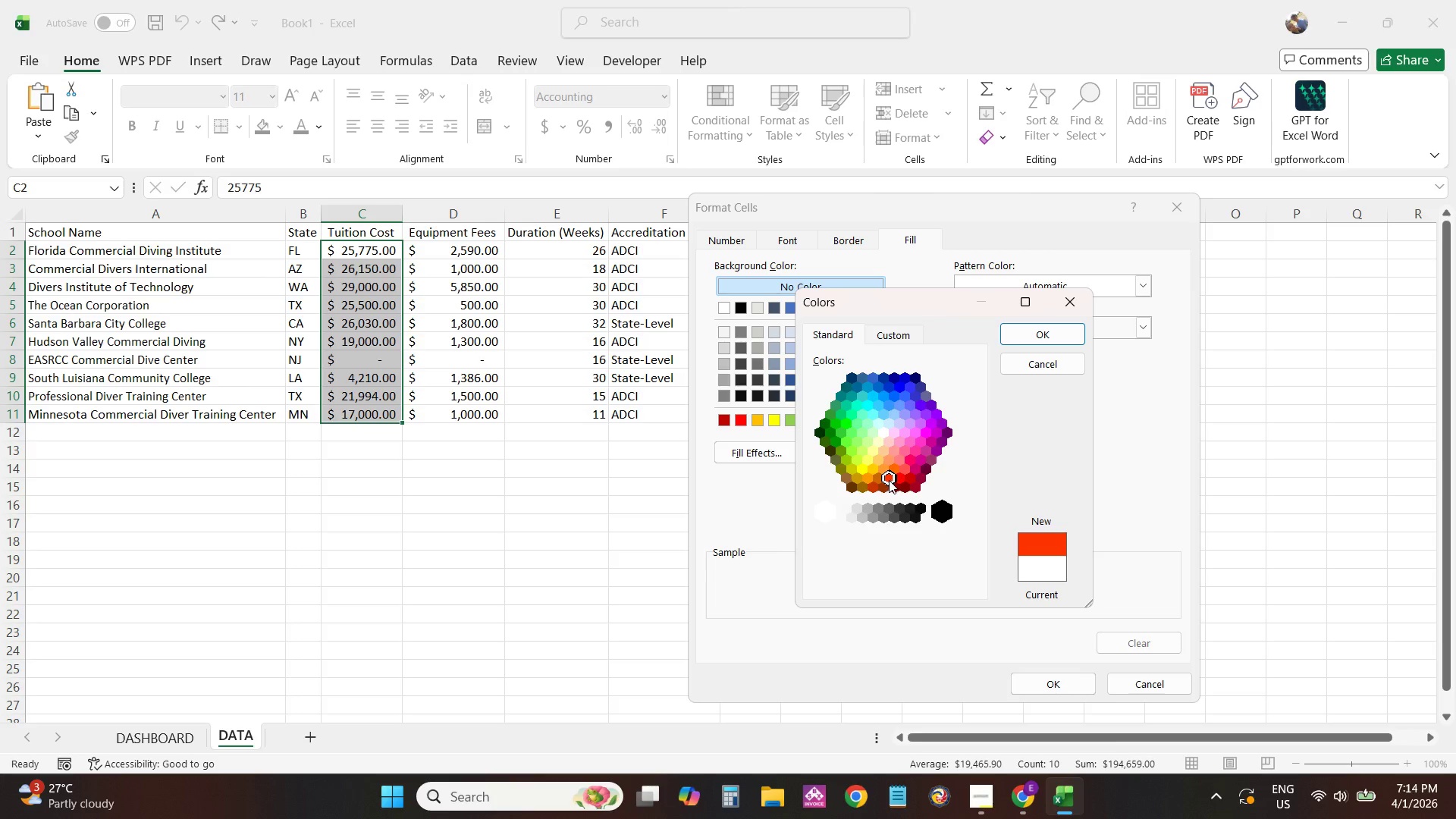 
double_click([907, 472])
 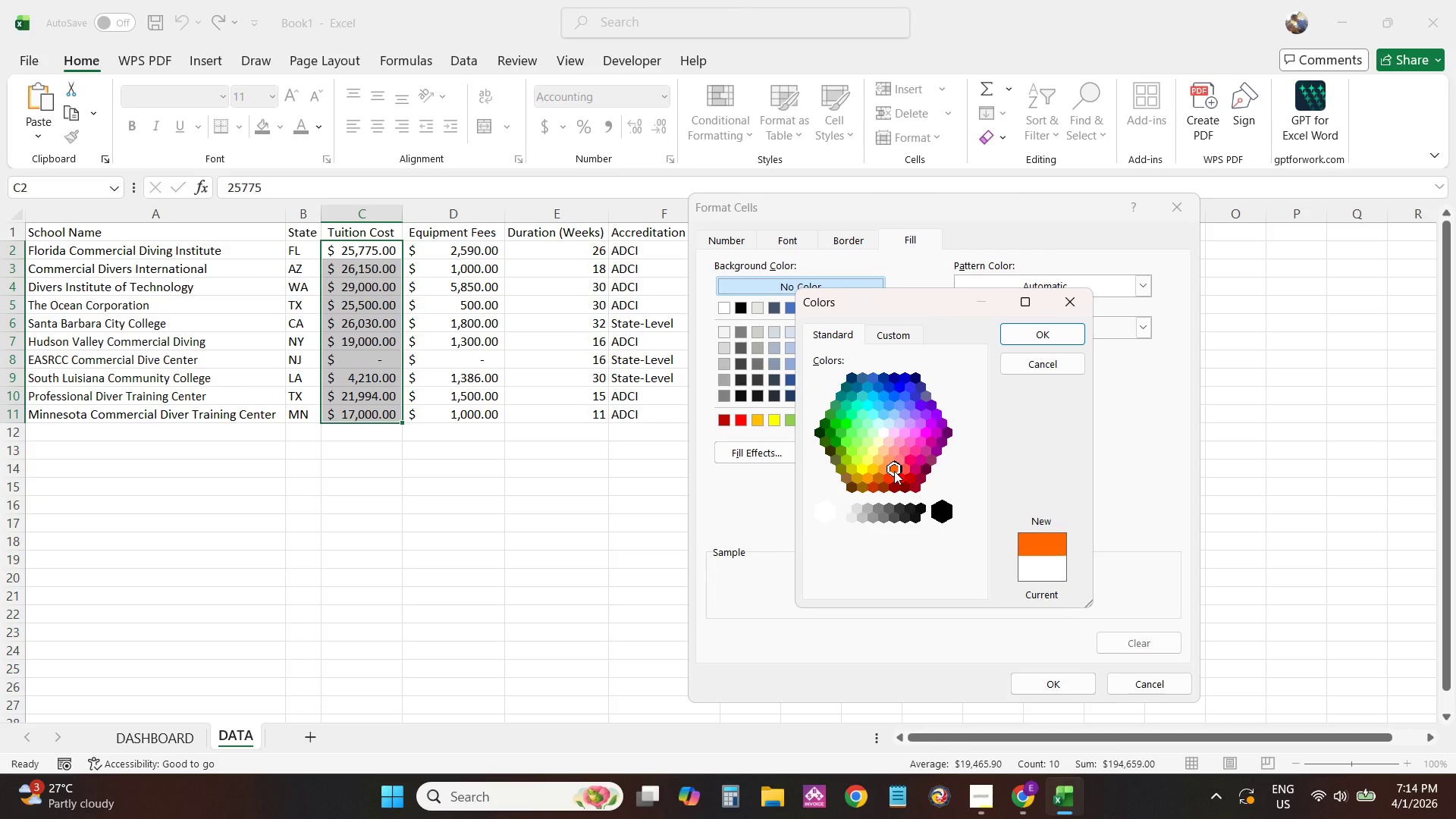 
double_click([896, 479])
 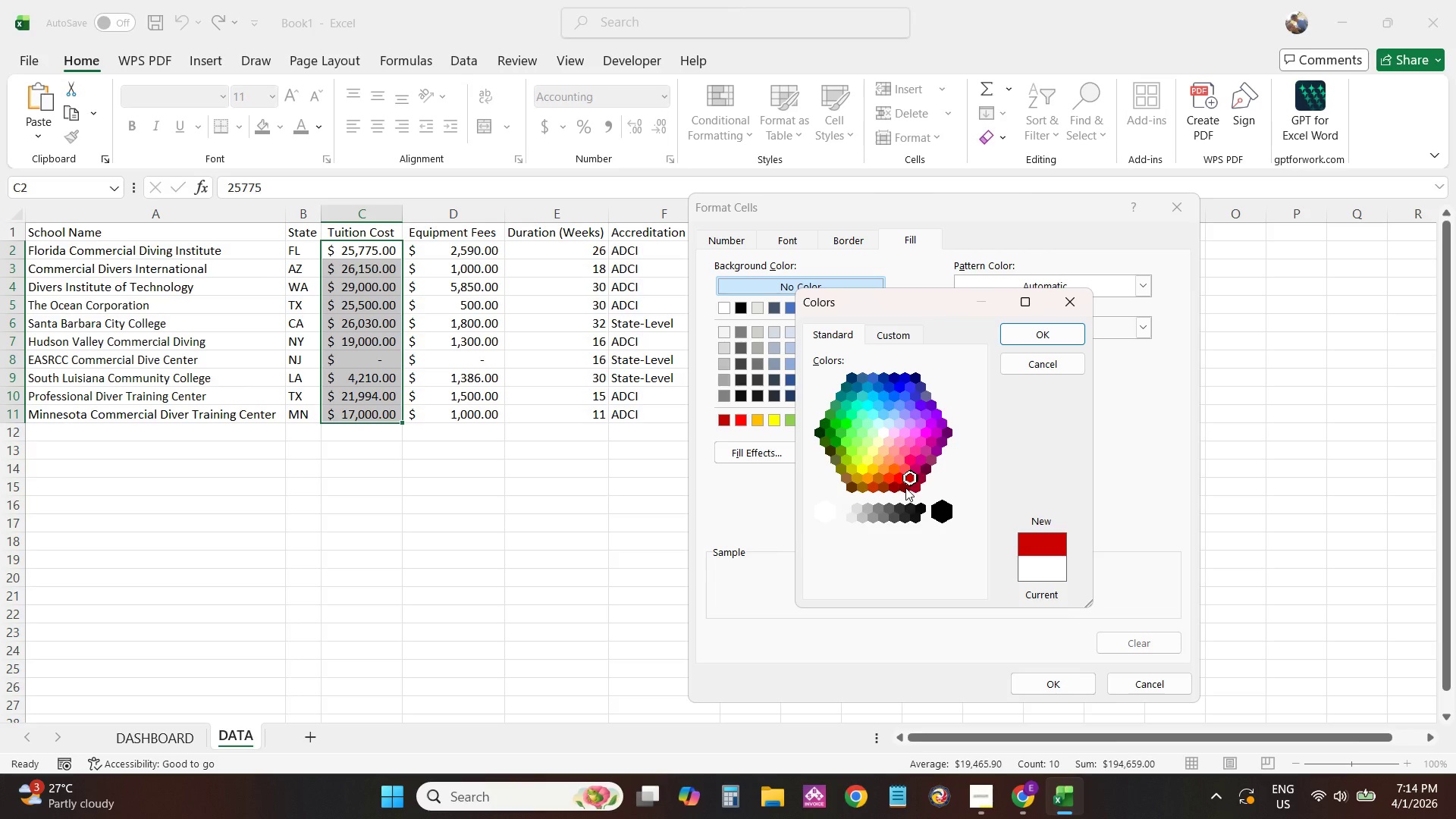 
left_click([898, 480])
 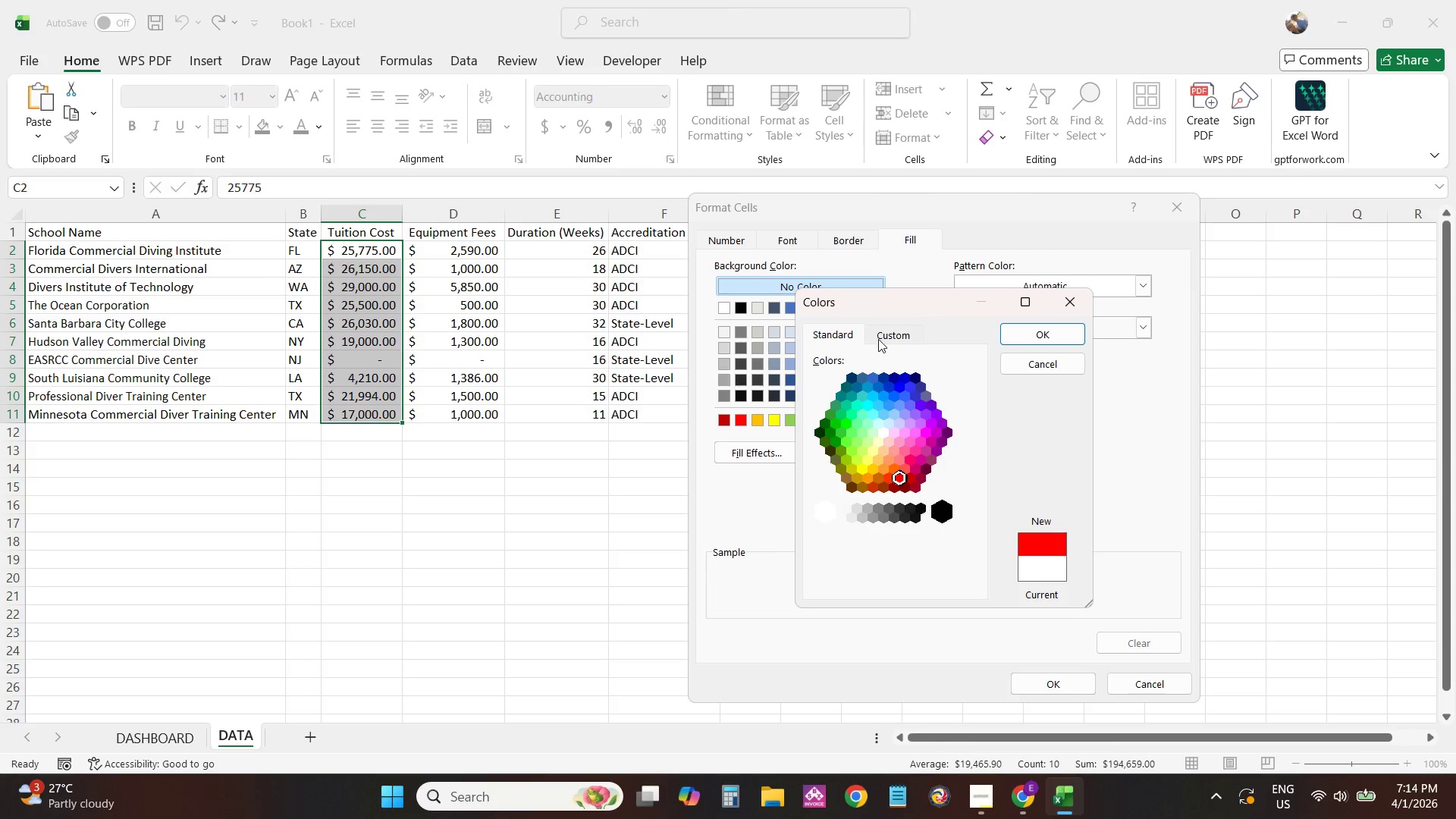 
left_click([882, 334])
 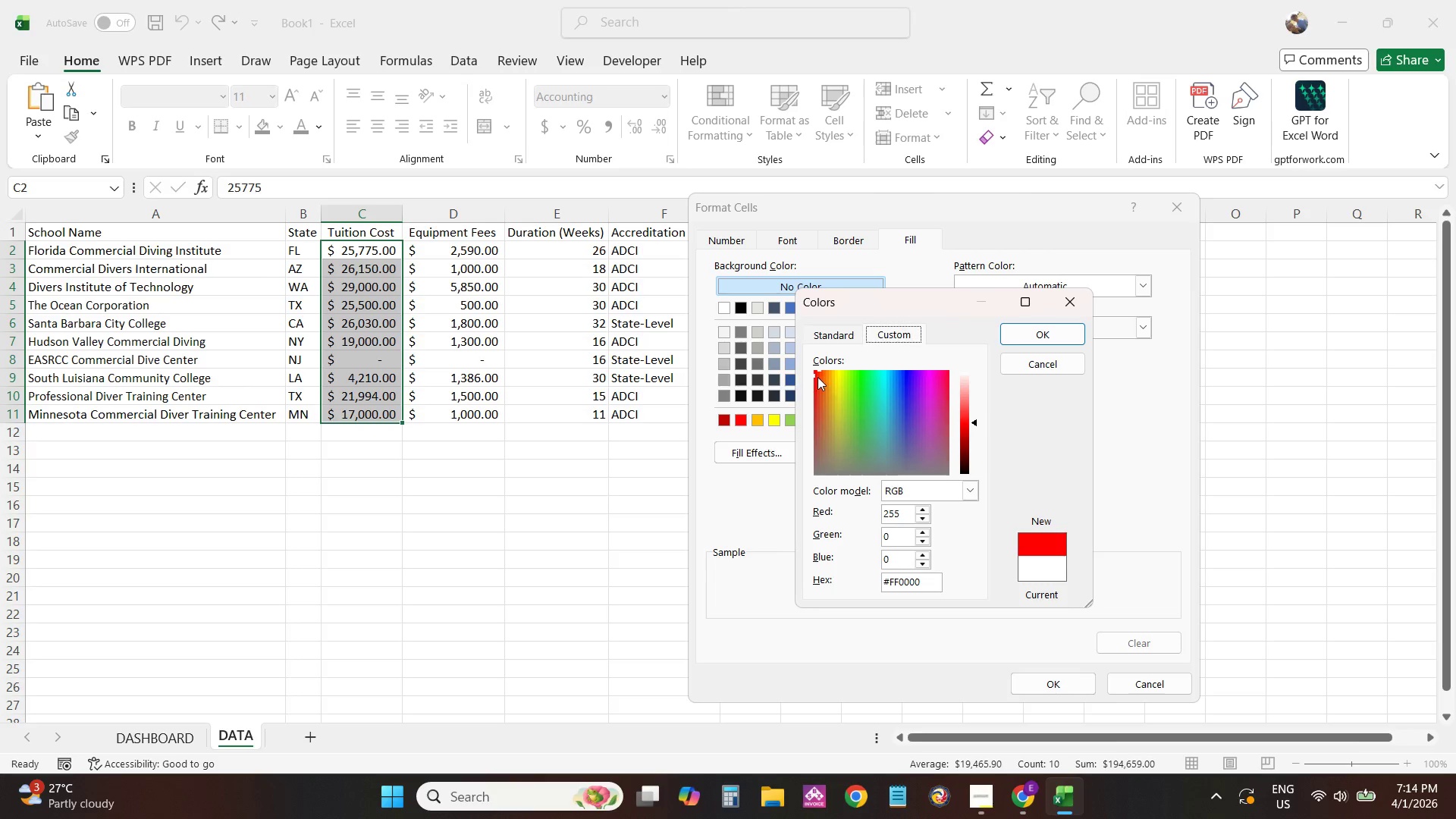 
left_click_drag(start_coordinate=[814, 370], to_coordinate=[798, 357])
 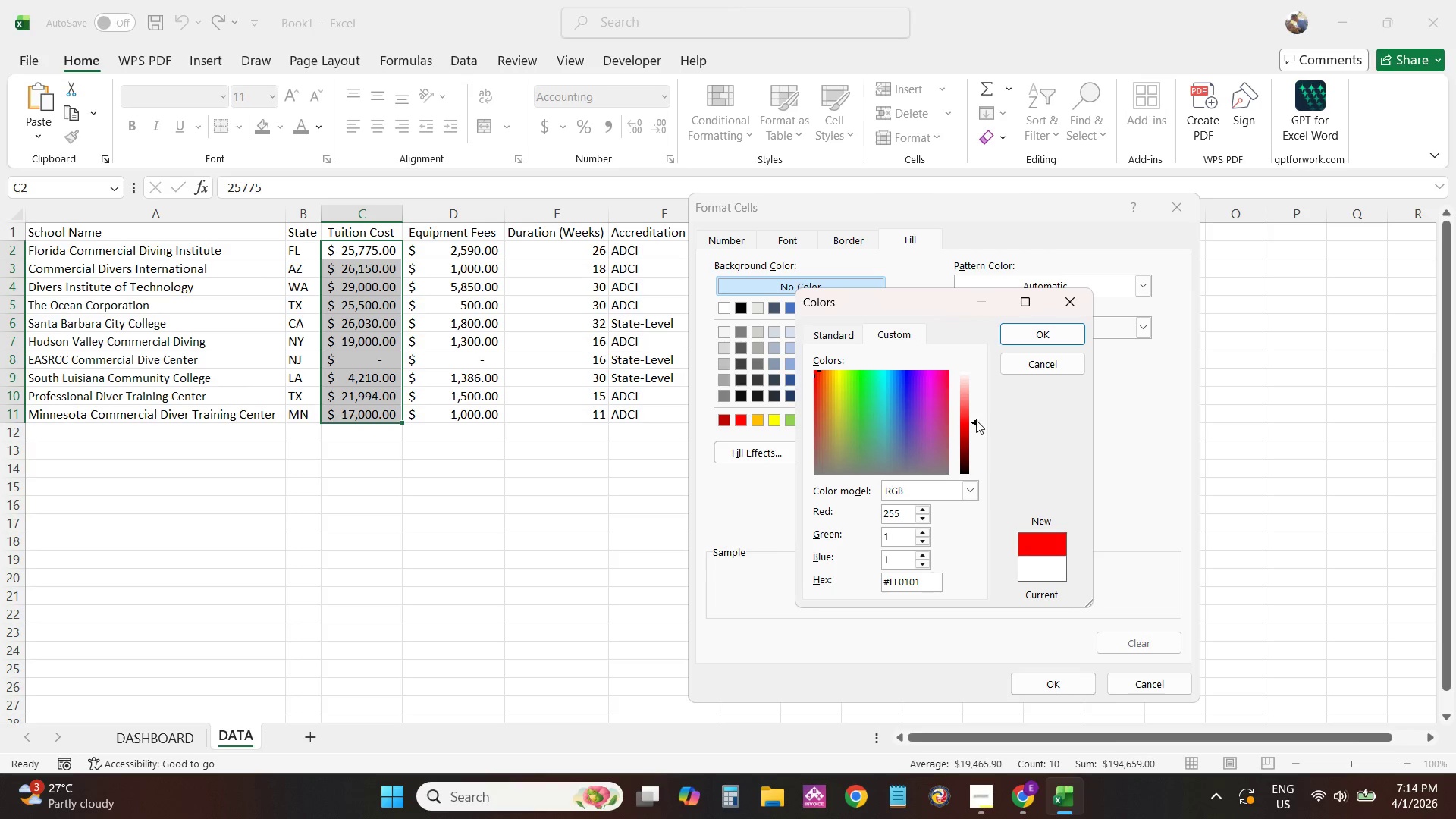 
left_click_drag(start_coordinate=[977, 421], to_coordinate=[975, 411])
 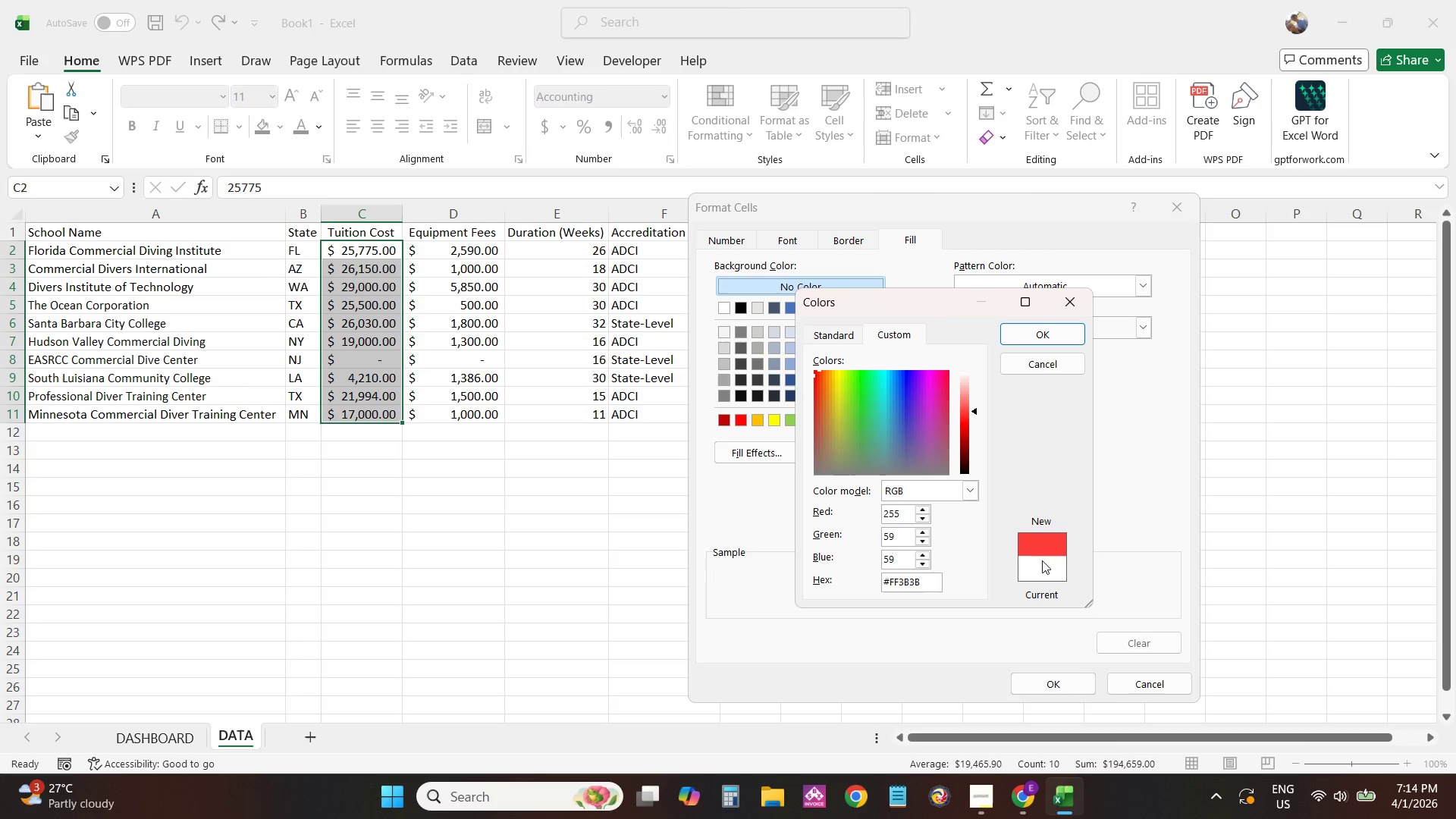 
double_click([1044, 550])
 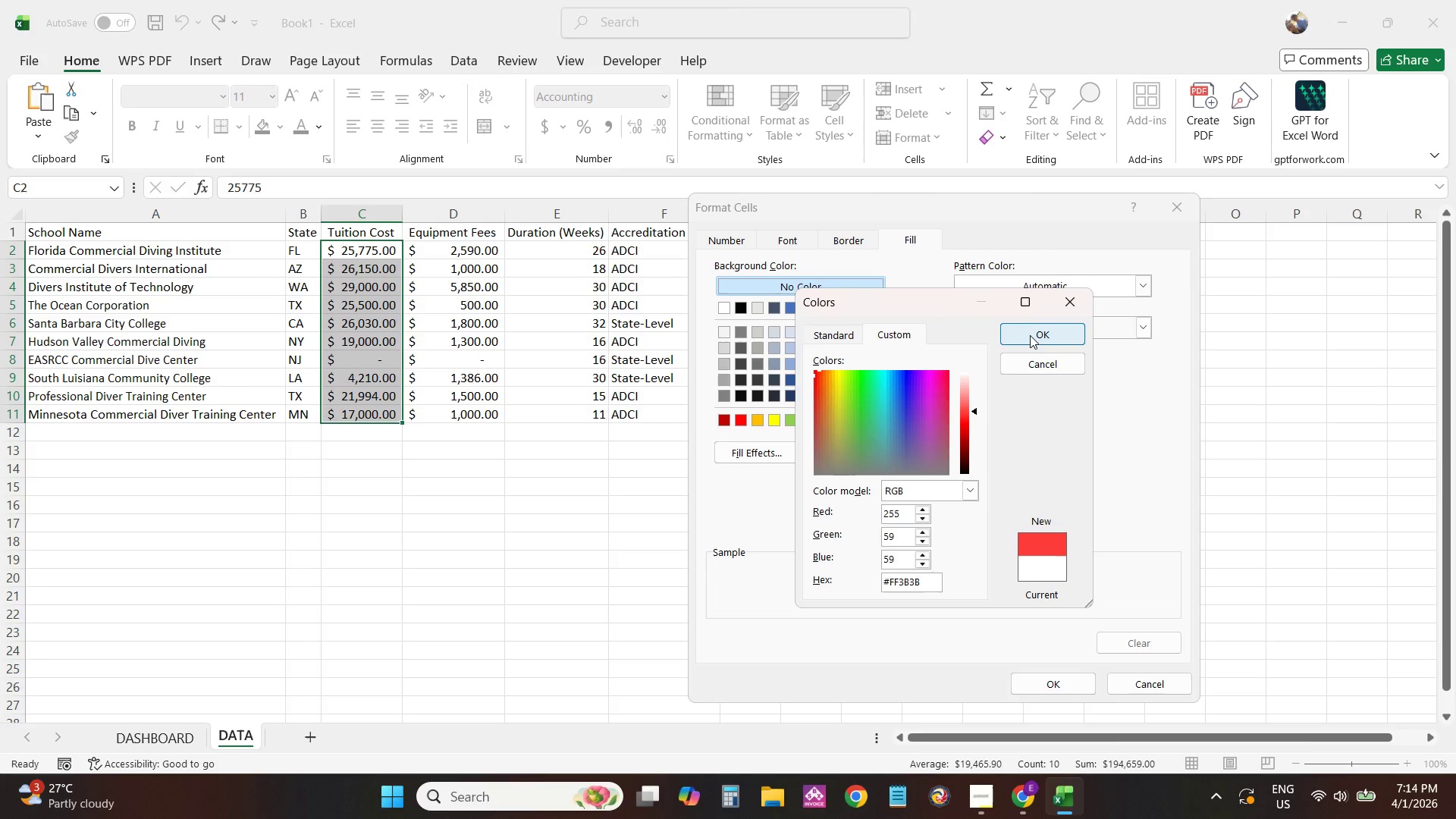 
left_click([1030, 335])
 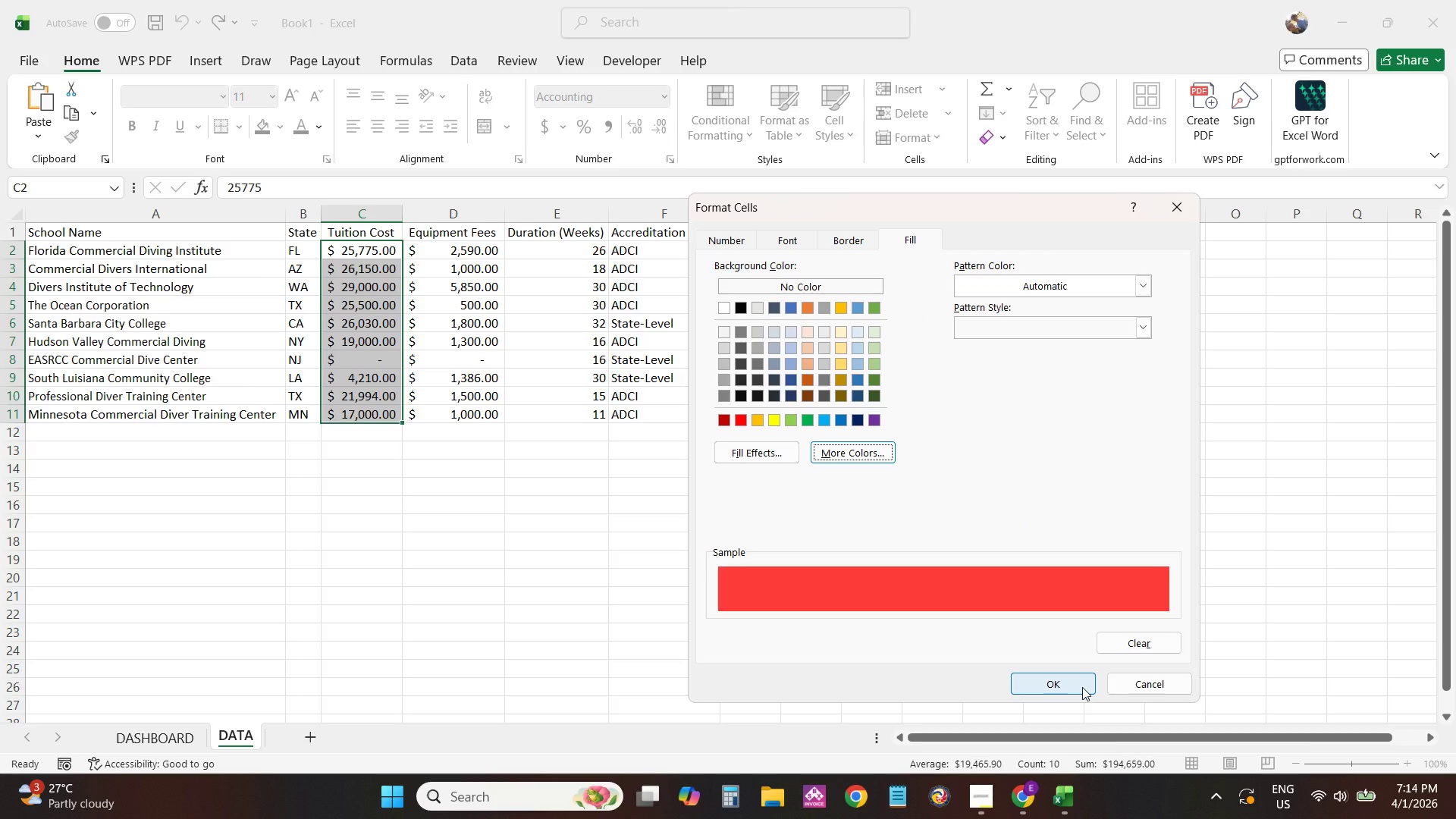 
left_click([1082, 687])
 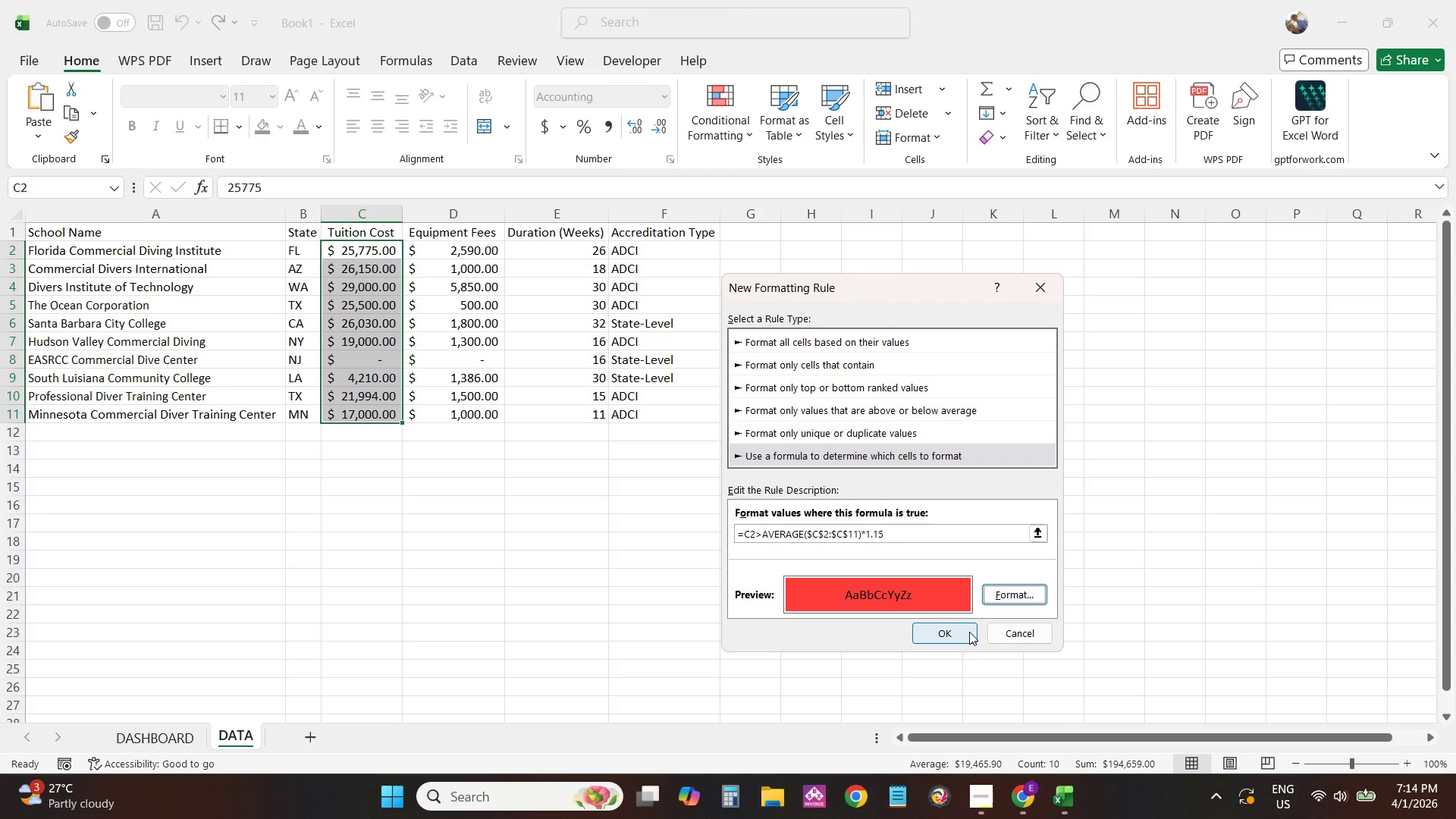 
wait(13.23)
 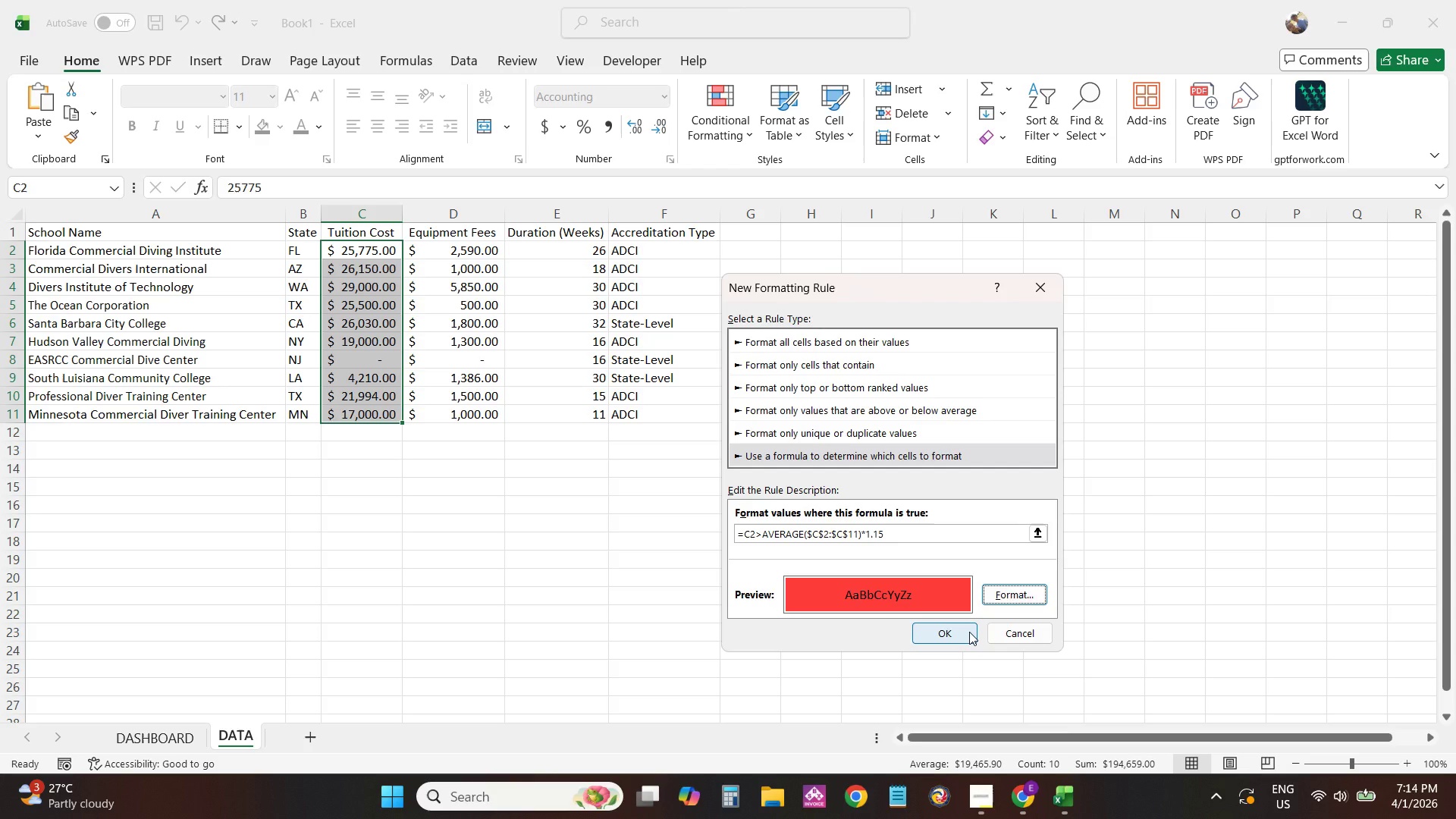 
double_click([920, 535])
 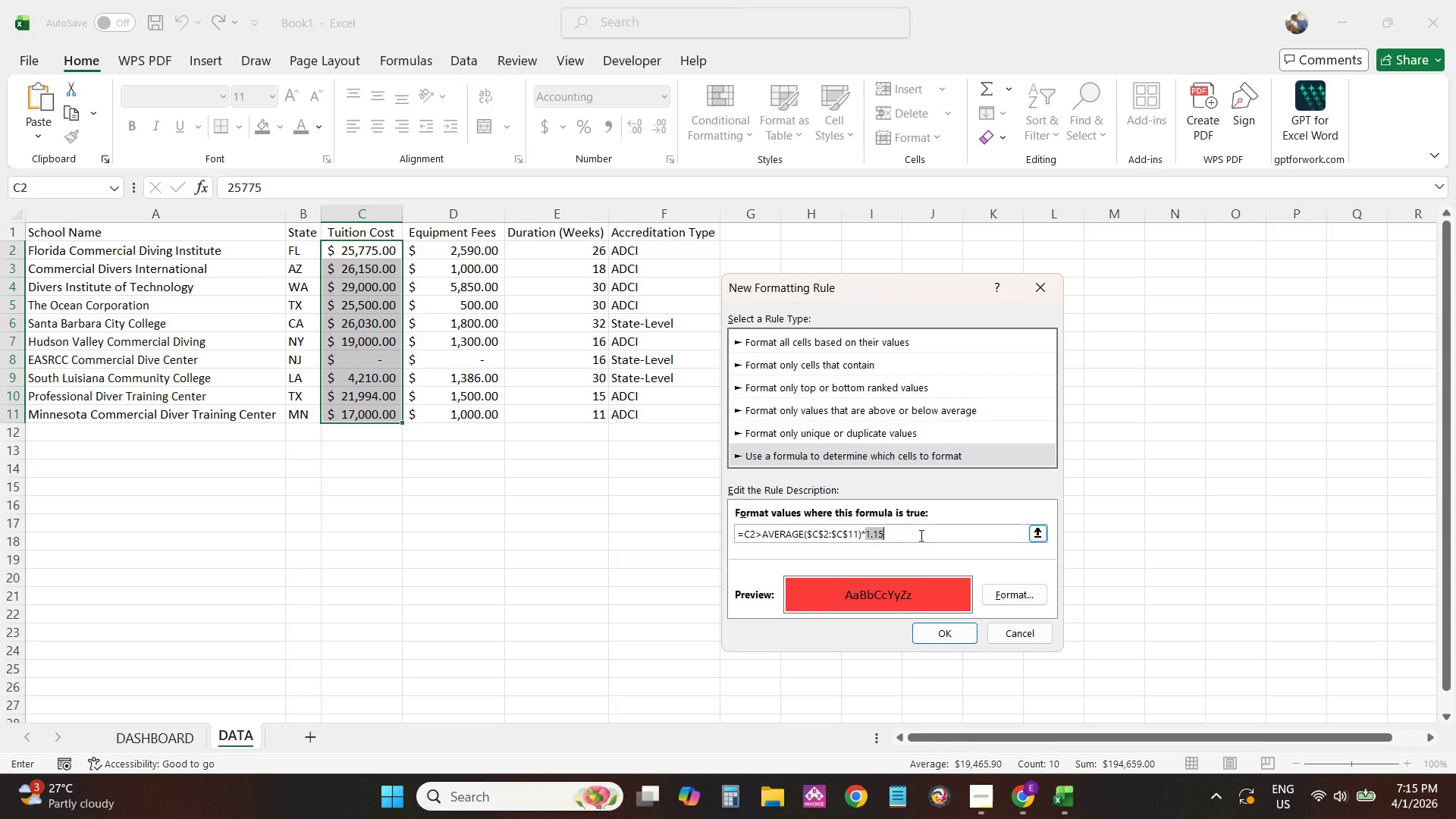 
triple_click([920, 535])
 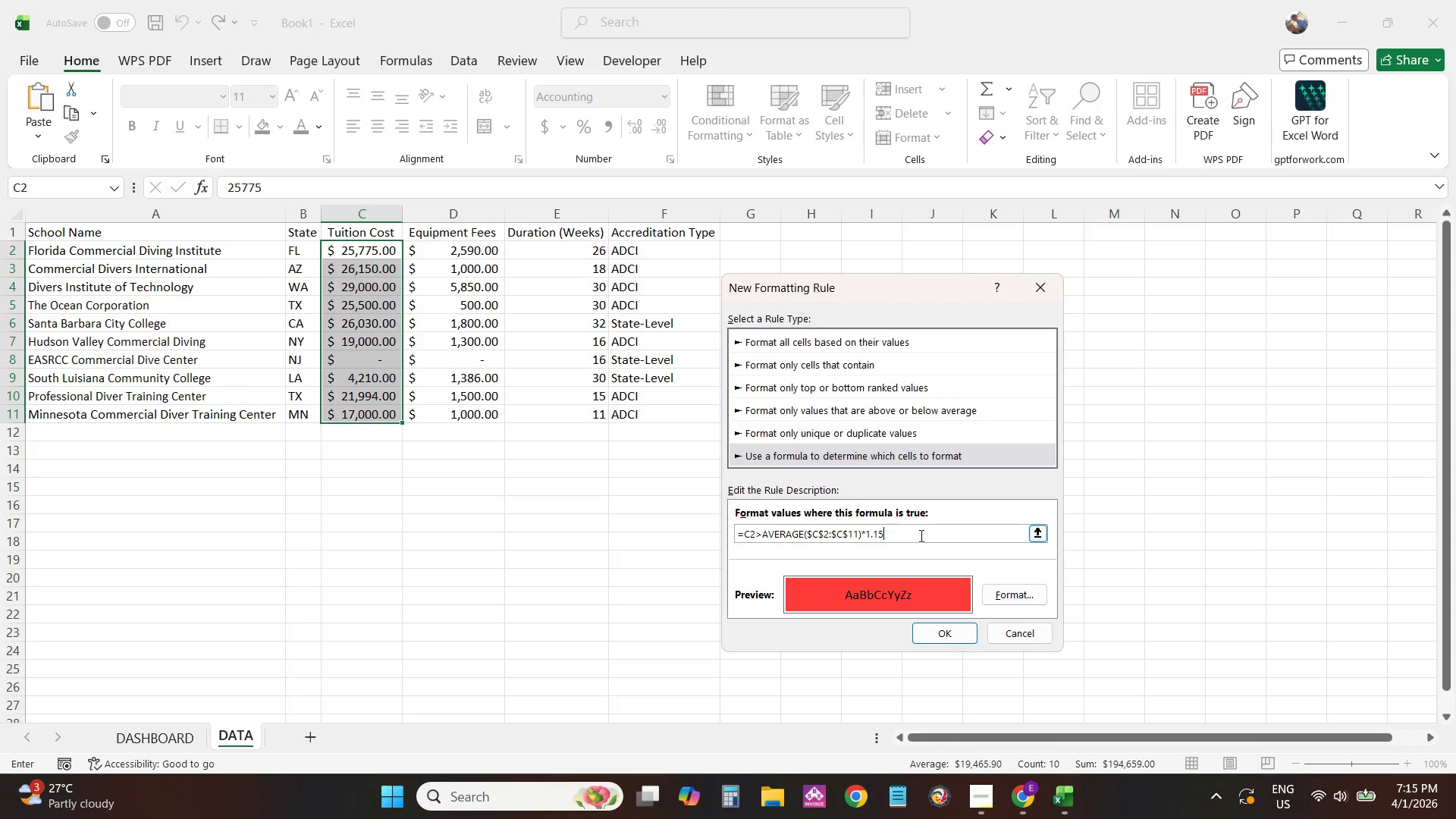 
triple_click([920, 535])
 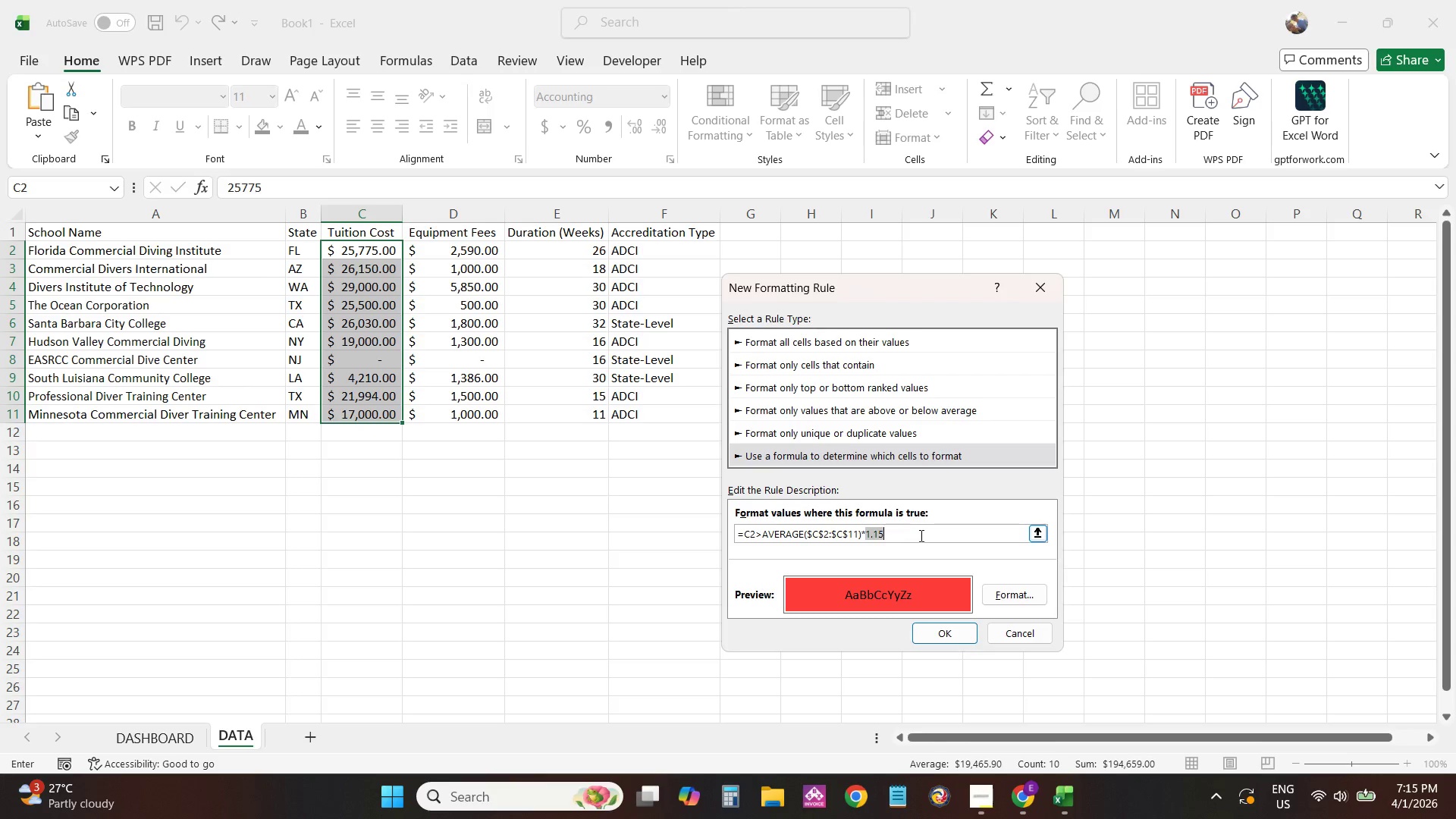 
triple_click([920, 535])
 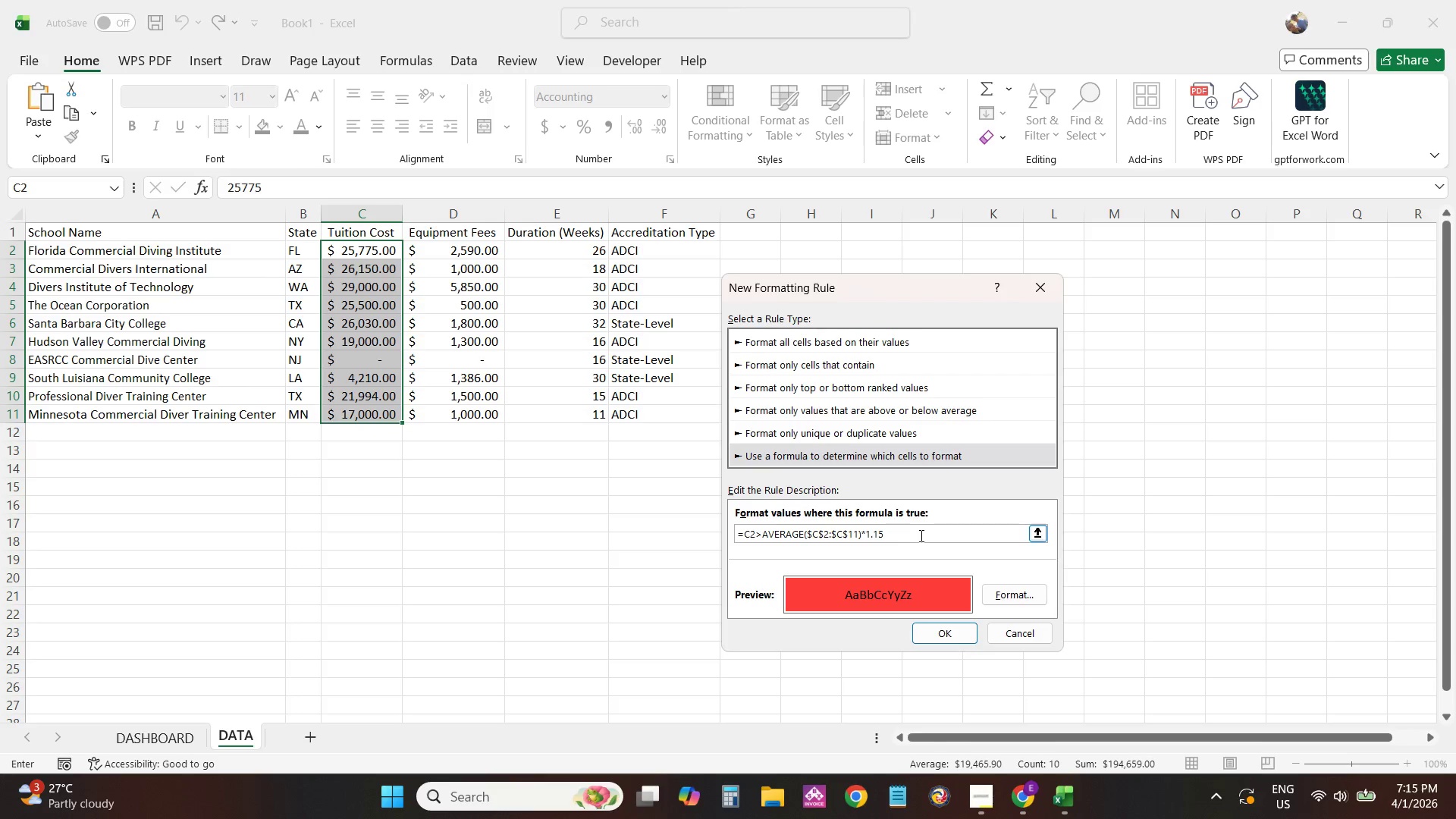 
triple_click([920, 535])
 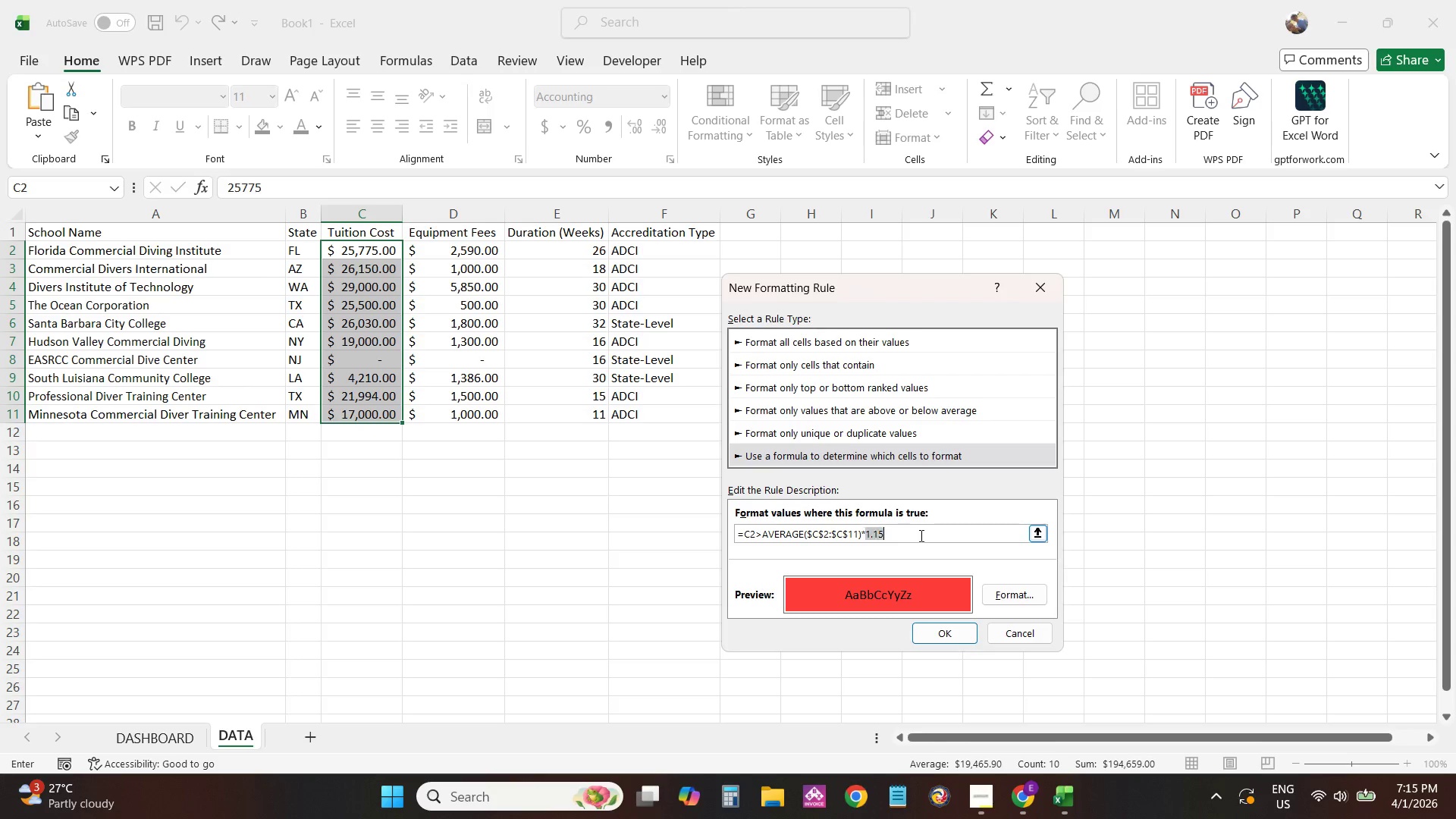 
triple_click([920, 535])
 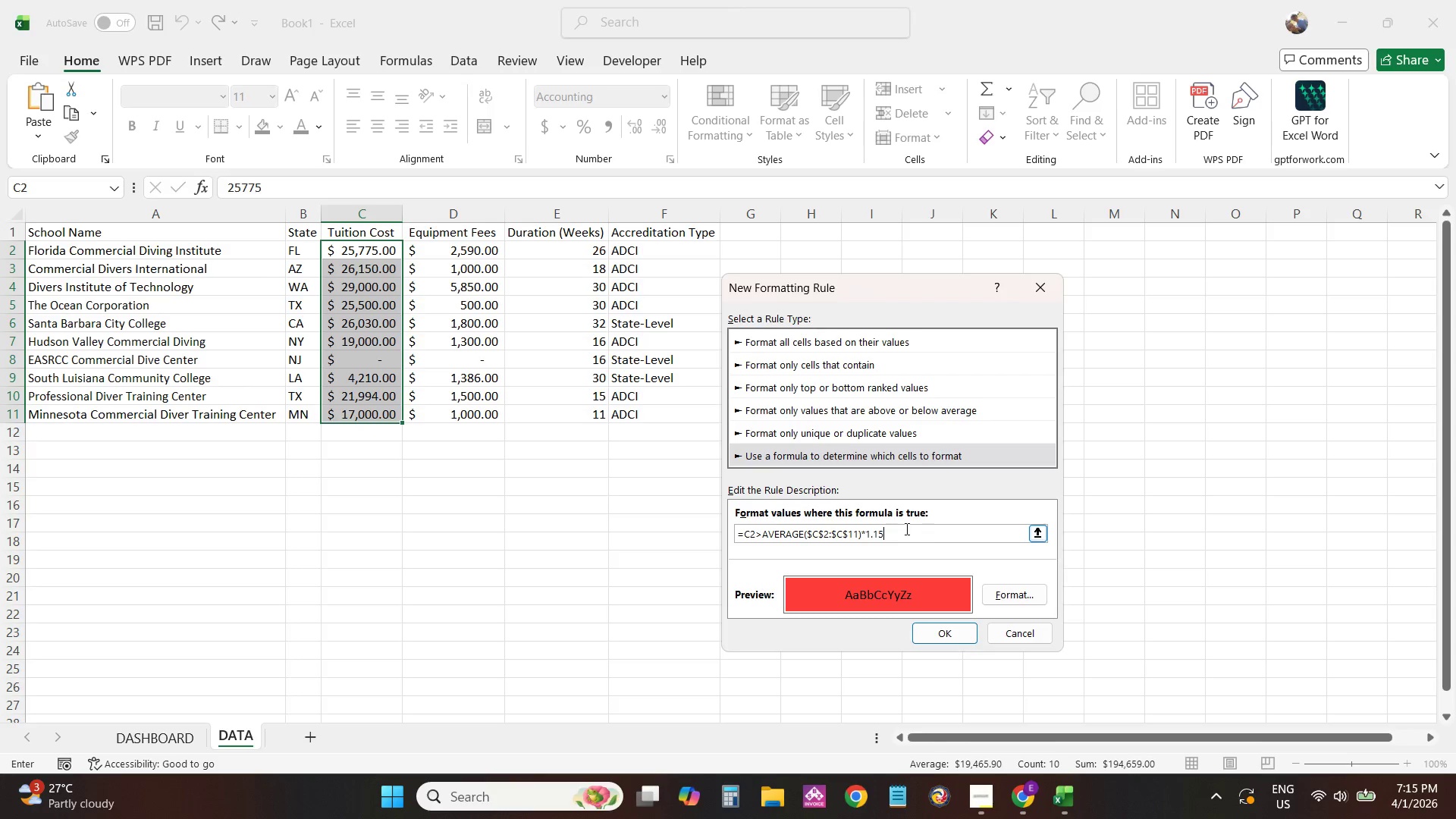 
left_click_drag(start_coordinate=[905, 529], to_coordinate=[717, 539])
 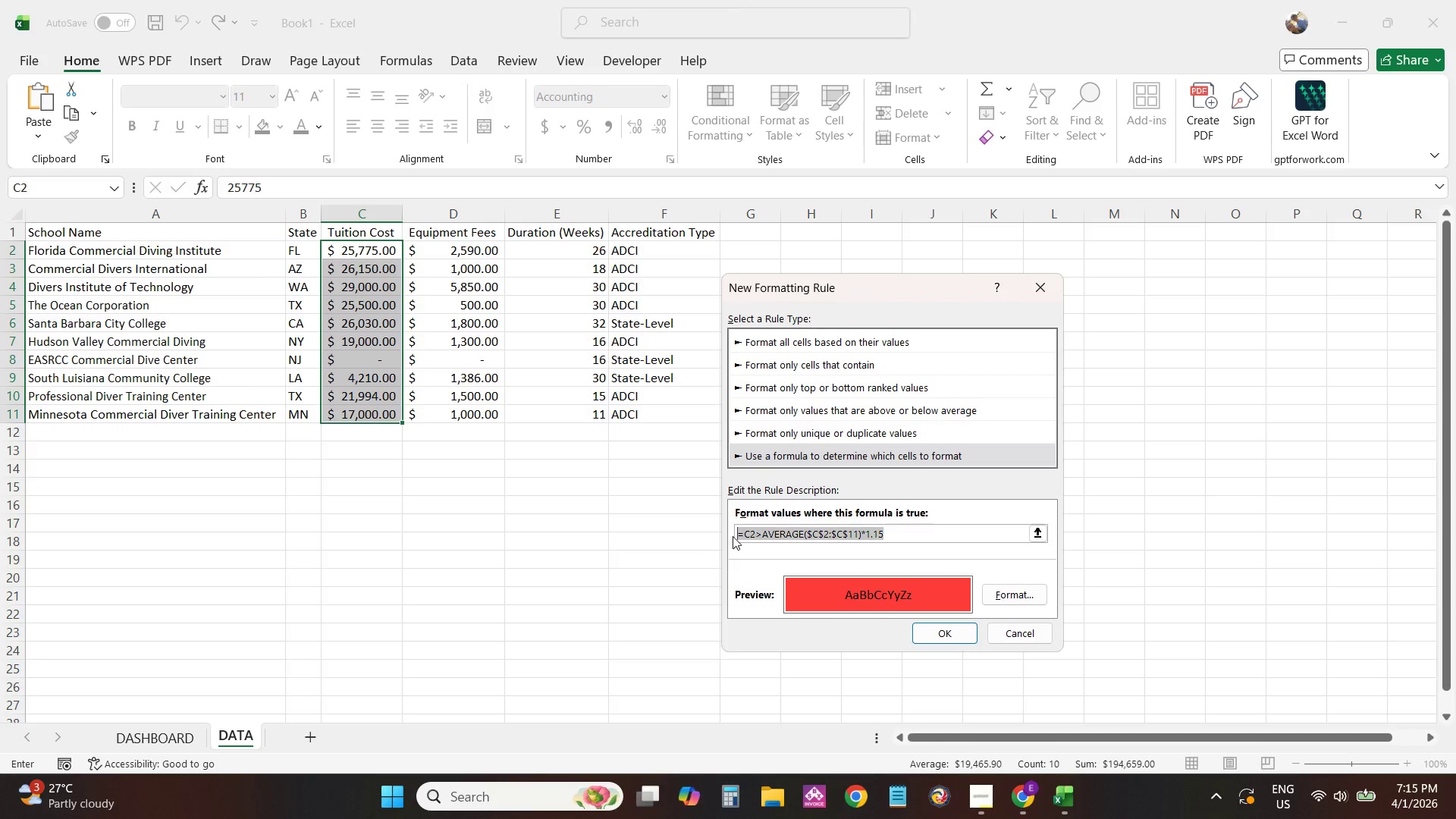 
left_click([733, 536])
 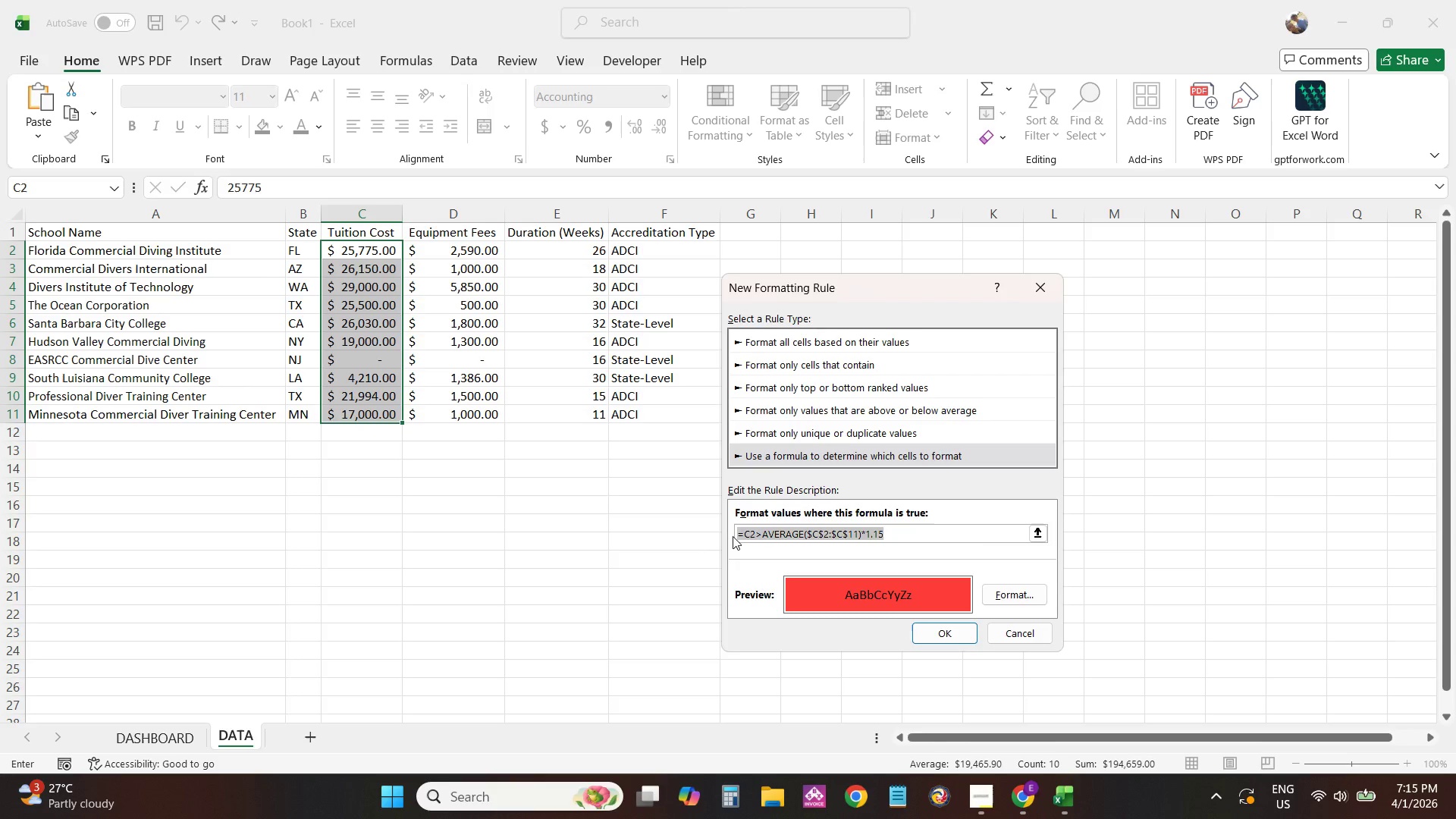 
key(Control+C)
 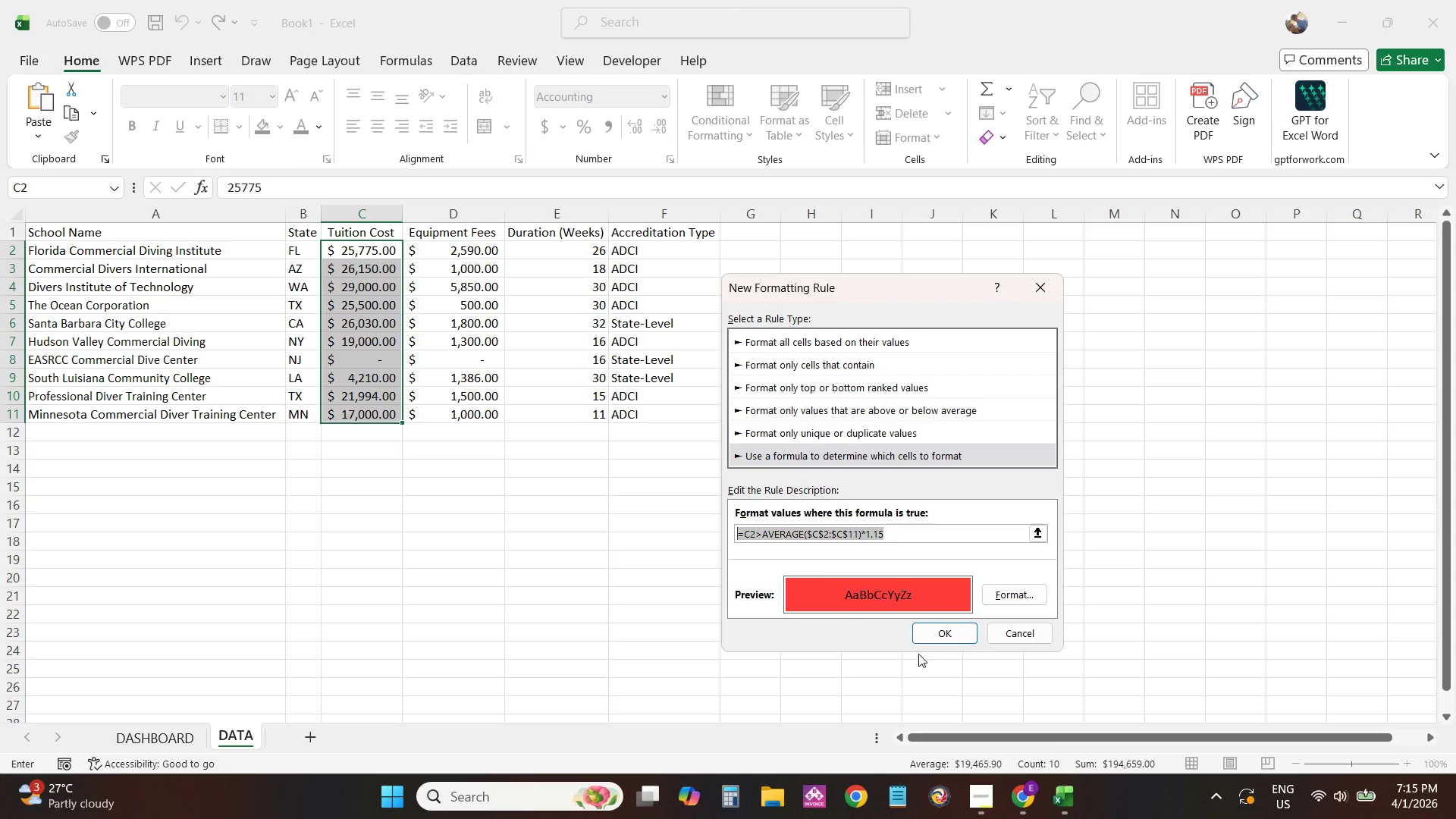 
key(Control+C)
 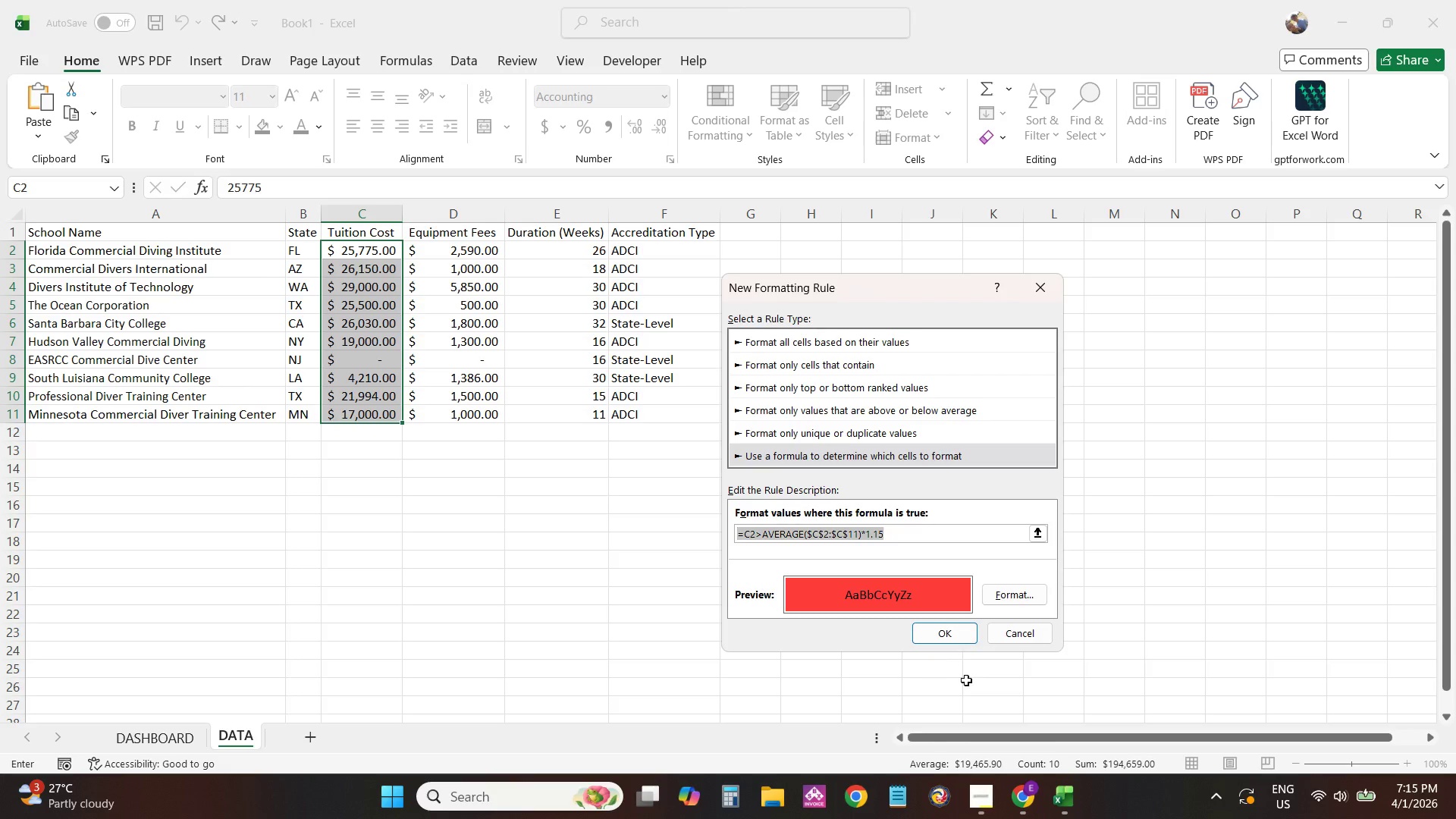 
key(Control+C)
 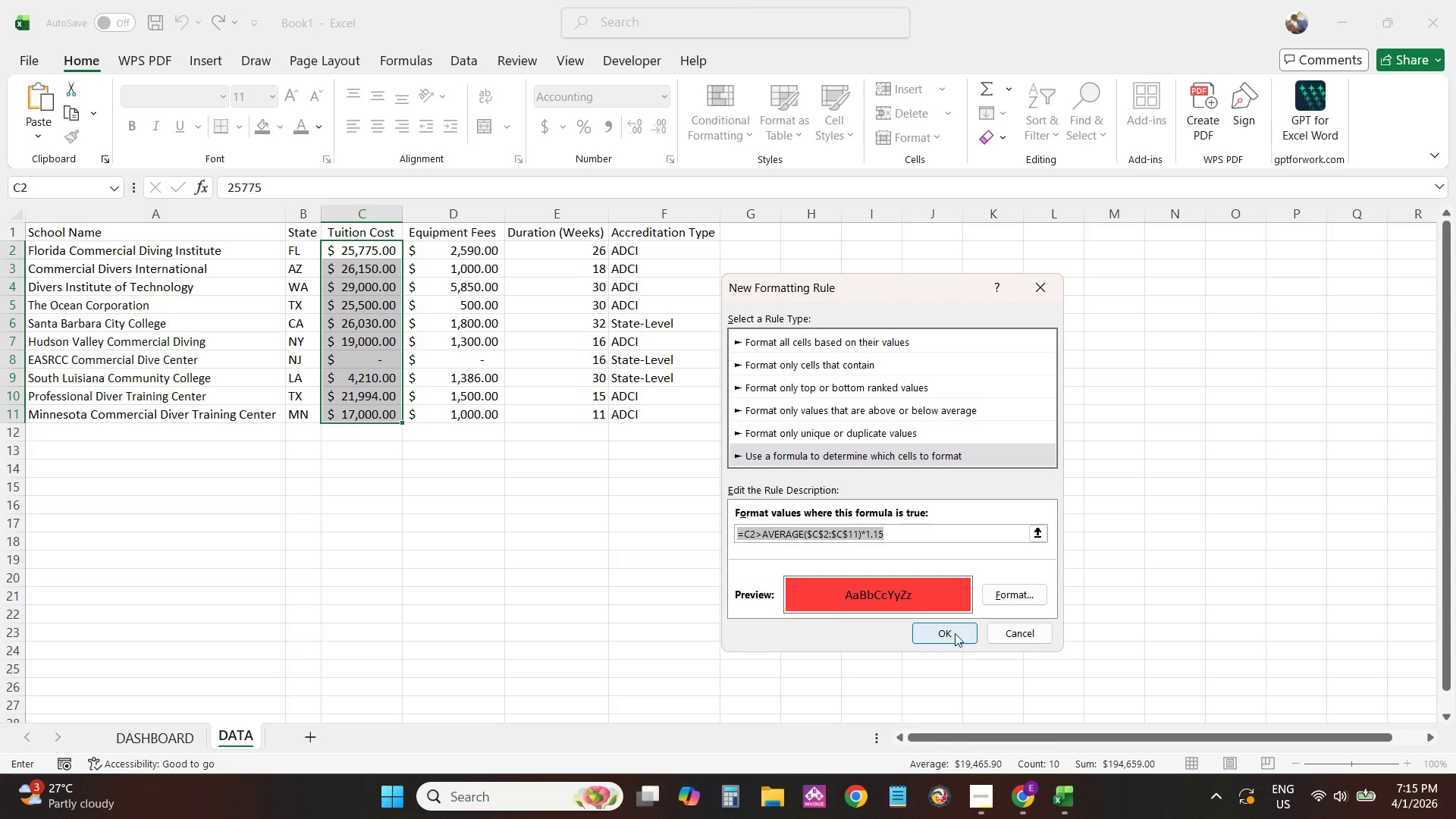 
left_click([955, 632])
 